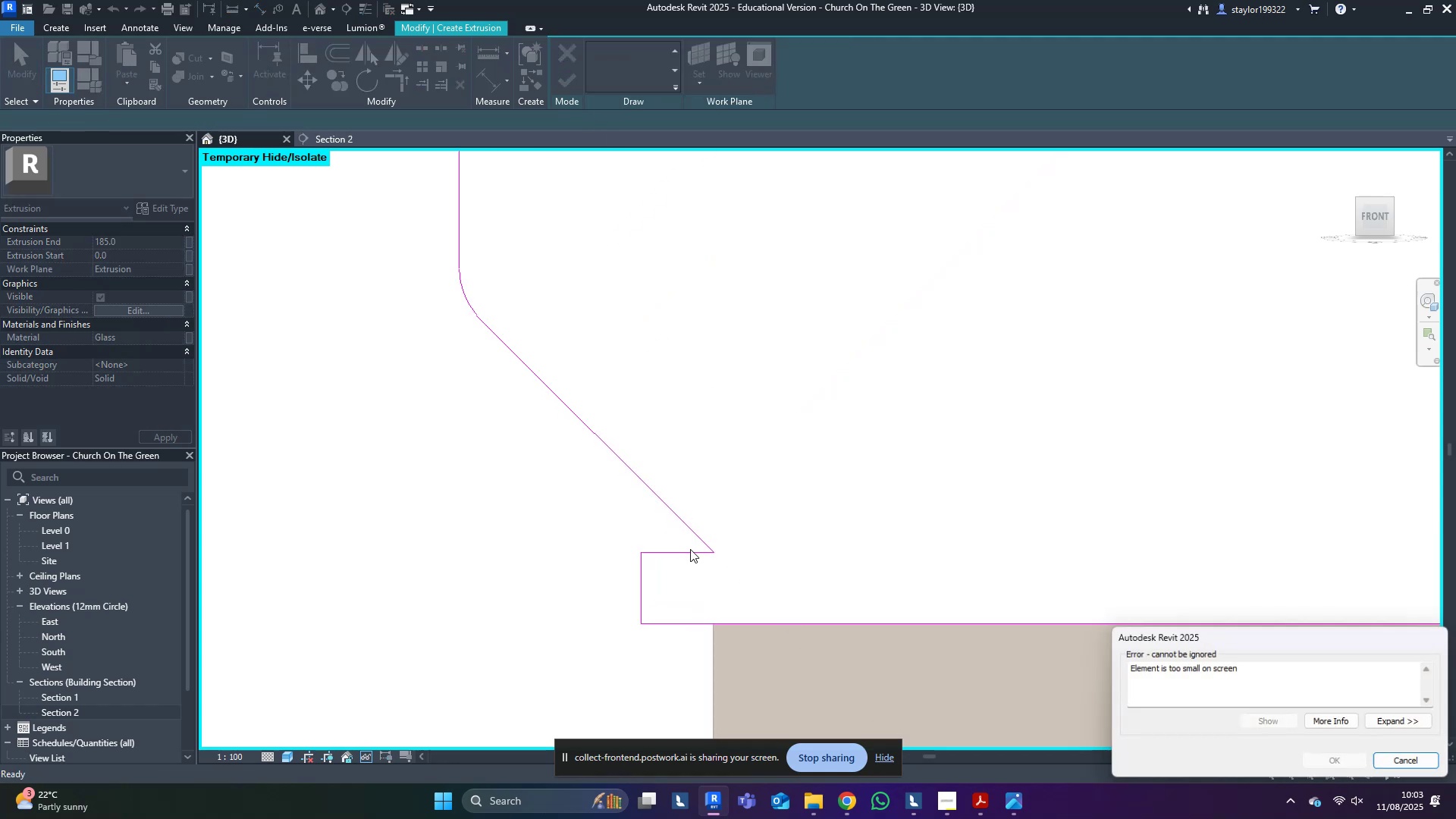 
scroll: coordinate [691, 548], scroll_direction: up, amount: 3.0
 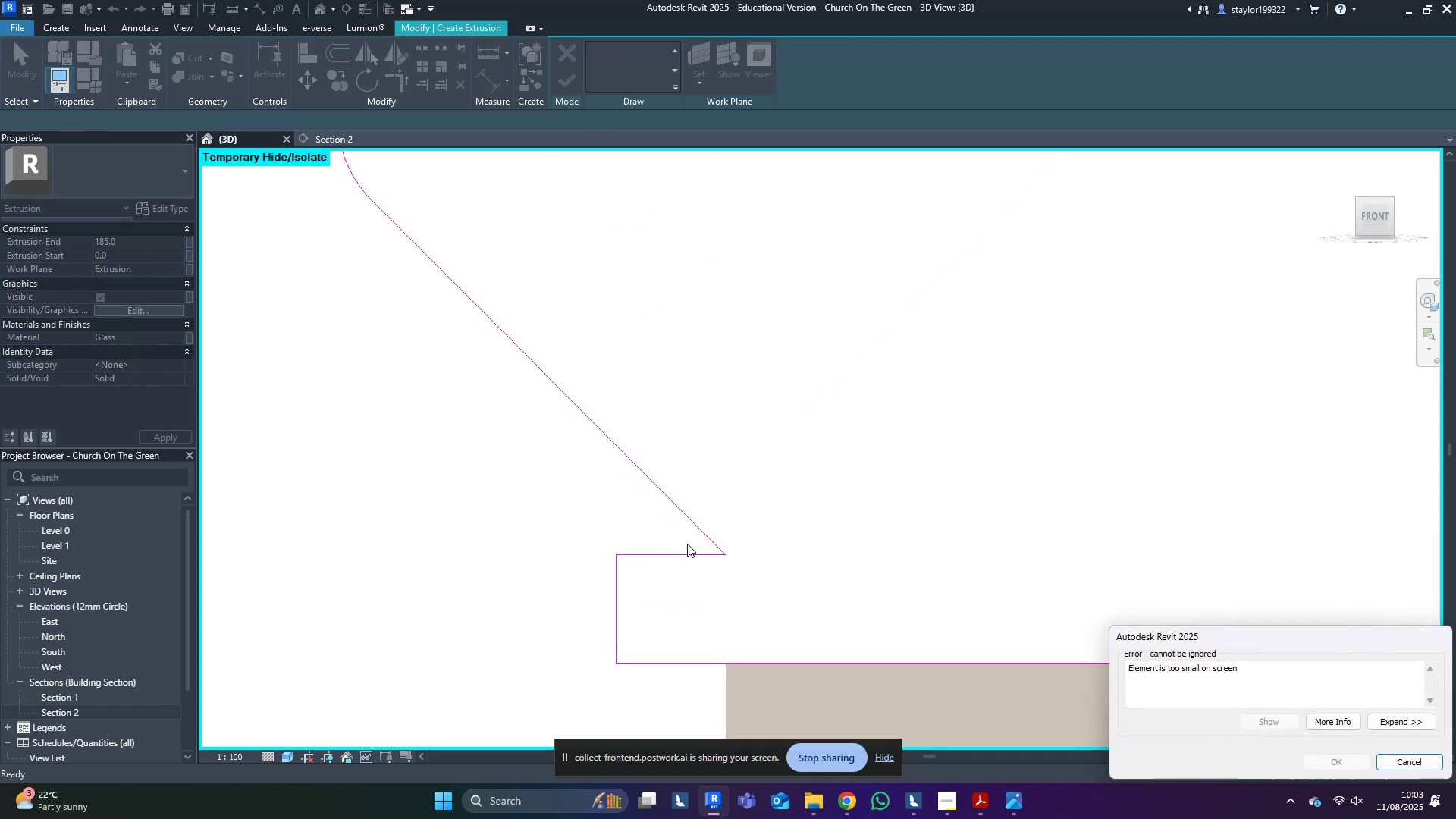 
key(Escape)
 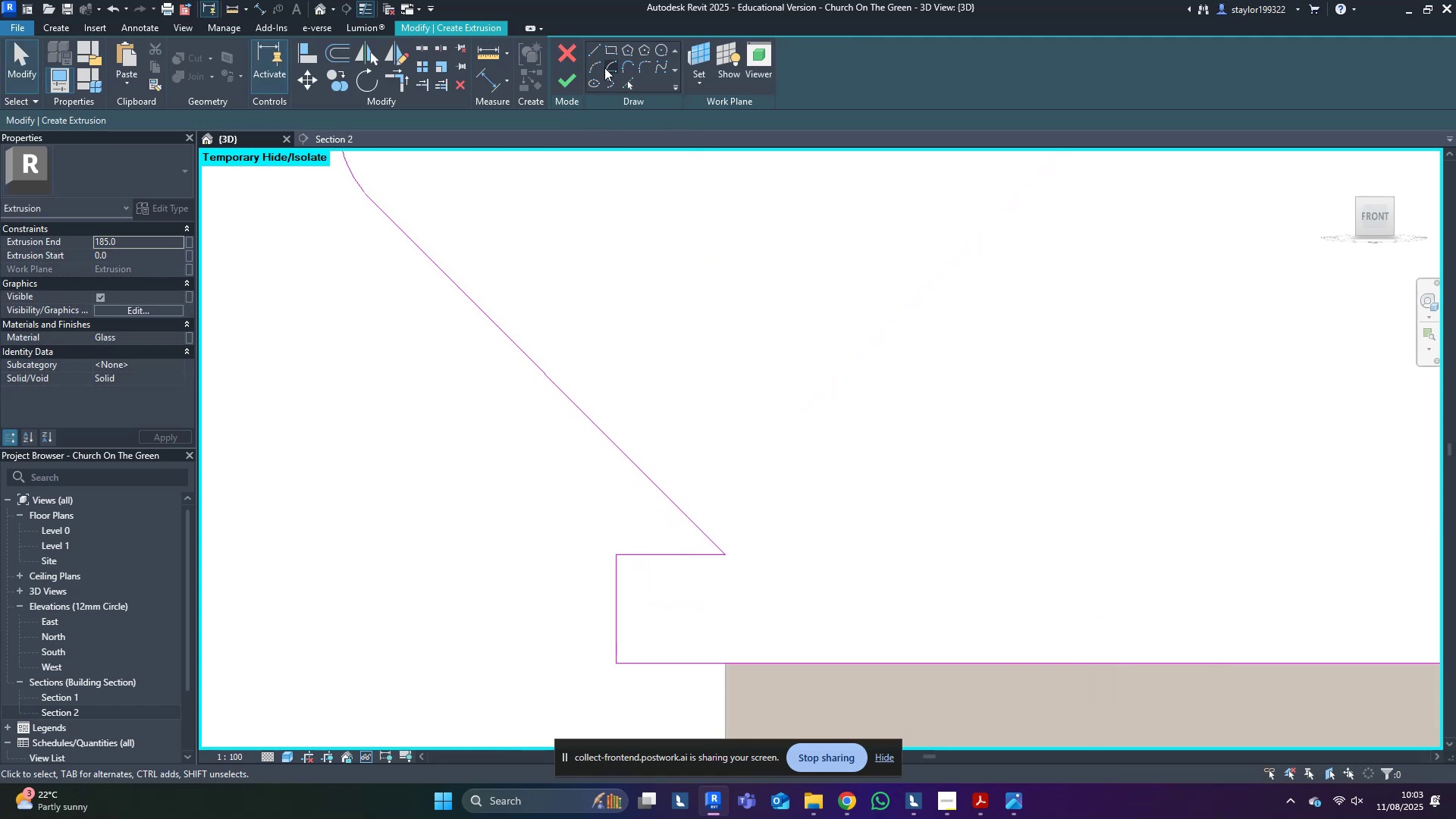 
left_click([595, 66])
 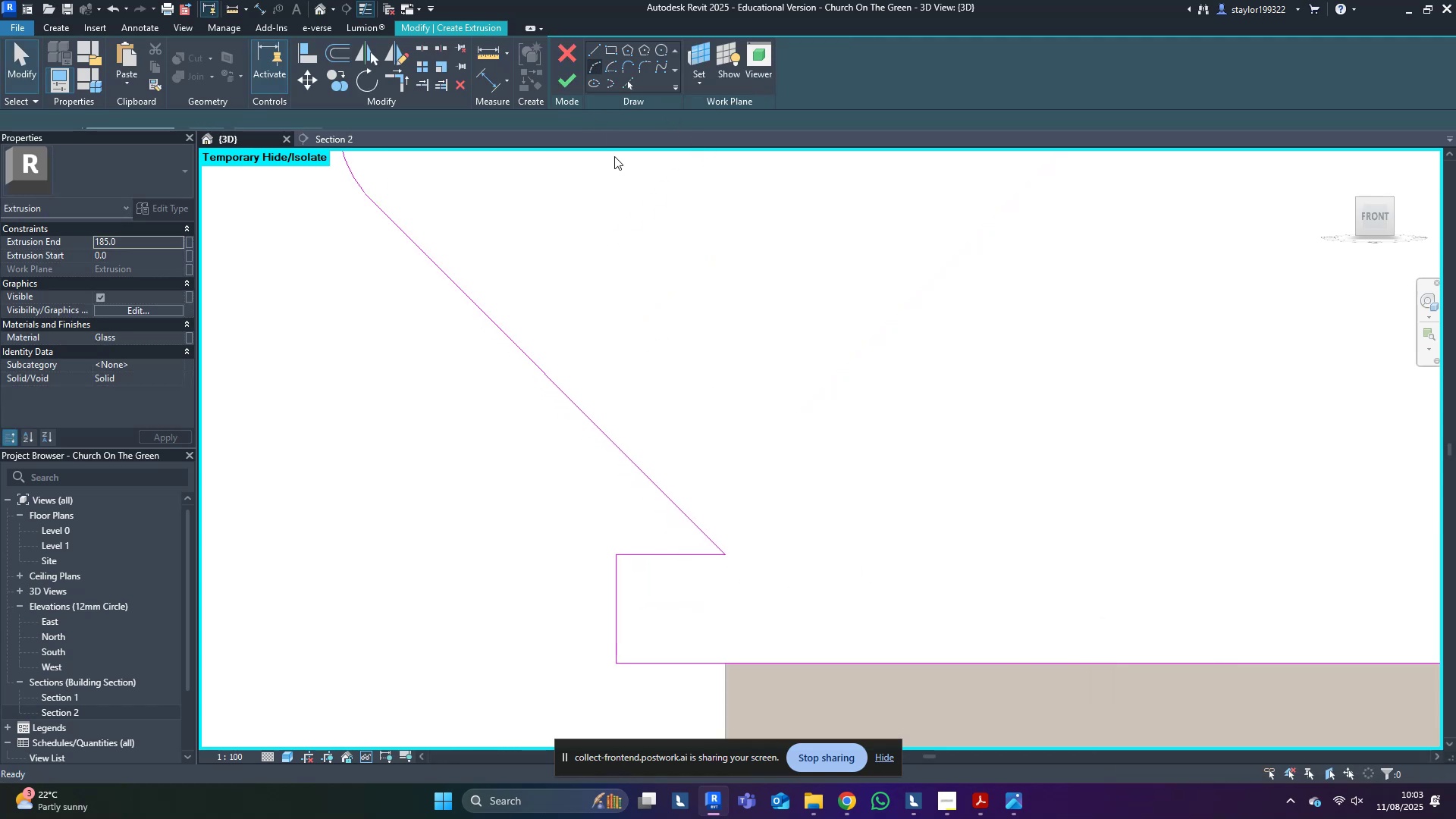 
scroll: coordinate [701, 513], scroll_direction: up, amount: 4.0
 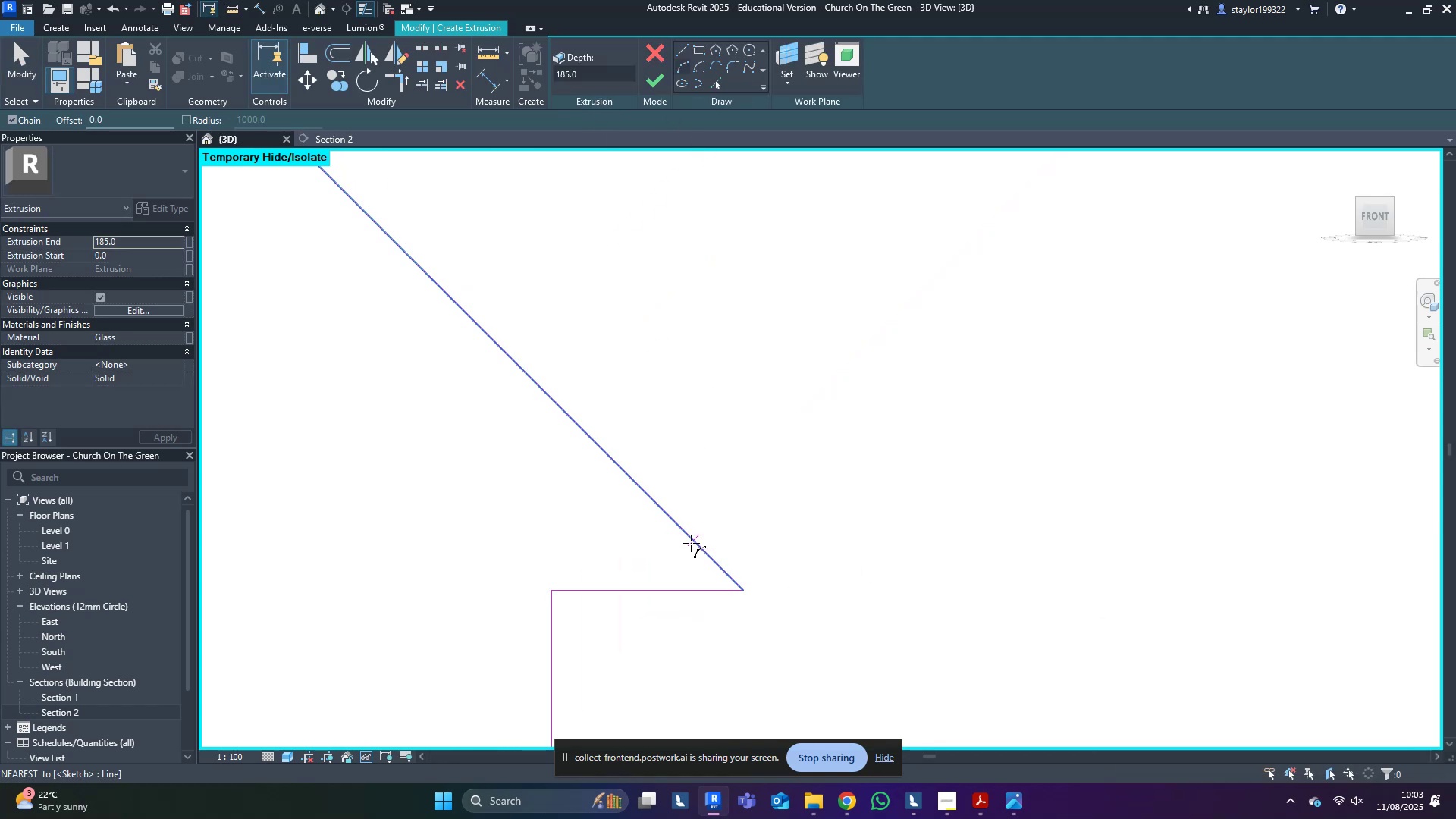 
left_click([695, 538])
 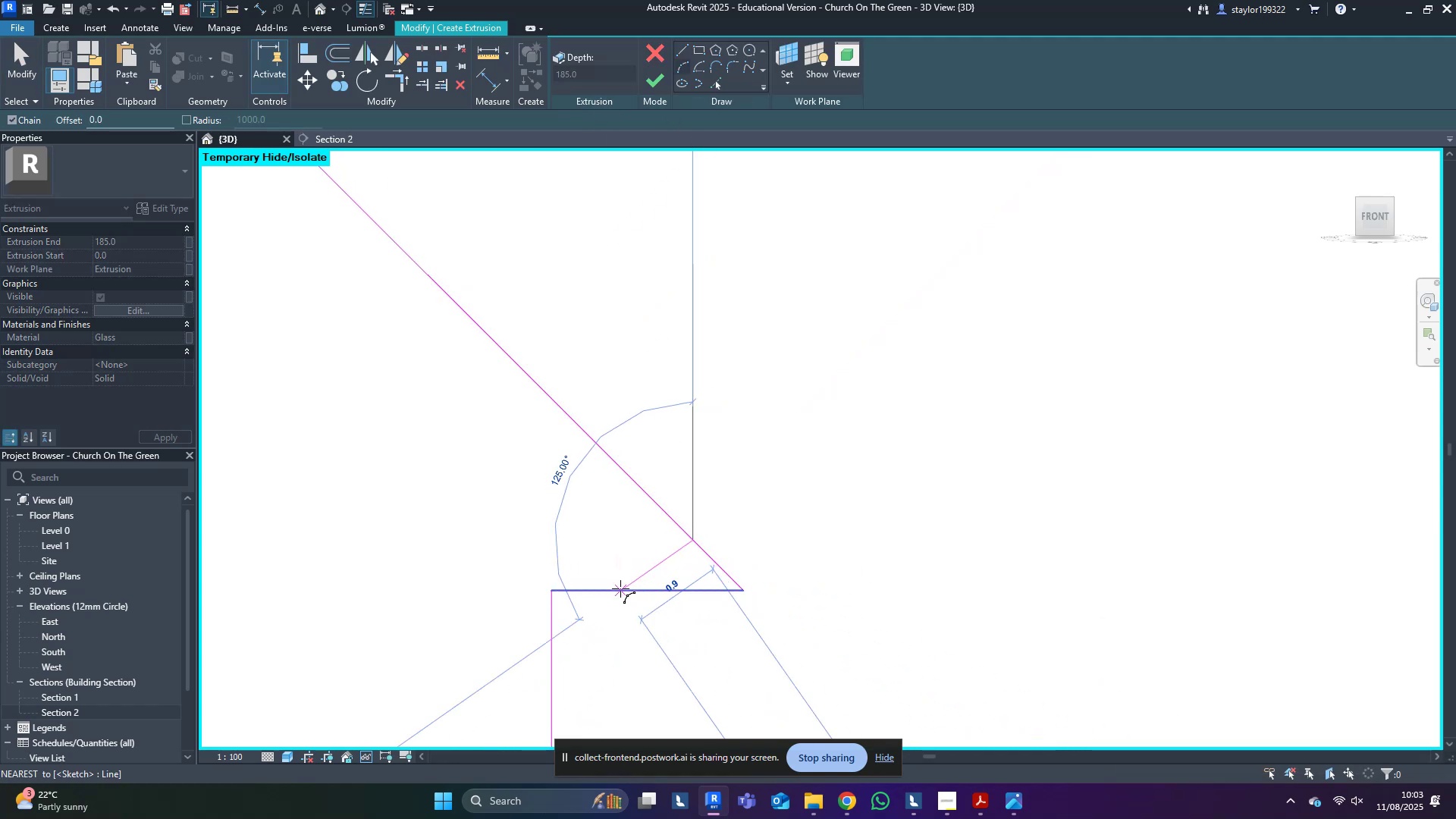 
left_click([616, 588])
 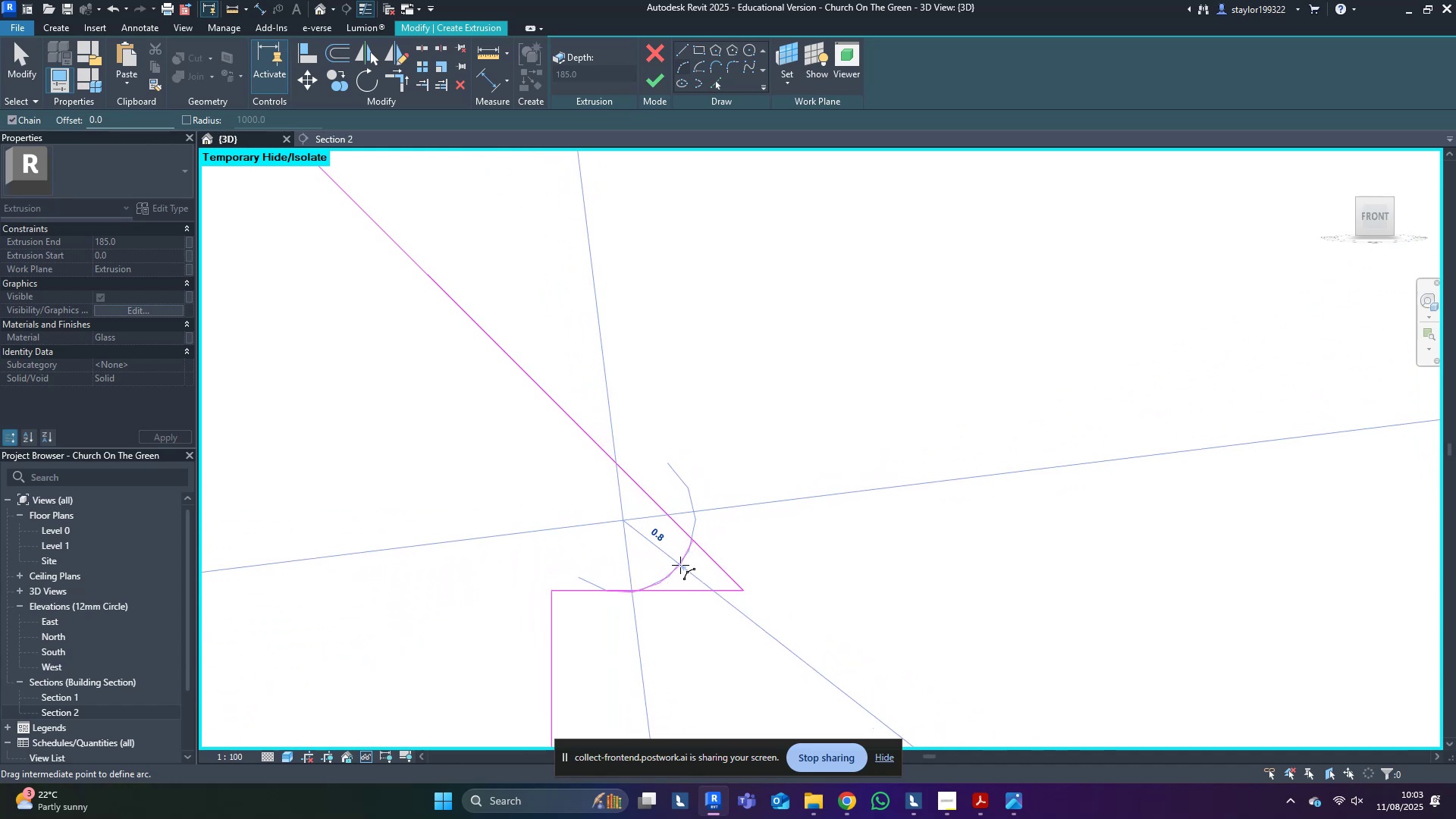 
key(Escape)
 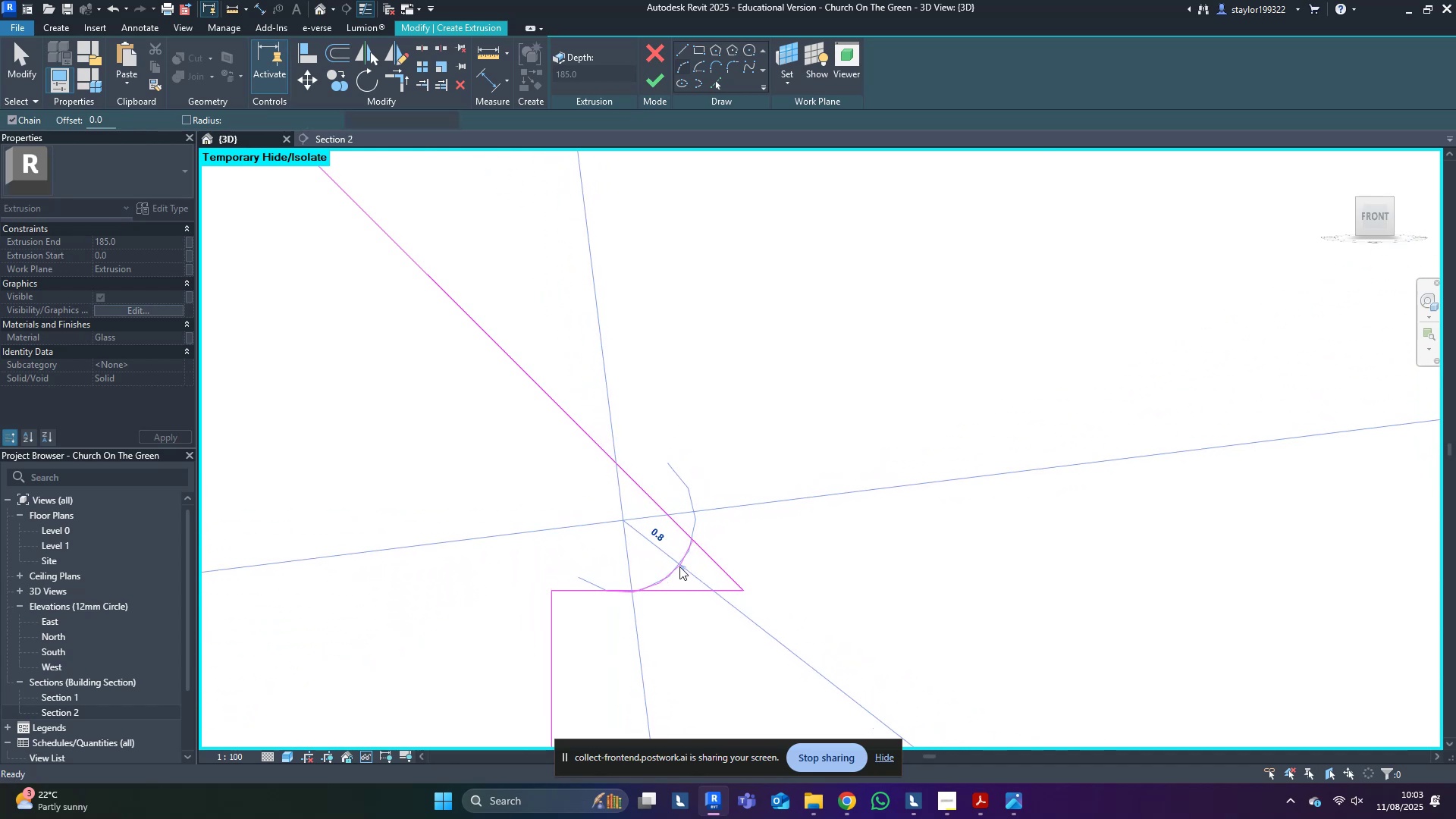 
scroll: coordinate [669, 573], scroll_direction: down, amount: 10.0
 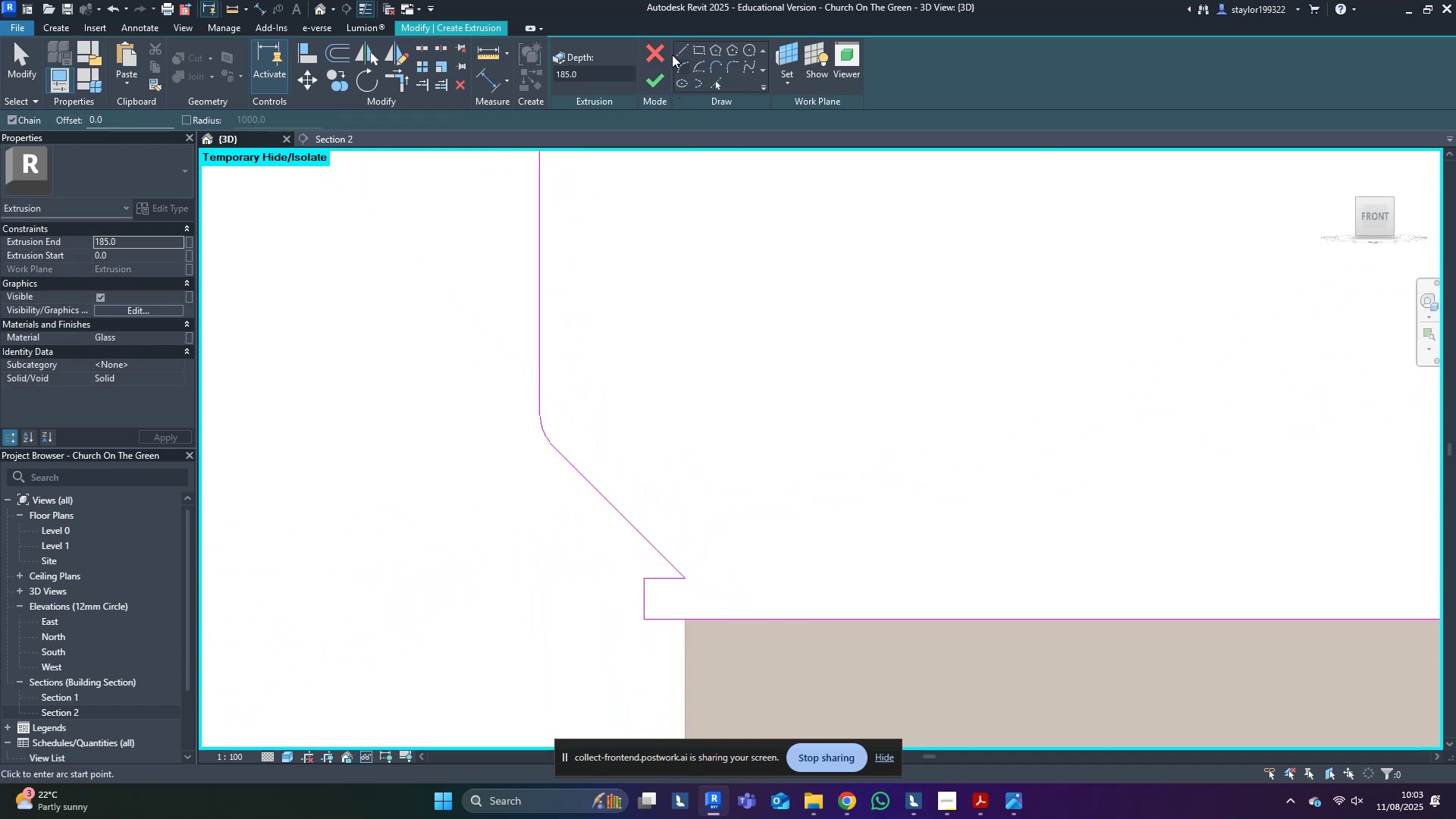 
left_click([654, 83])
 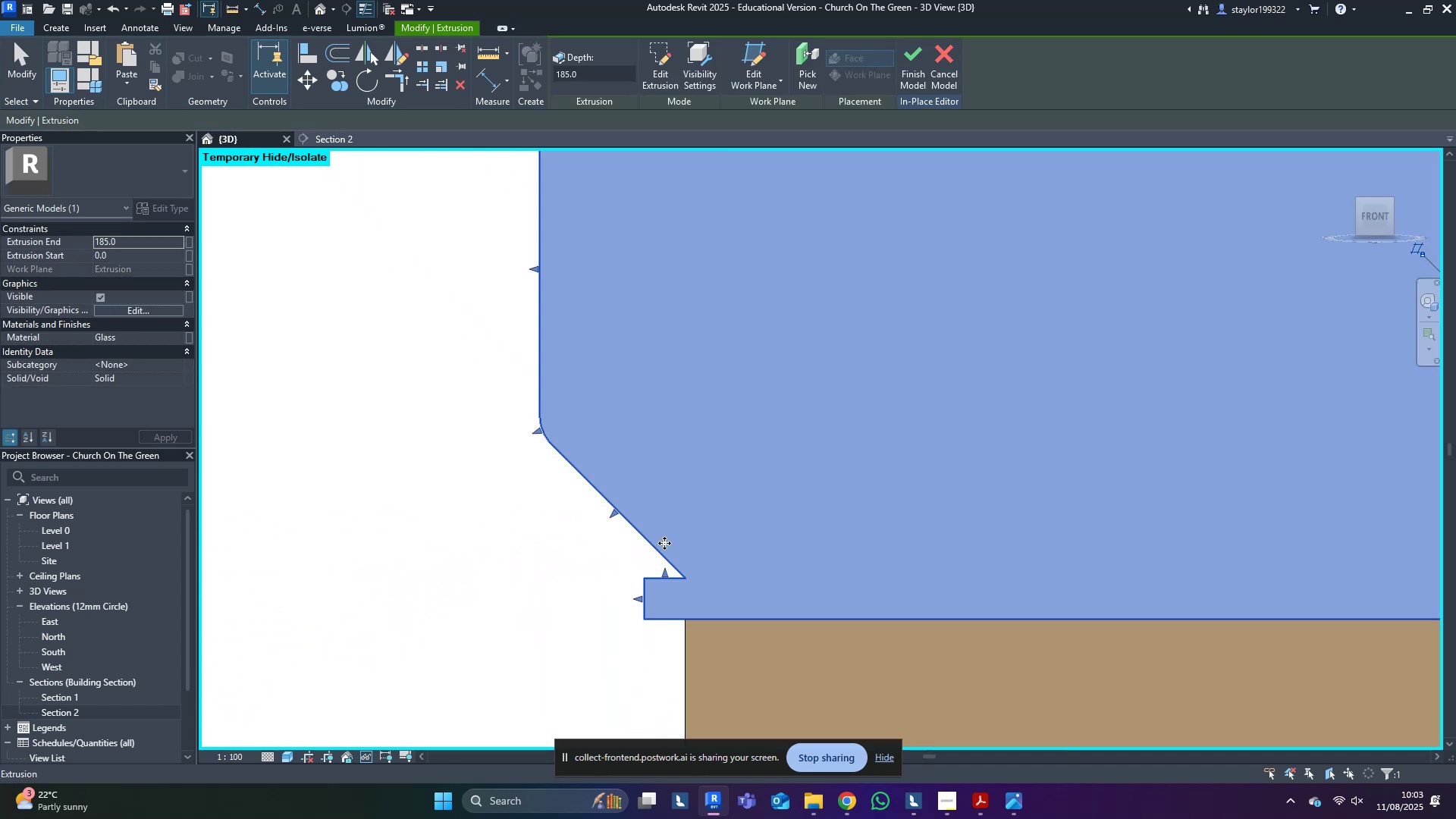 
scroll: coordinate [499, 479], scroll_direction: down, amount: 19.0
 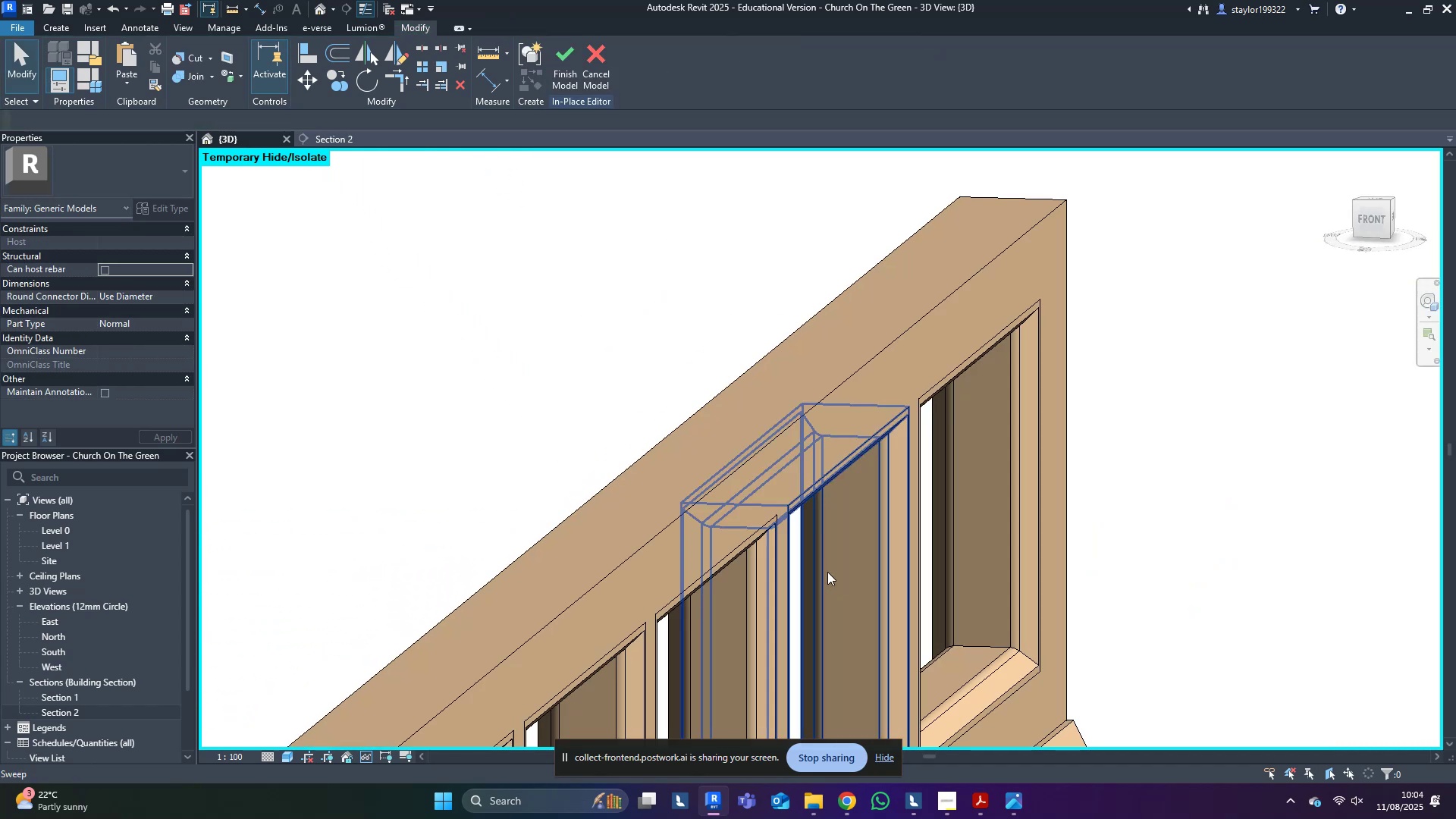 
left_click([490, 467])
 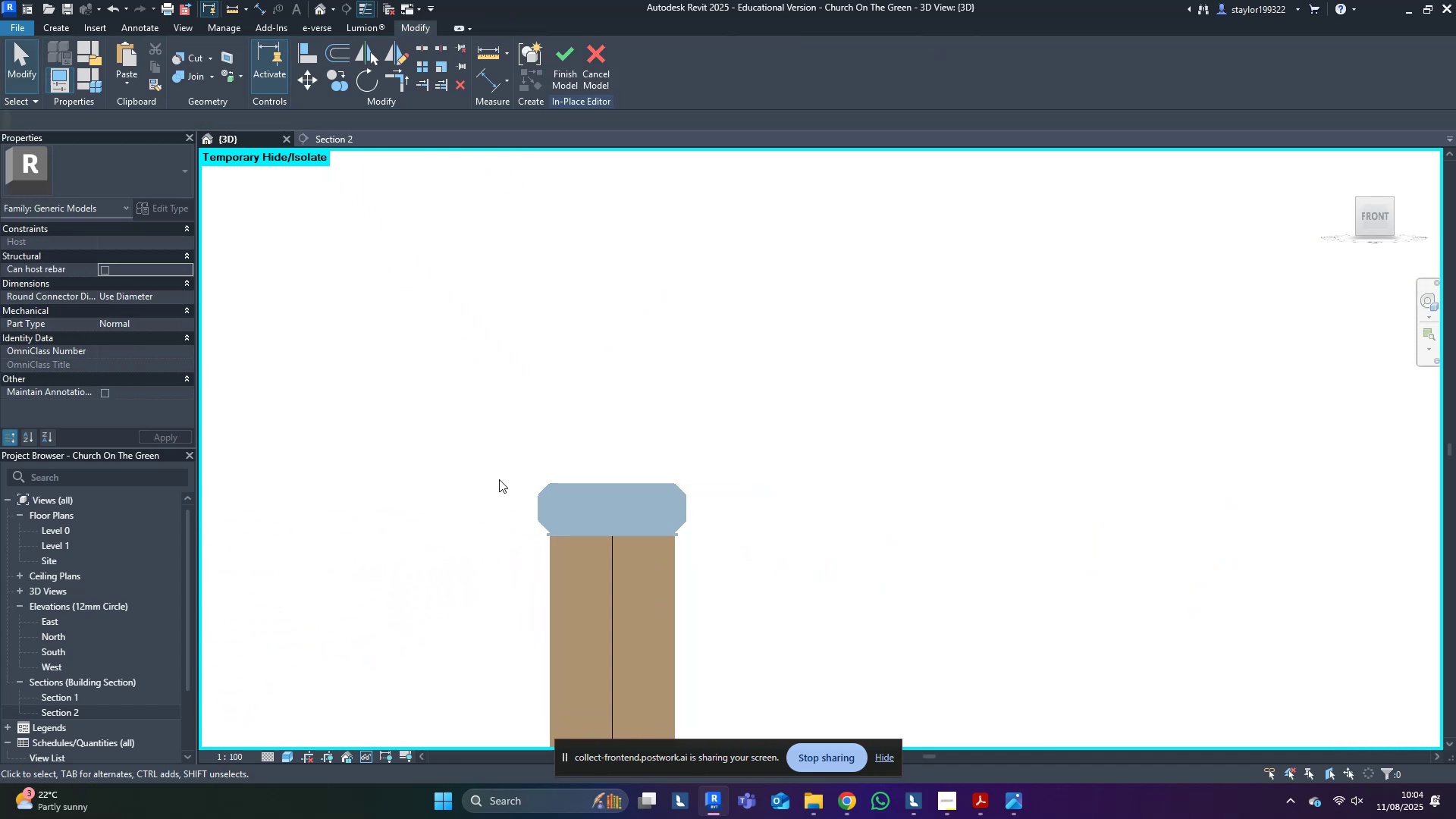 
hold_key(key=ShiftLeft, duration=0.33)
 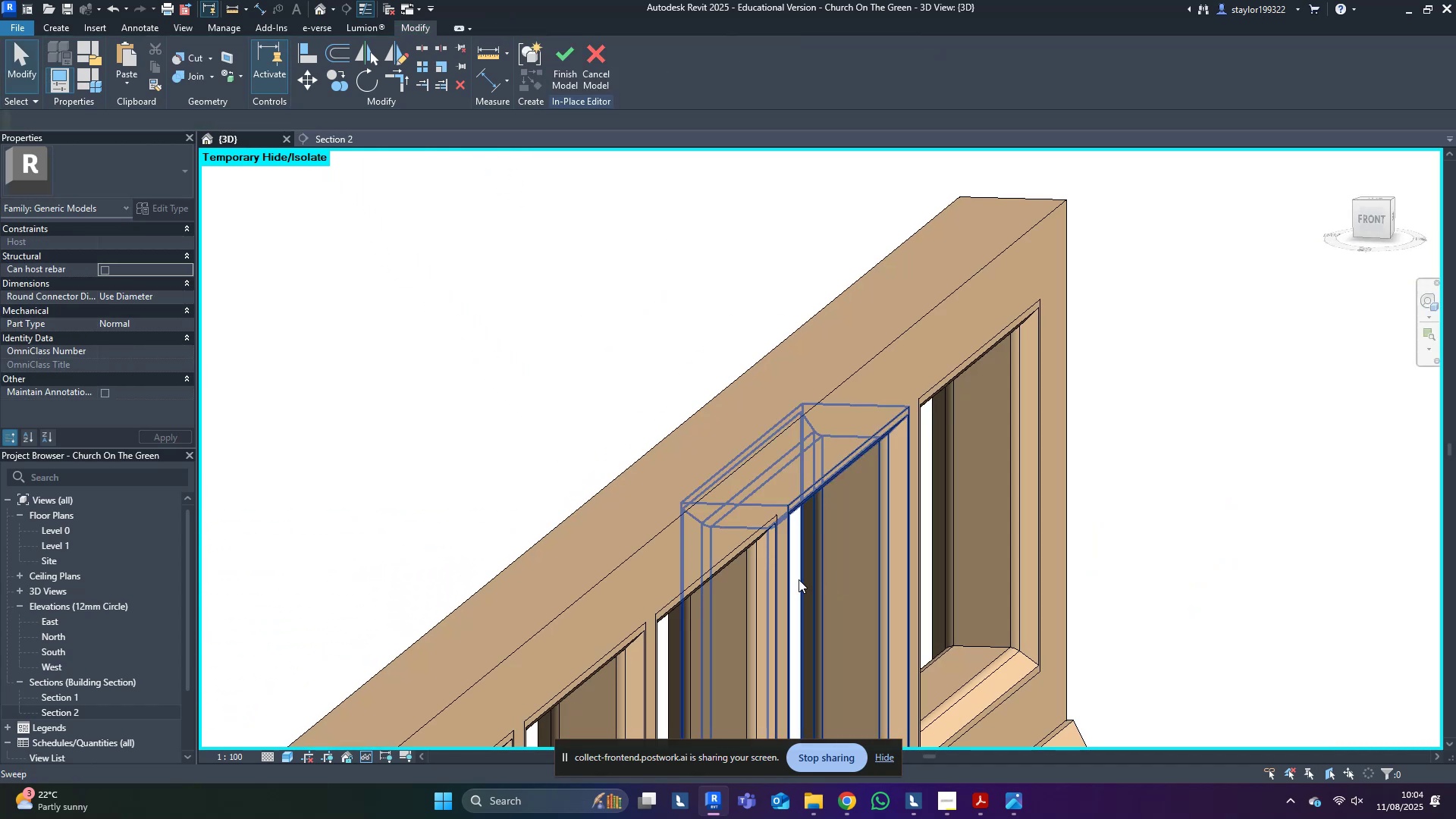 
scroll: coordinate [1070, 457], scroll_direction: down, amount: 7.0
 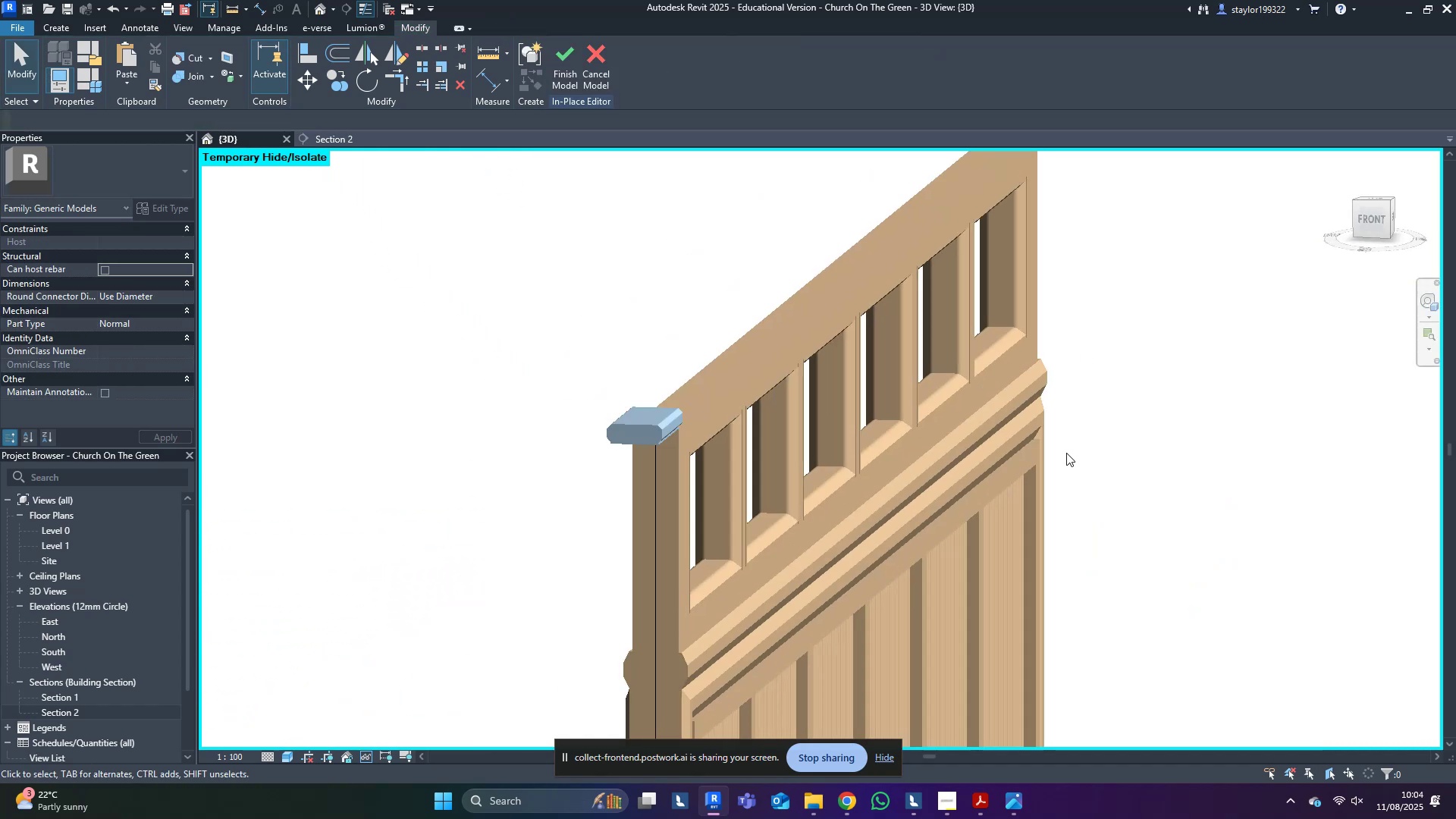 
hold_key(key=ShiftLeft, duration=0.41)
 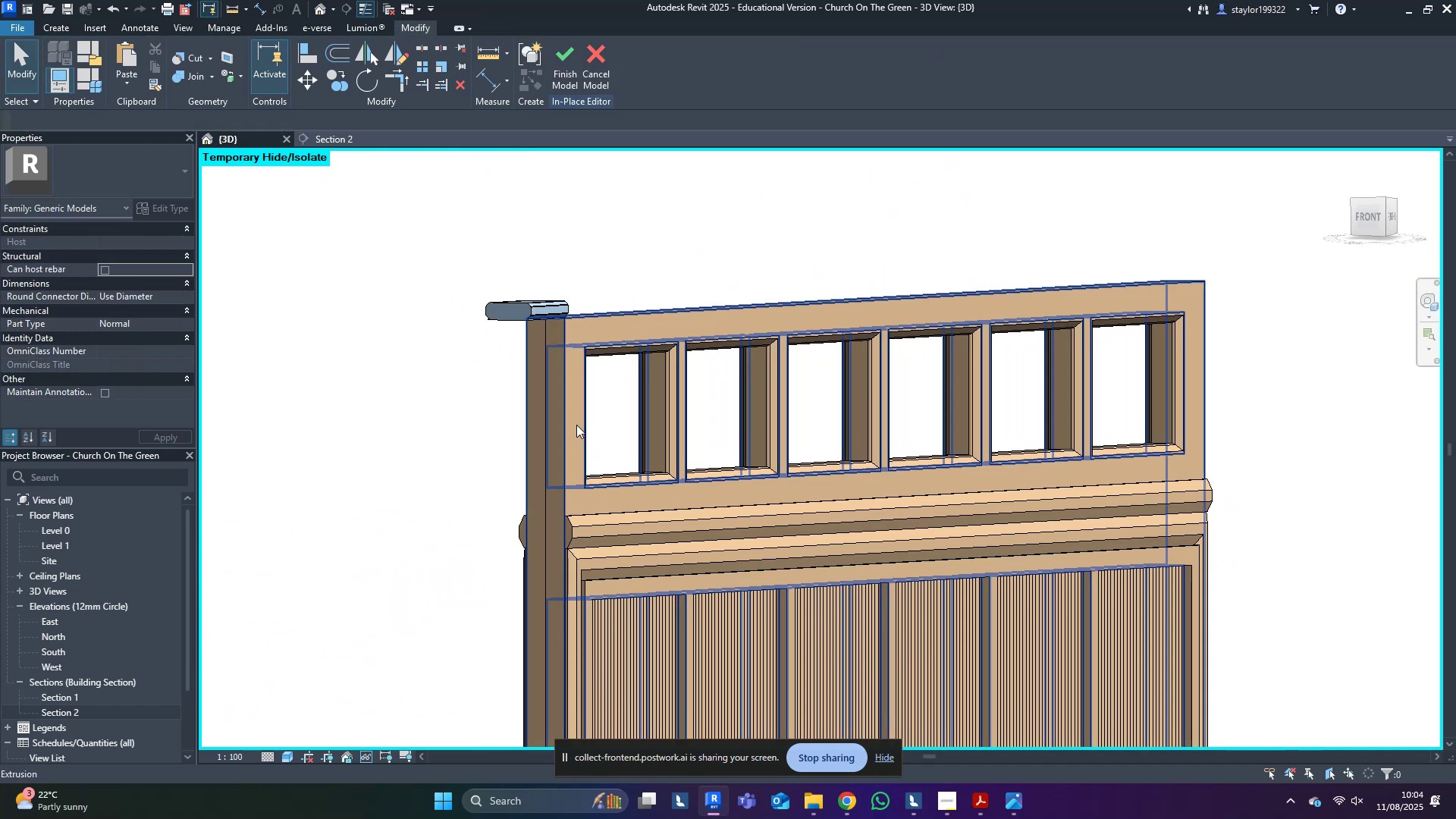 
left_click([576, 422])
 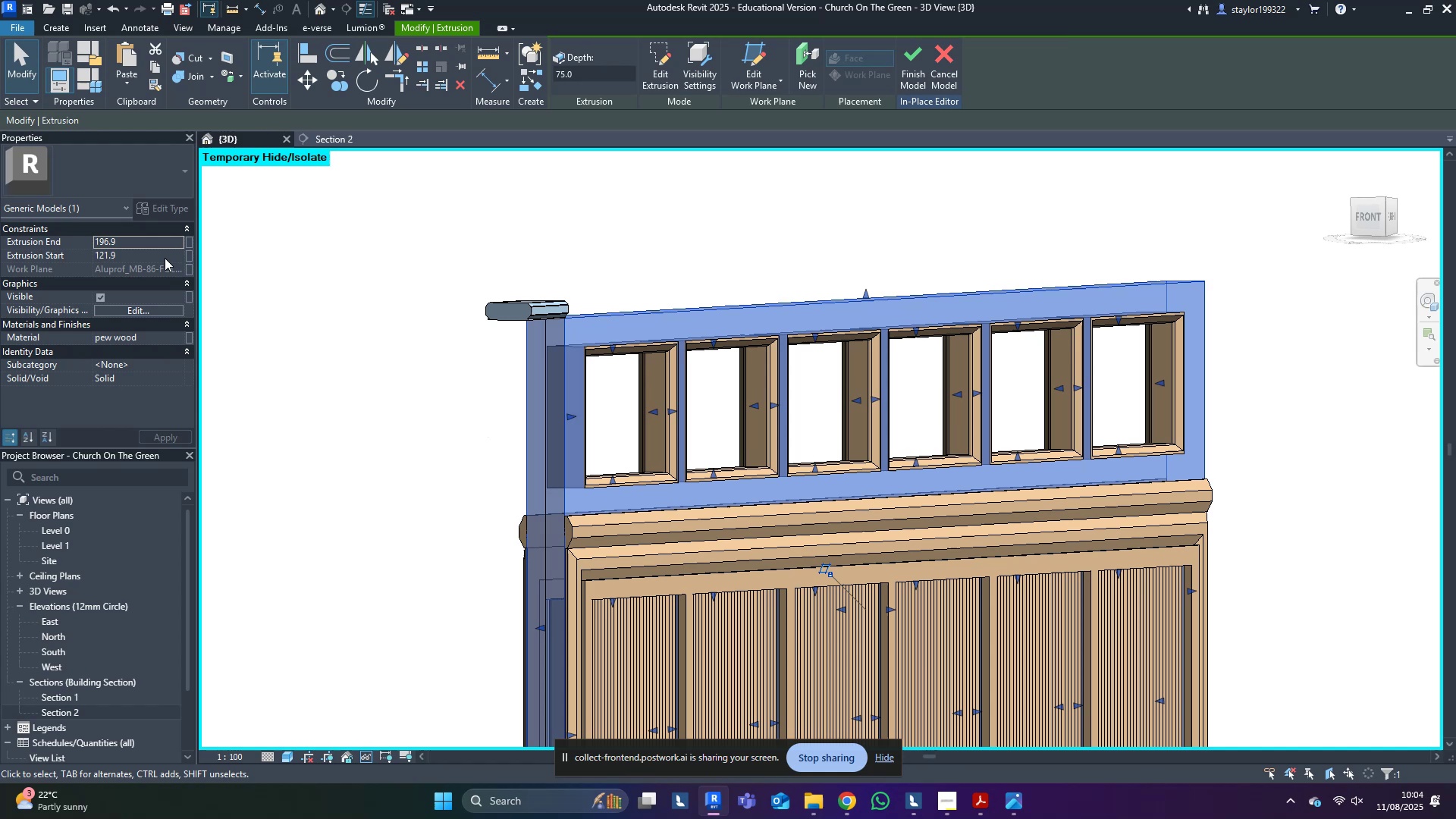 
left_click([162, 342])
 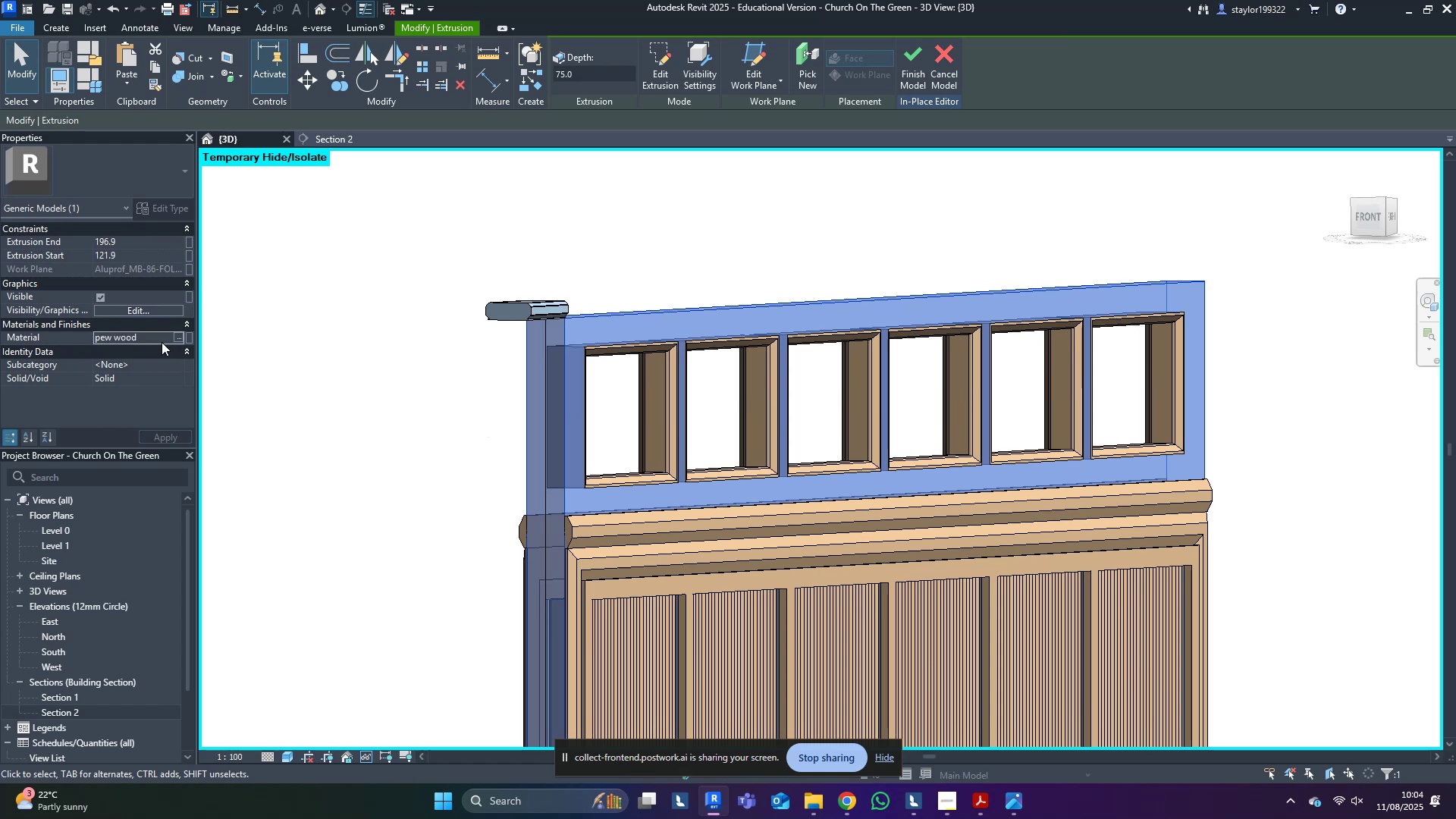 
key(Control+C)
 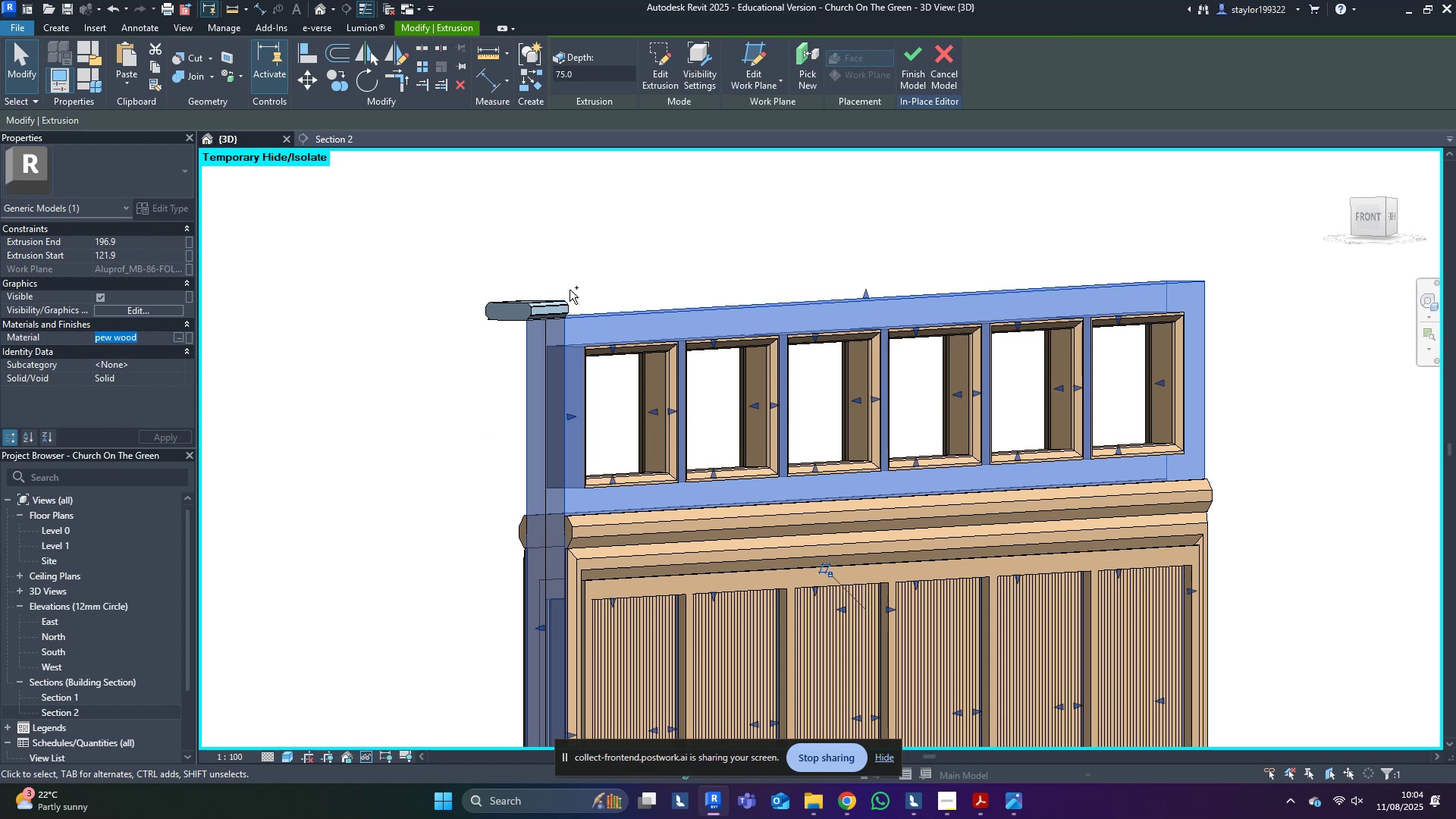 
double_click([519, 308])
 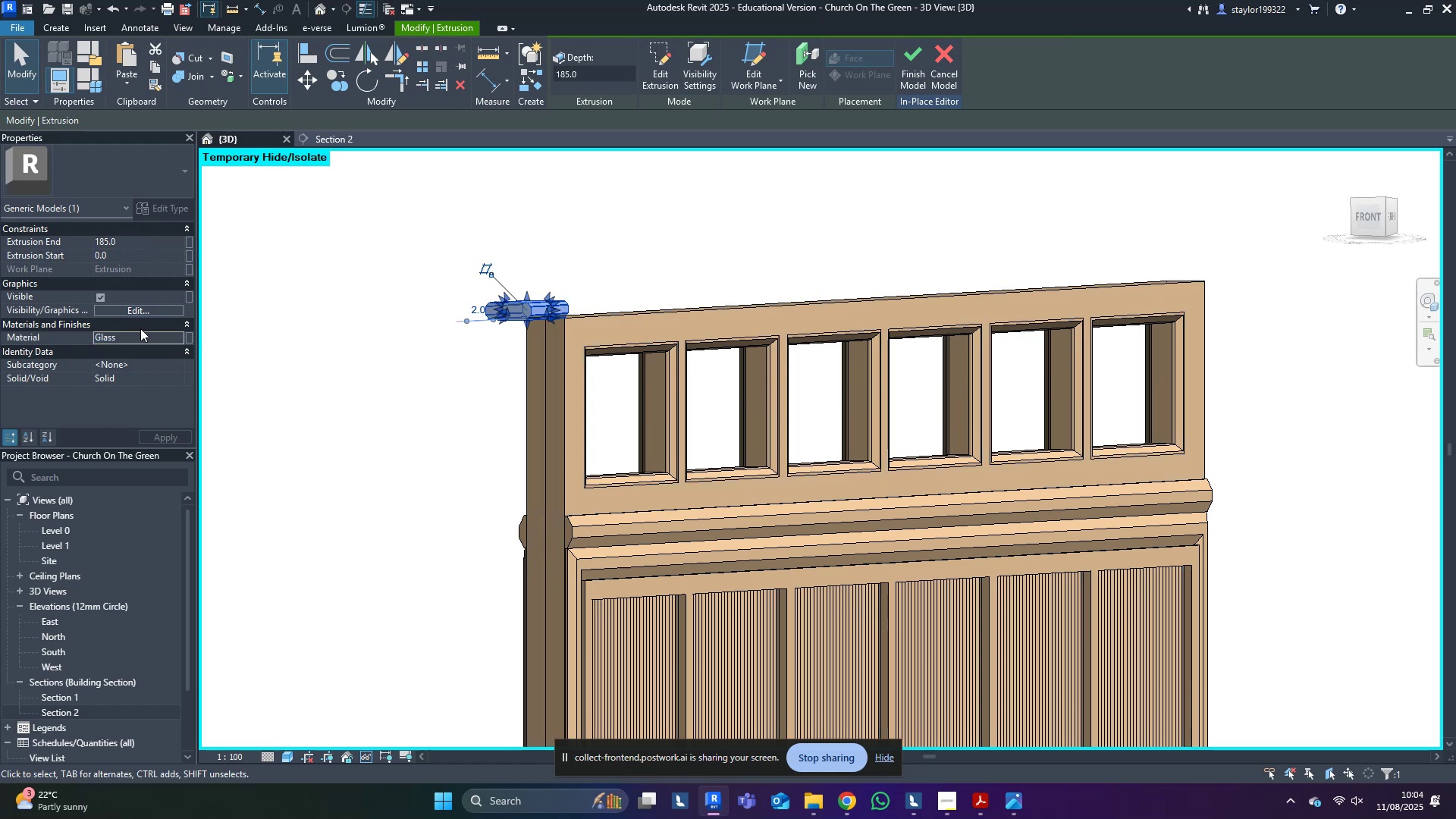 
left_click([143, 341])
 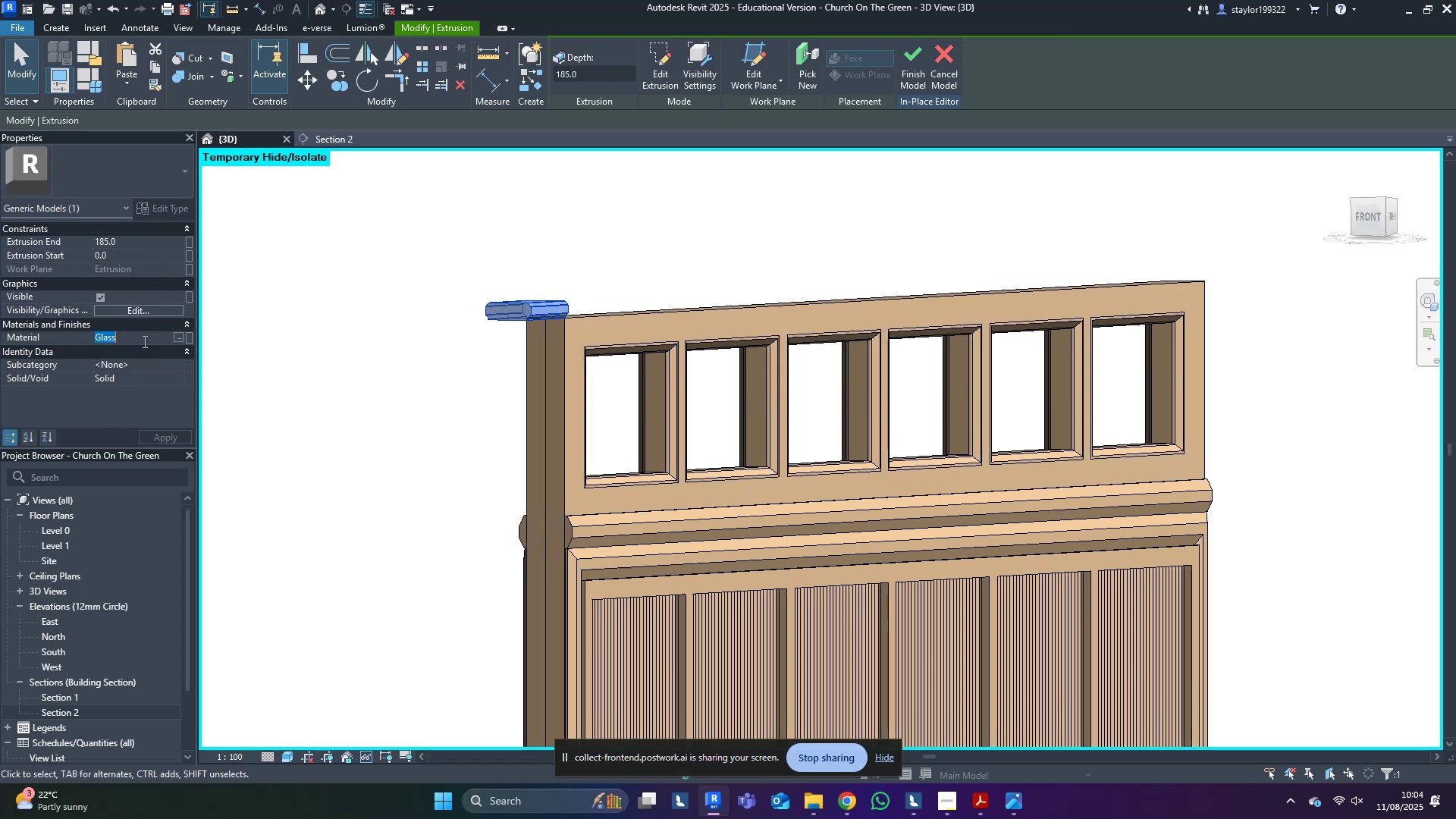 
key(Control+ControlLeft)
 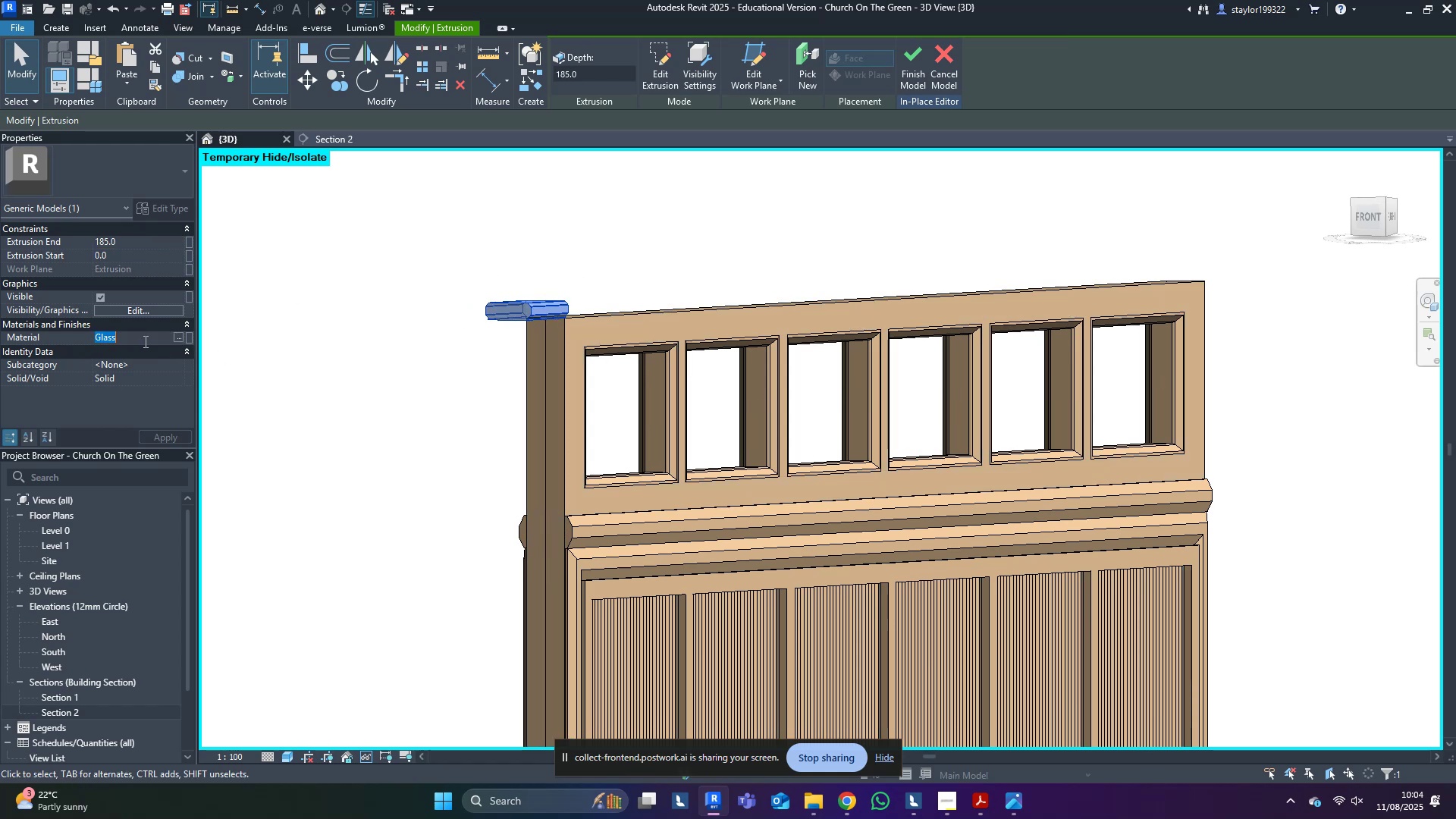 
key(Control+V)
 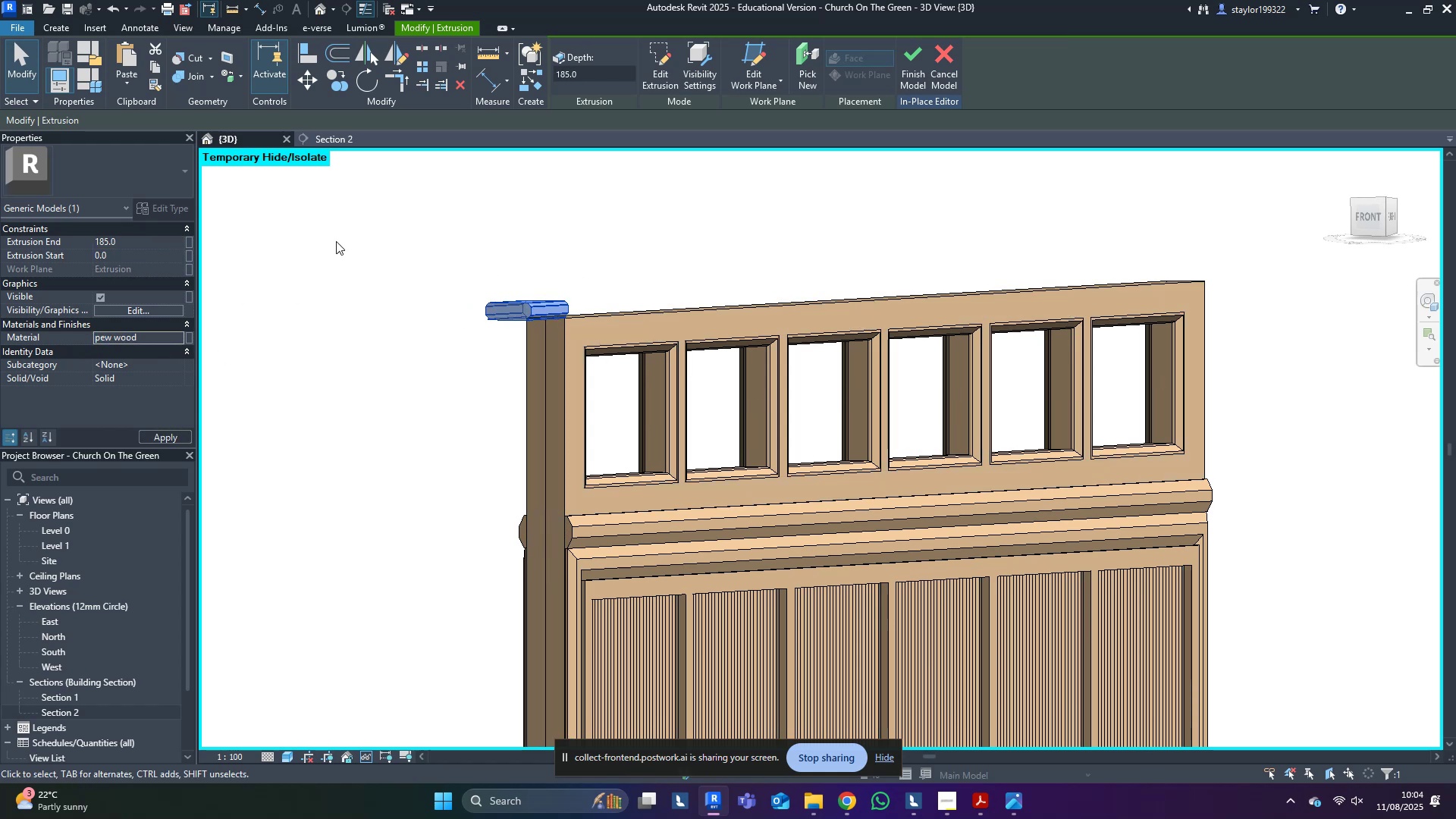 
left_click([444, 196])
 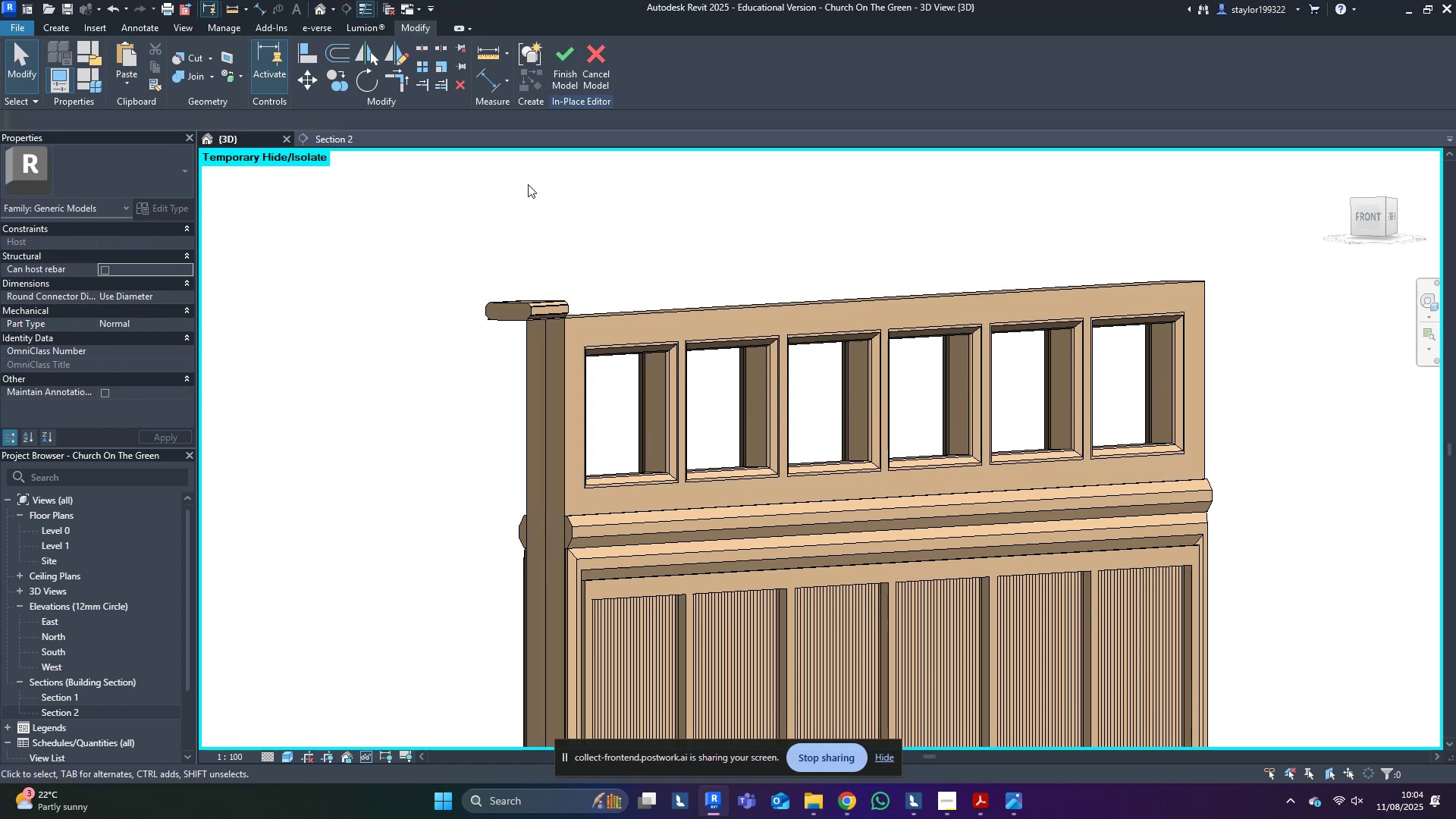 
scroll: coordinate [520, 212], scroll_direction: down, amount: 5.0
 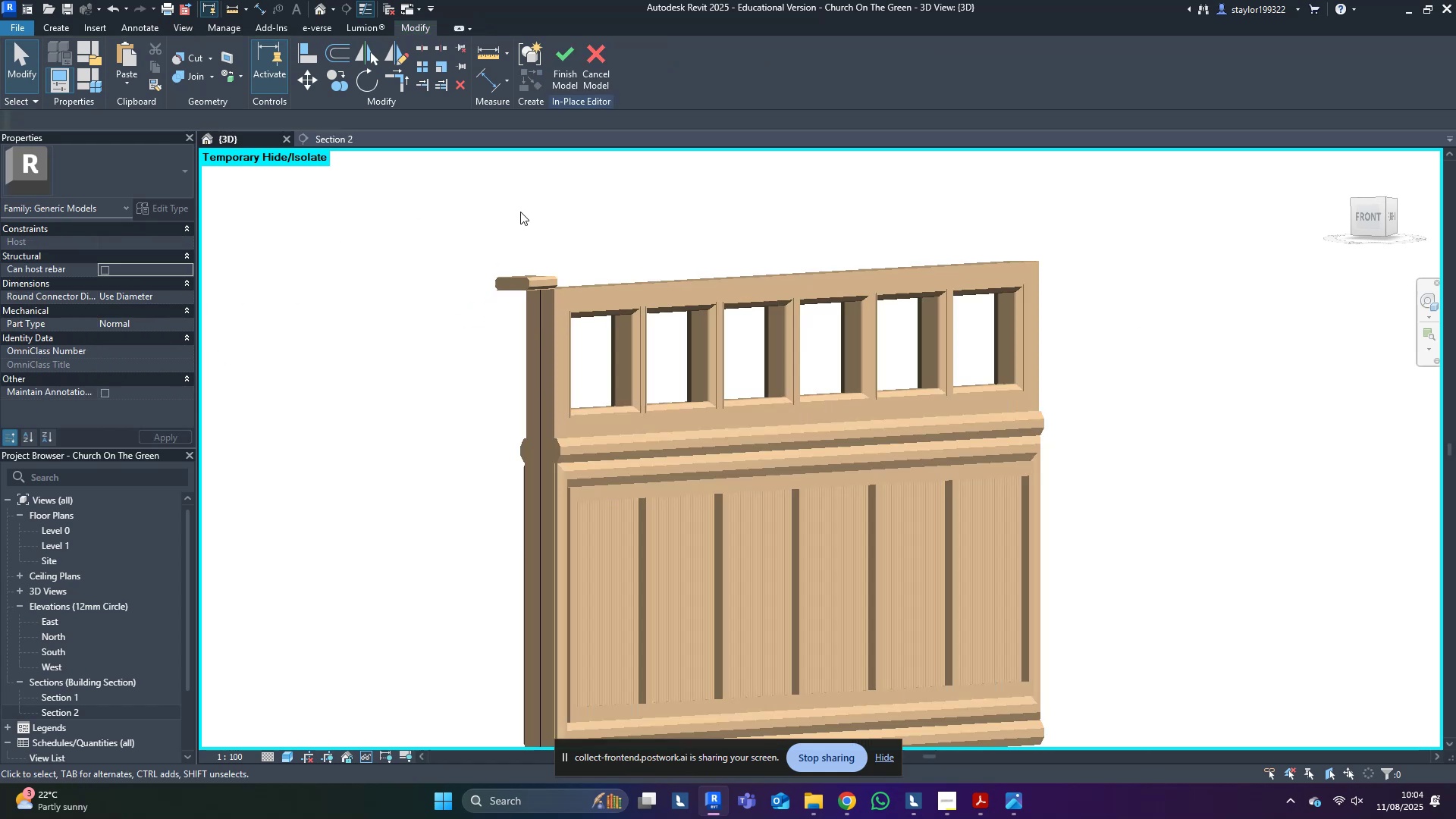 
hold_key(key=ShiftLeft, duration=0.62)
 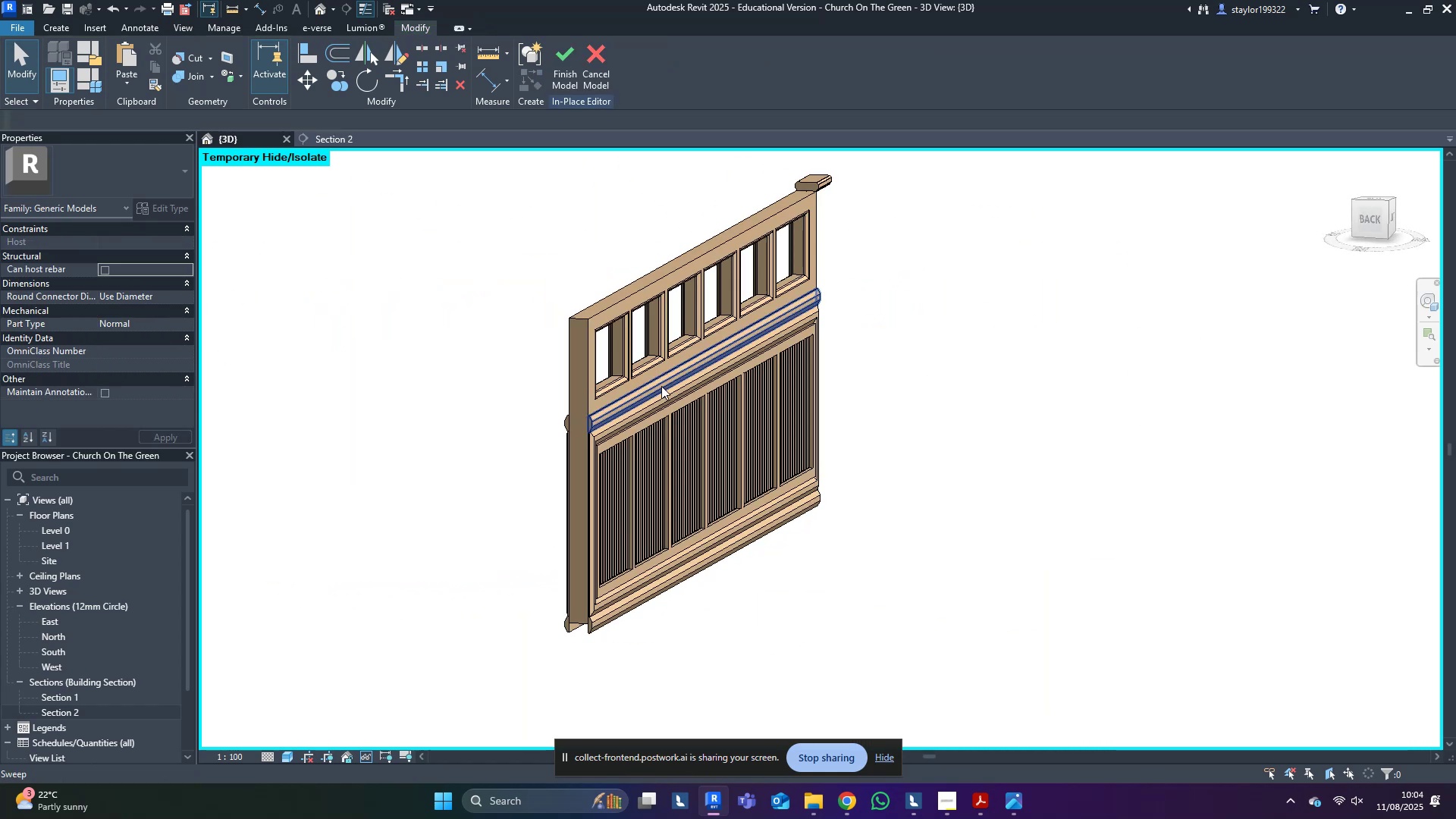 
scroll: coordinate [767, 383], scroll_direction: up, amount: 4.0
 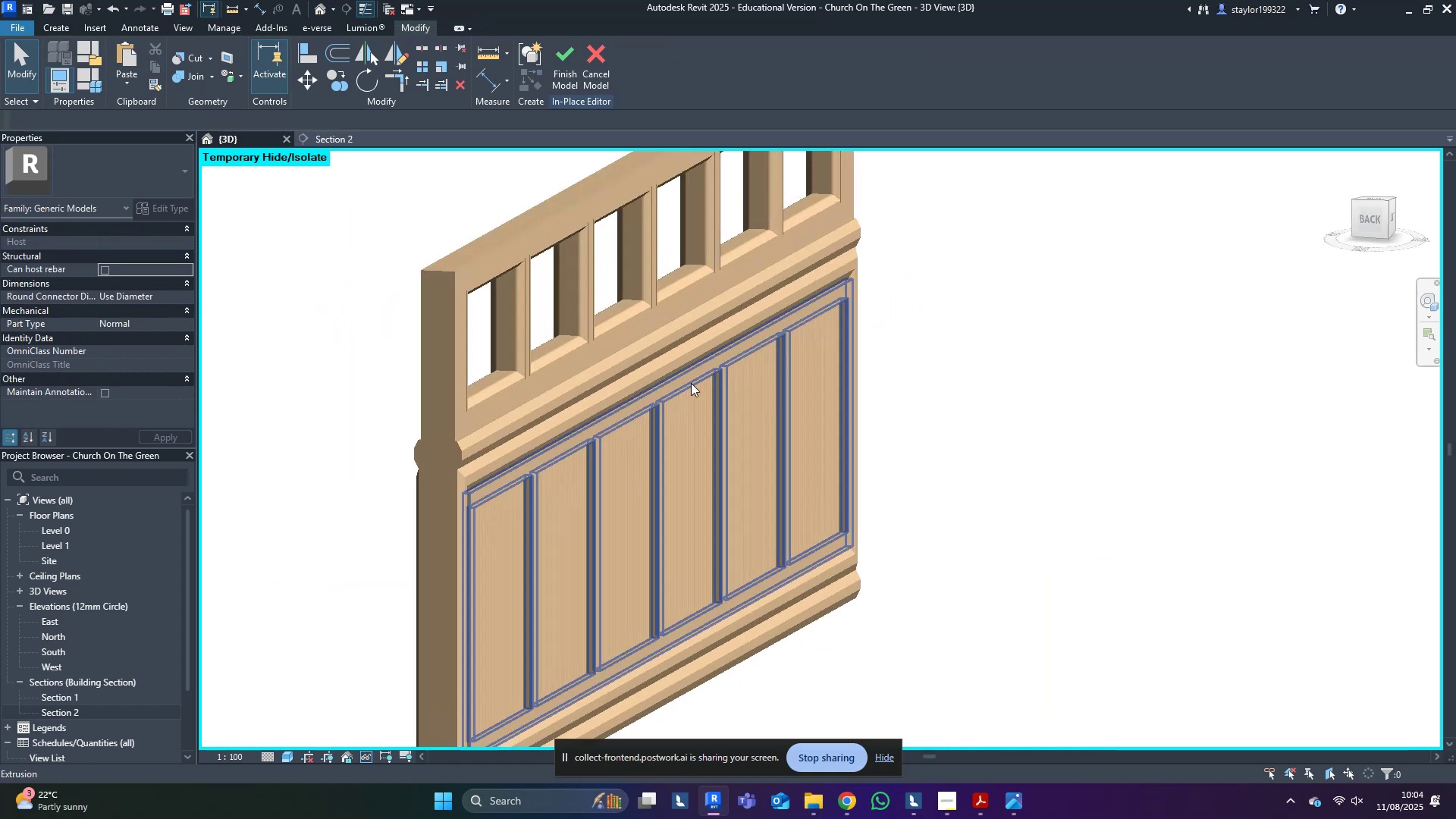 
type(al)
 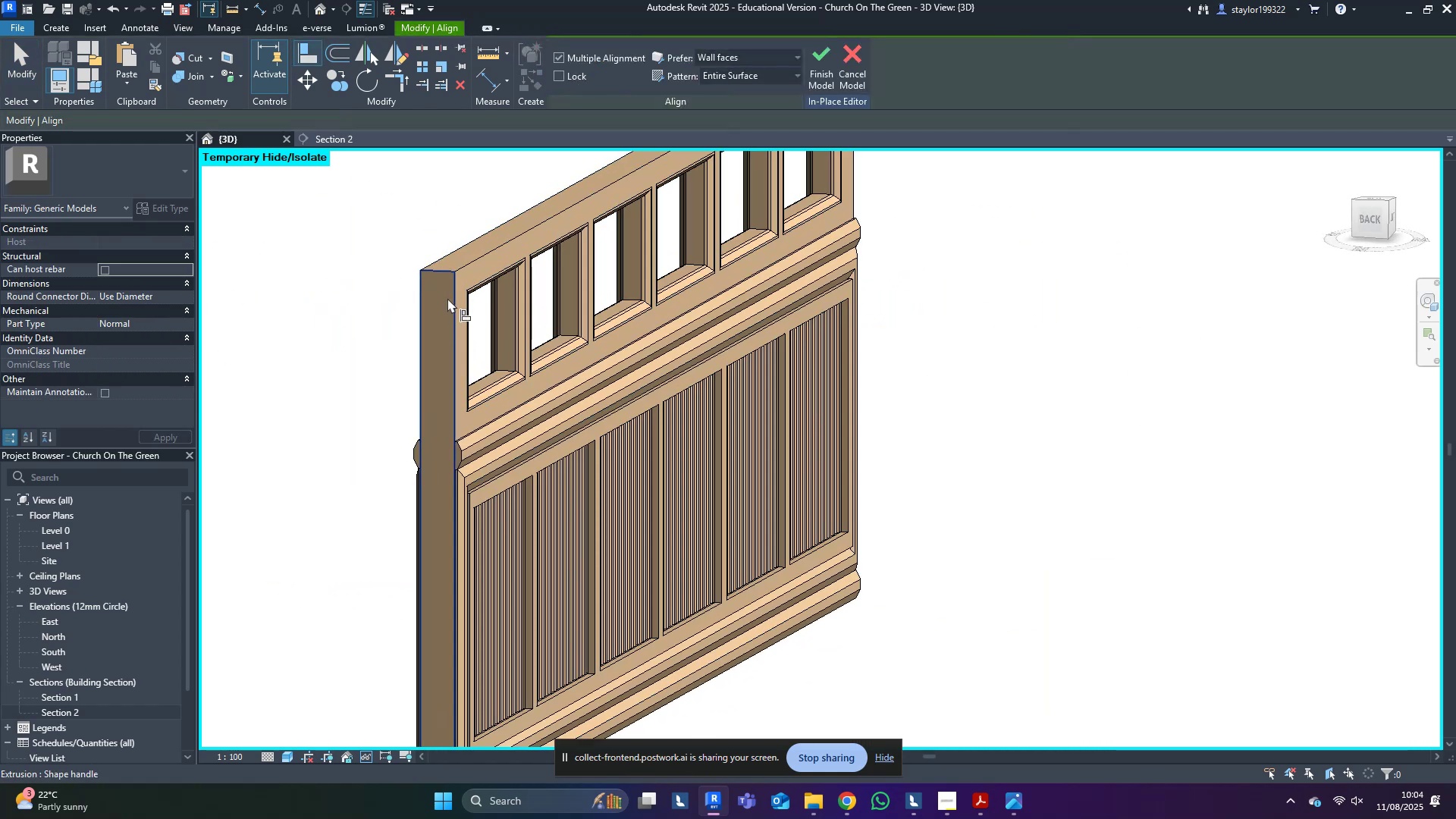 
left_click([442, 300])
 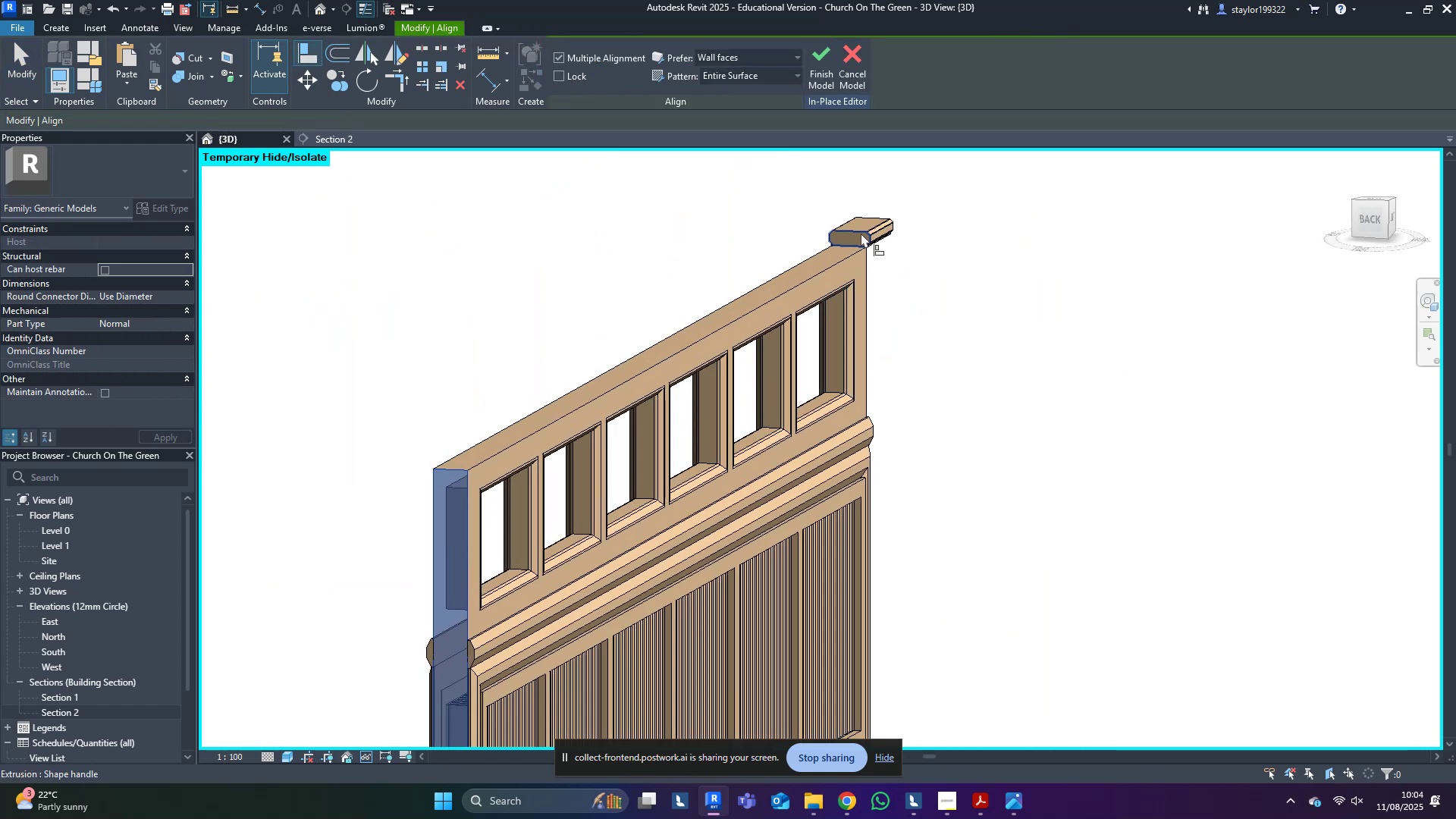 
left_click([859, 234])
 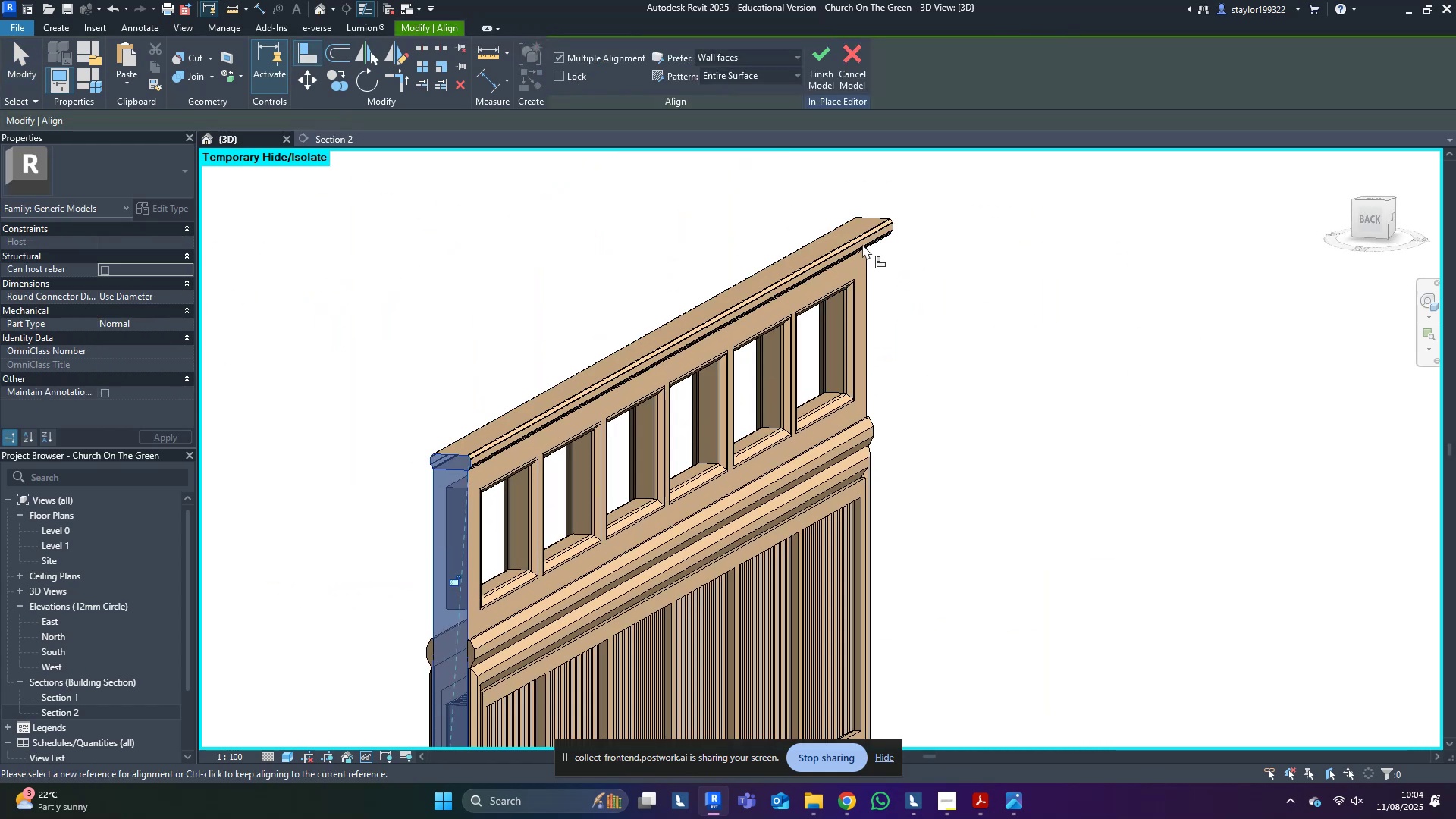 
type(al)
 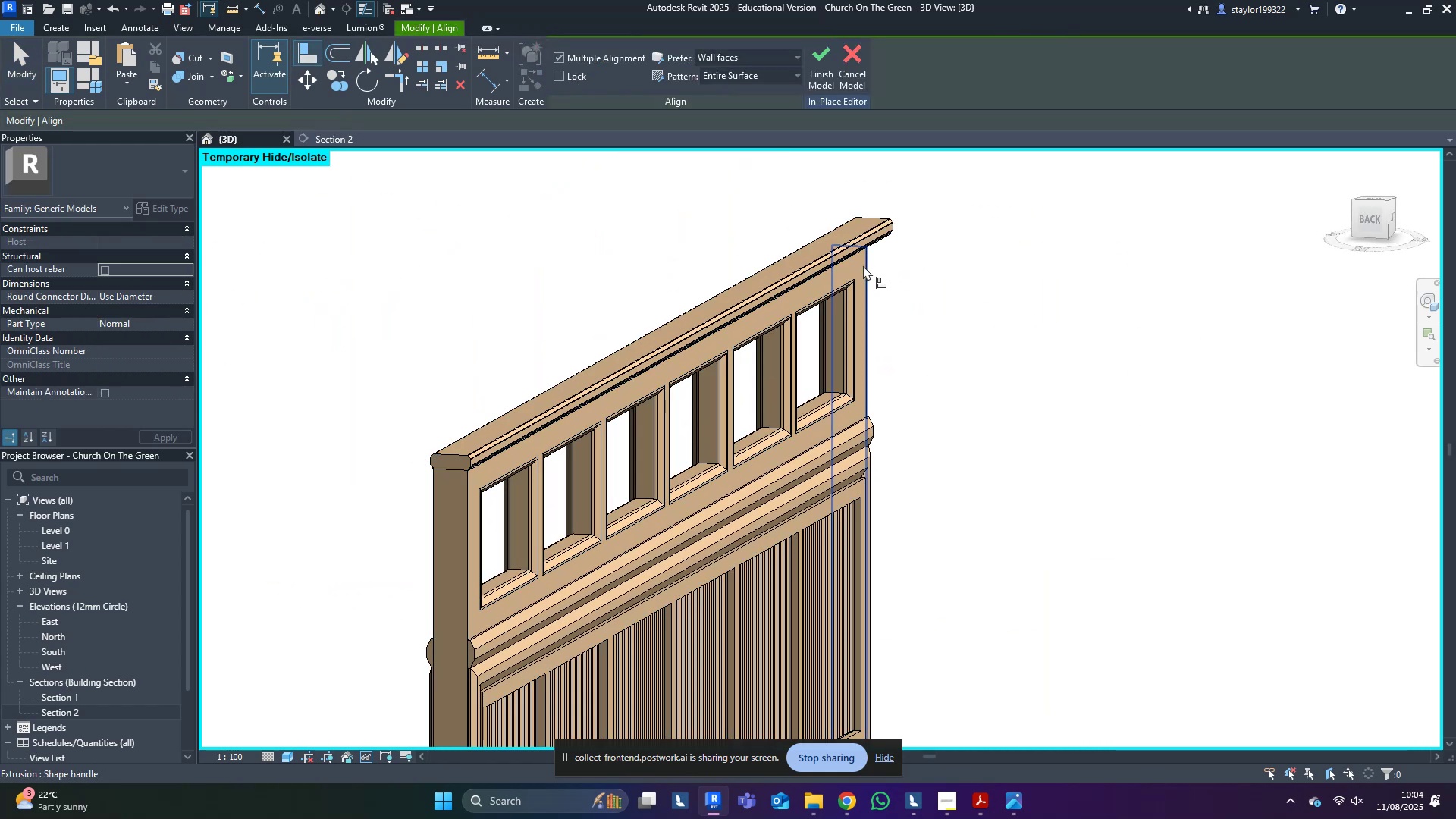 
left_click([863, 265])
 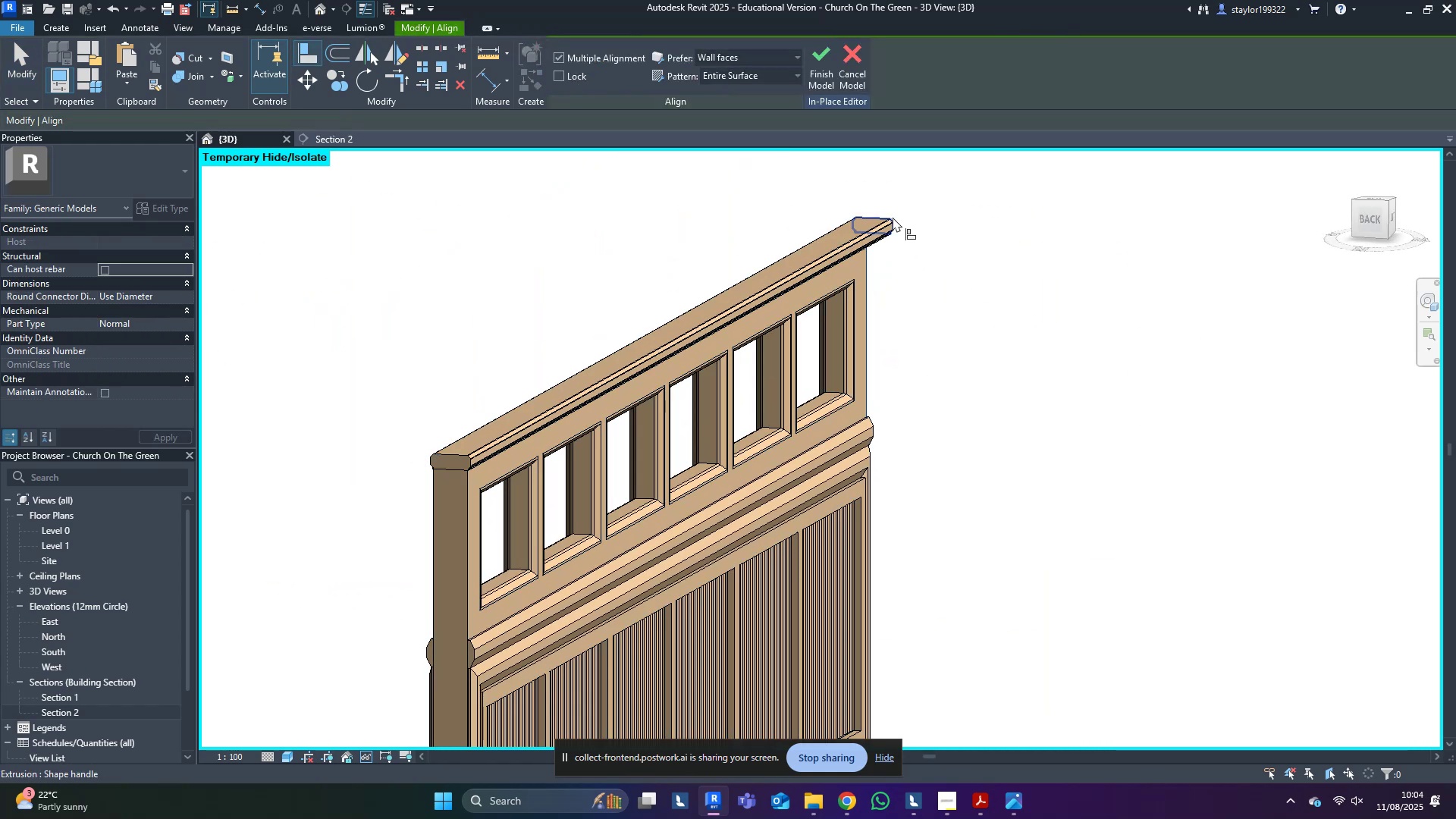 
left_click([893, 217])
 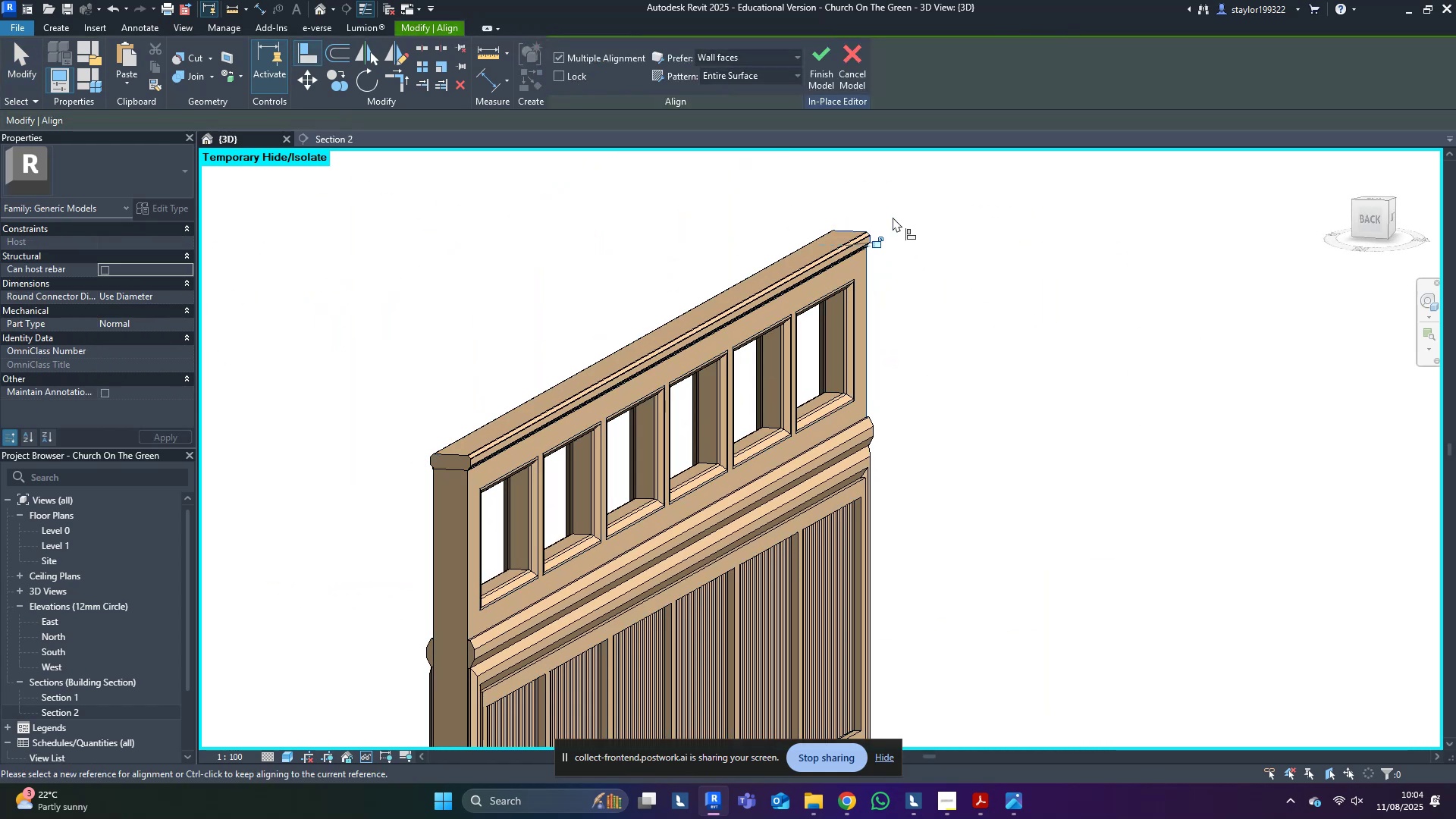 
key(Escape)
 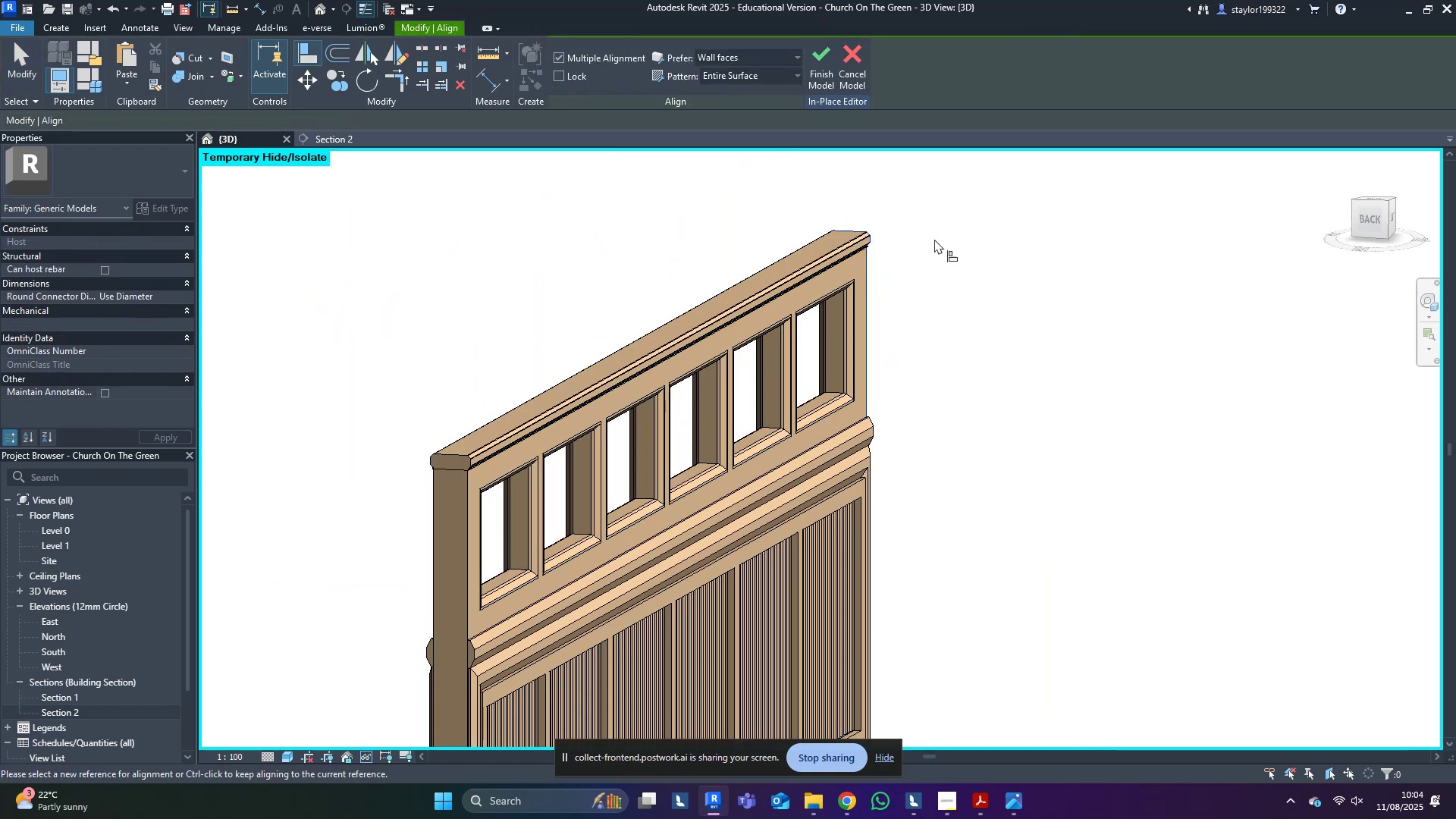 
key(Escape)
 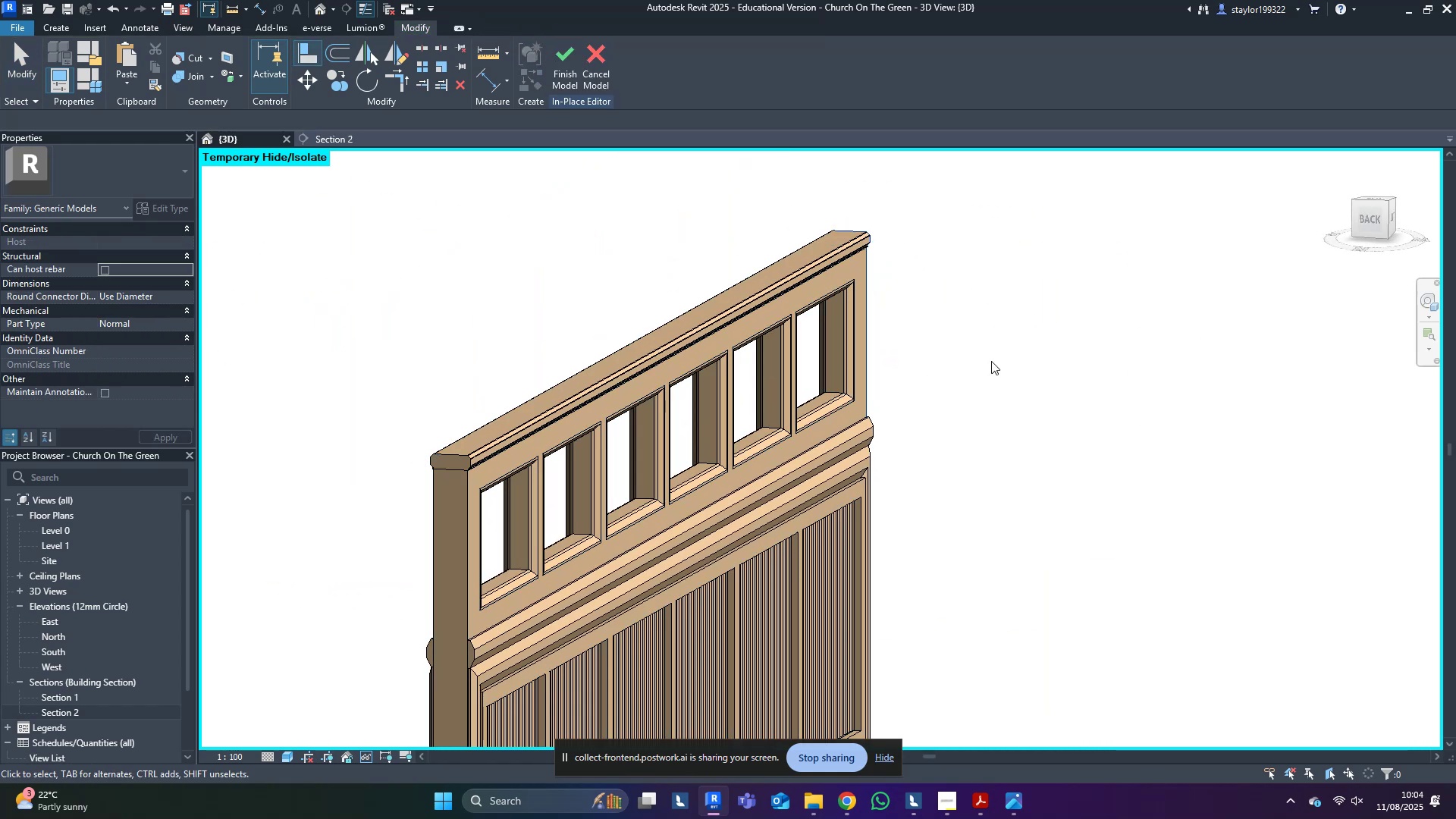 
left_click([991, 362])
 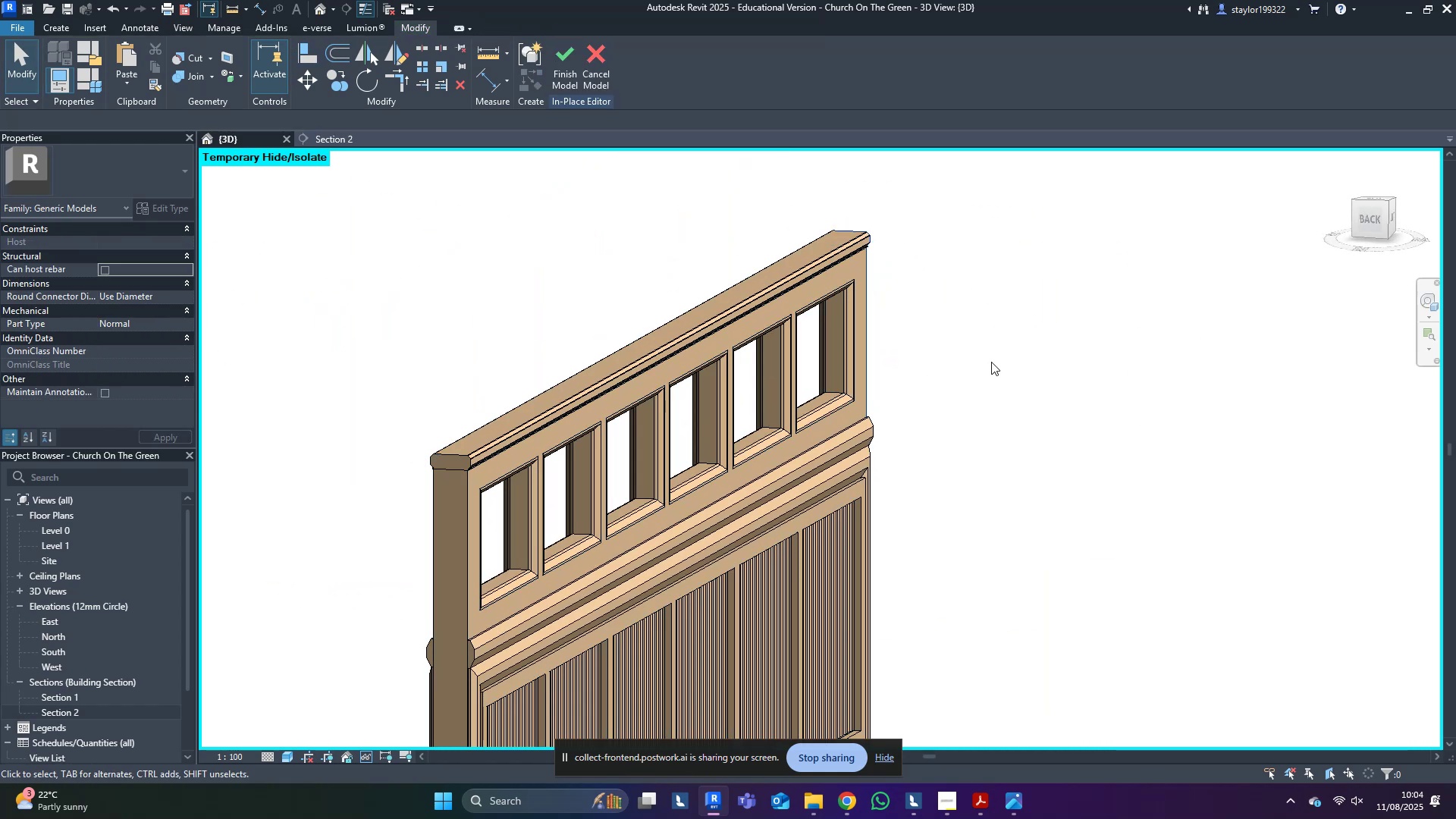 
key(Escape)
 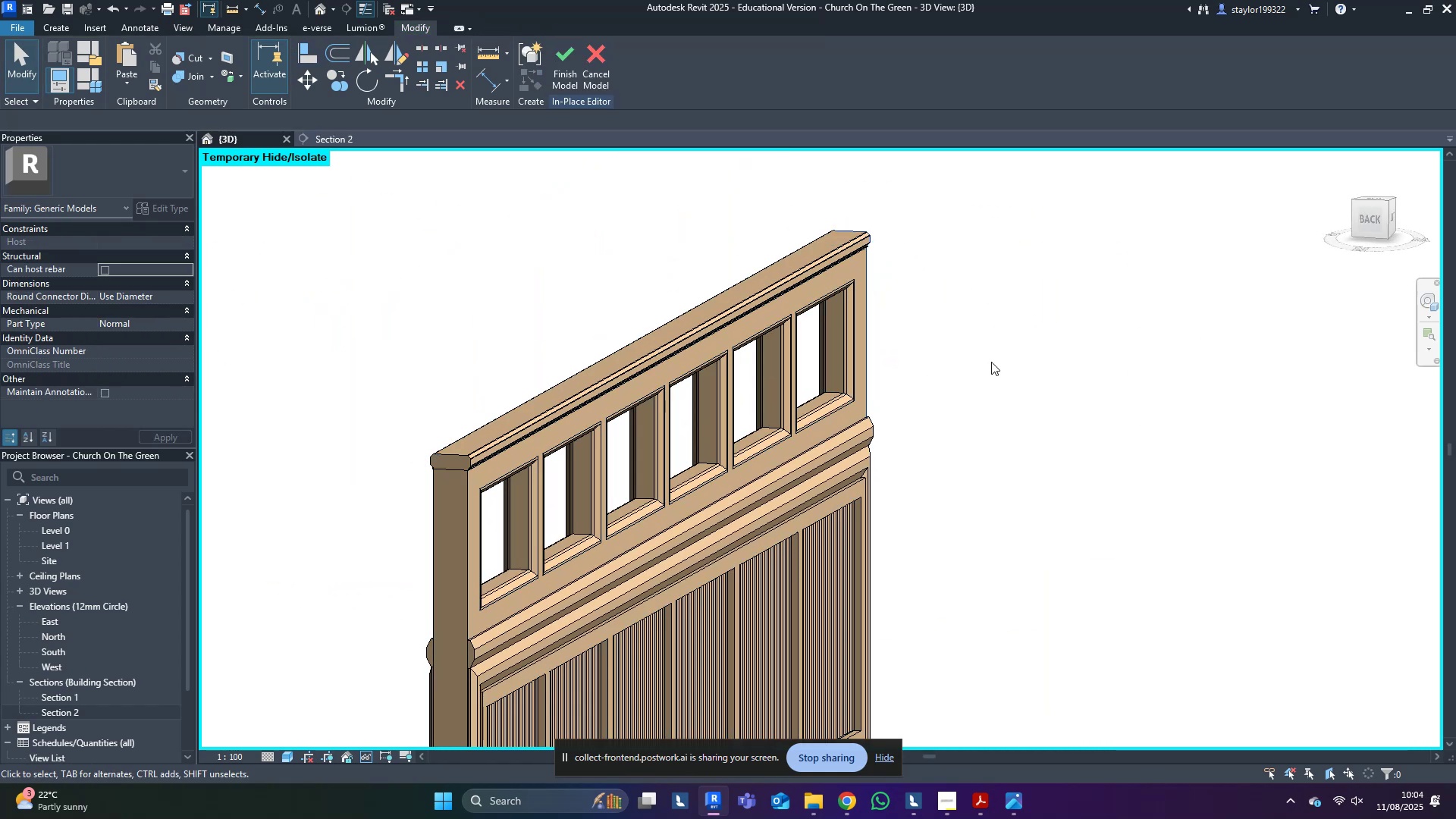 
double_click([991, 362])
 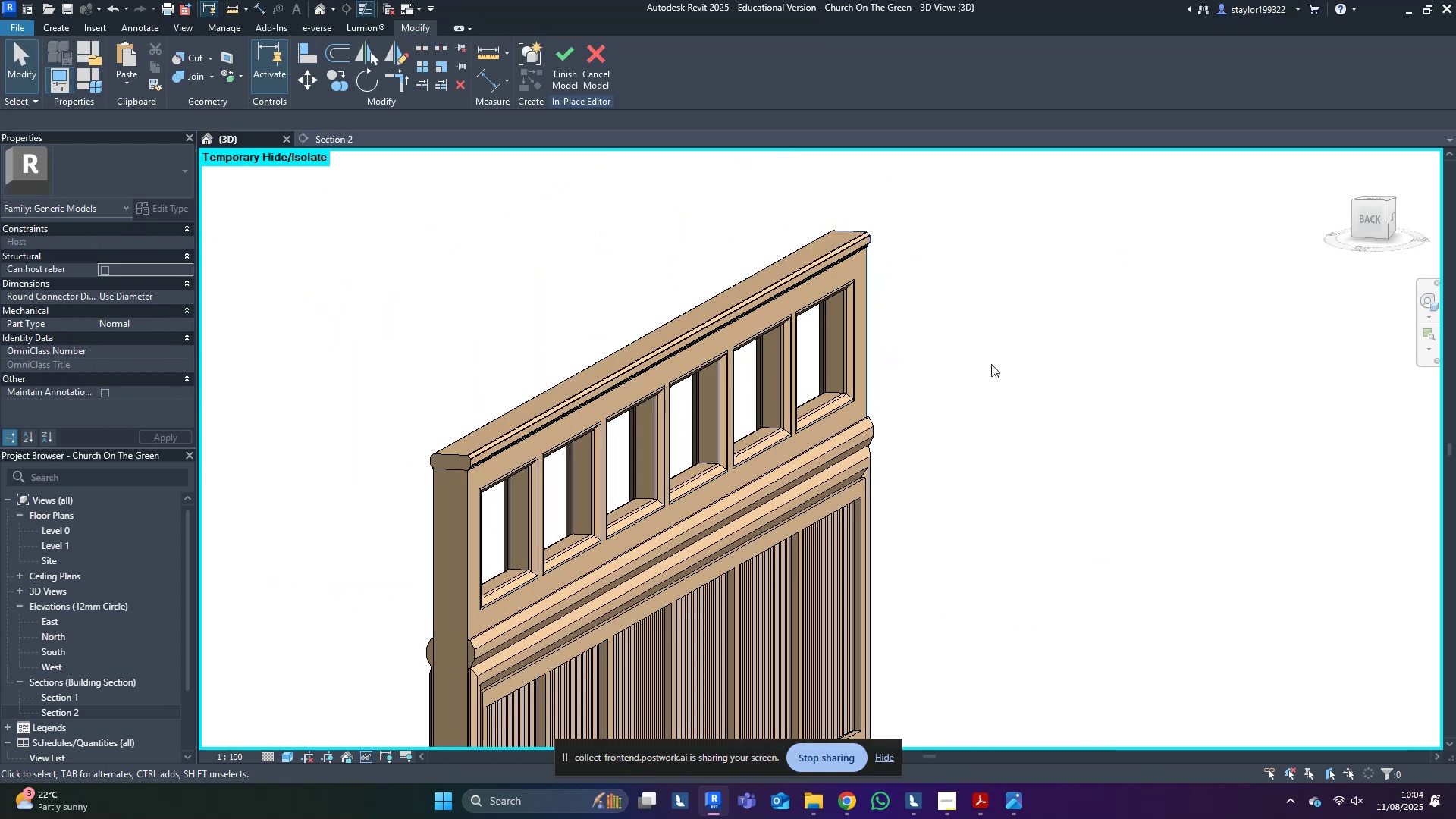 
scroll: coordinate [991, 376], scroll_direction: down, amount: 5.0
 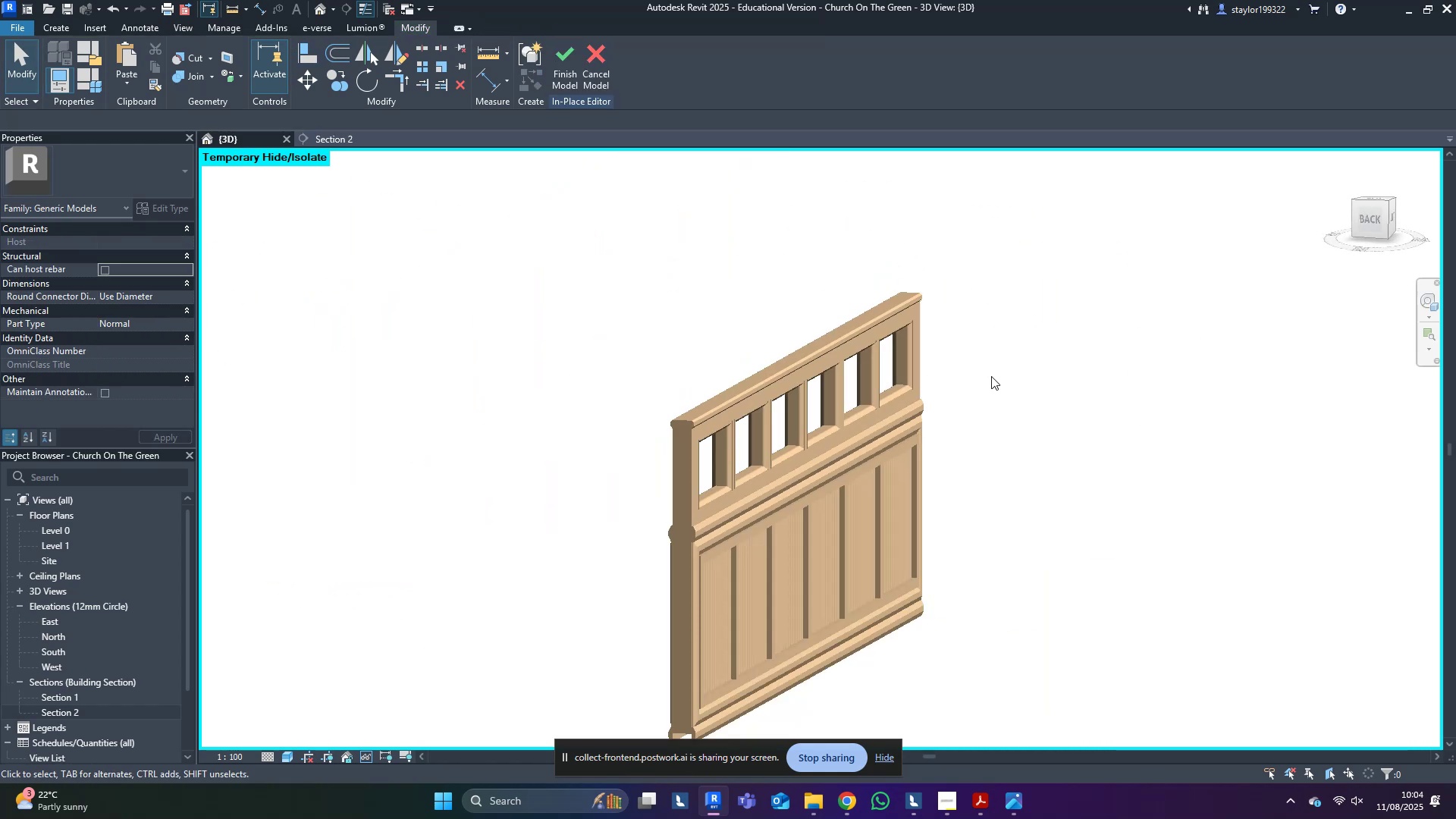 
hold_key(key=ShiftLeft, duration=0.9)
 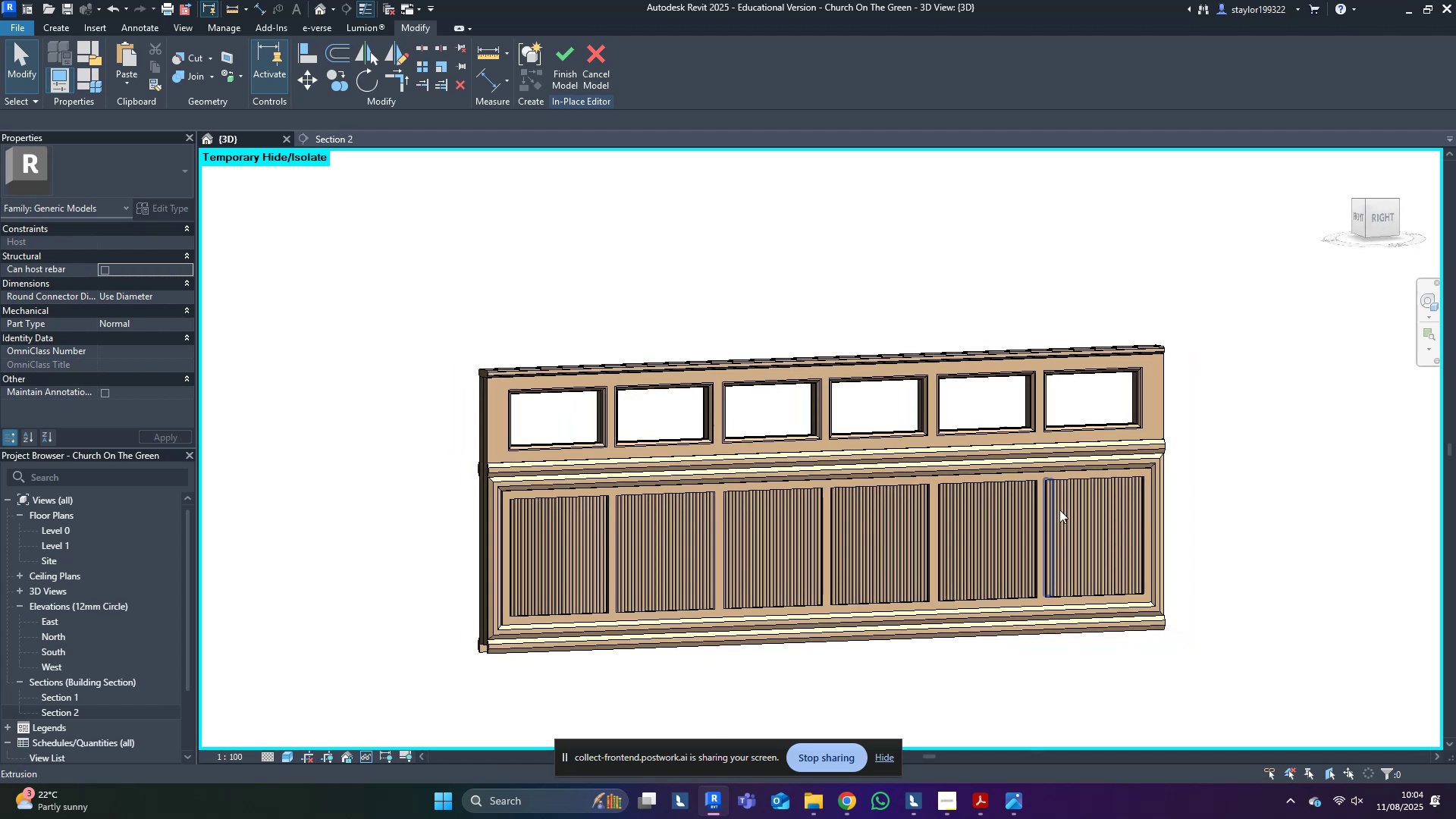 
hold_key(key=ShiftLeft, duration=0.8)
 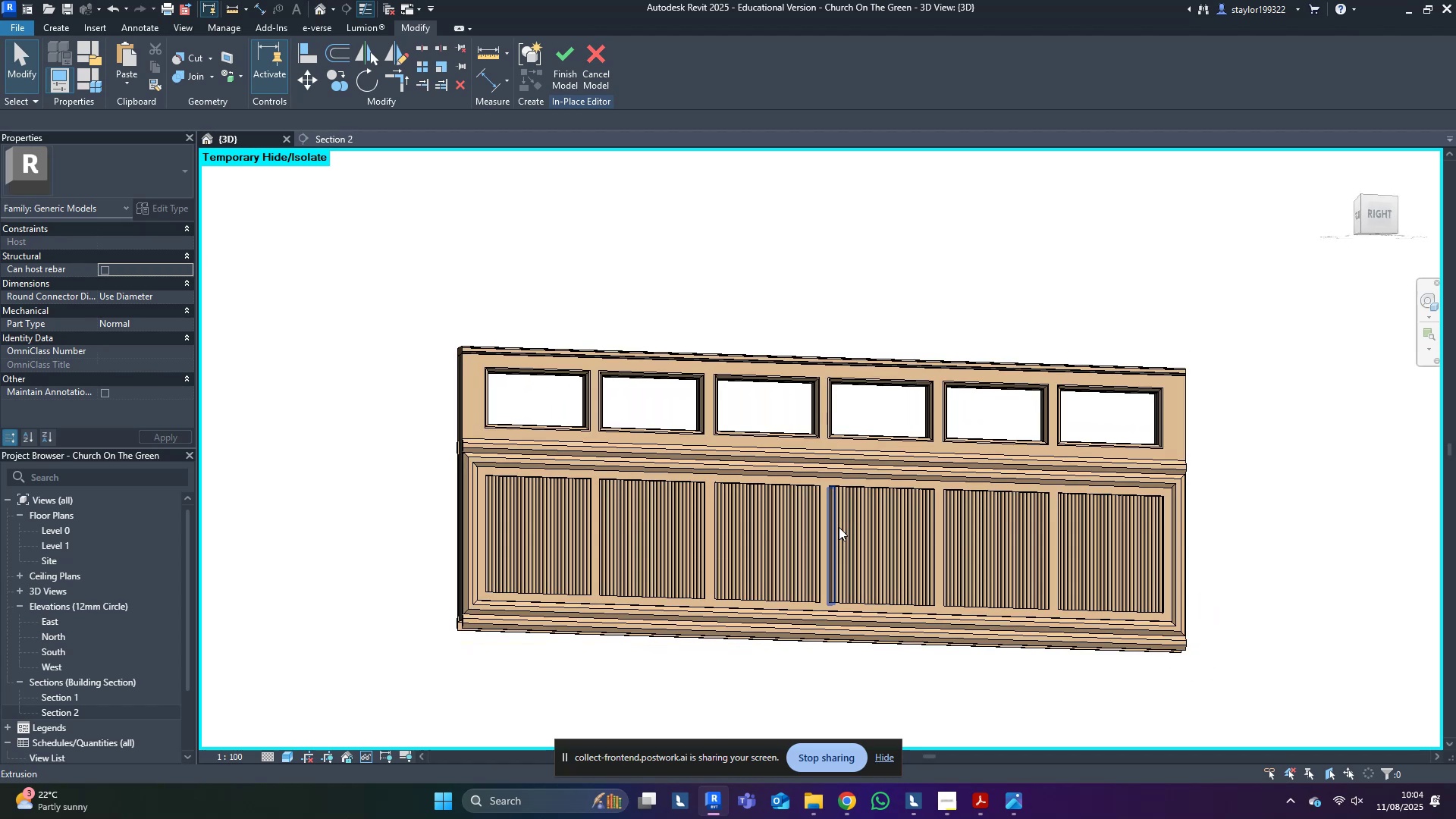 
scroll: coordinate [793, 536], scroll_direction: up, amount: 2.0
 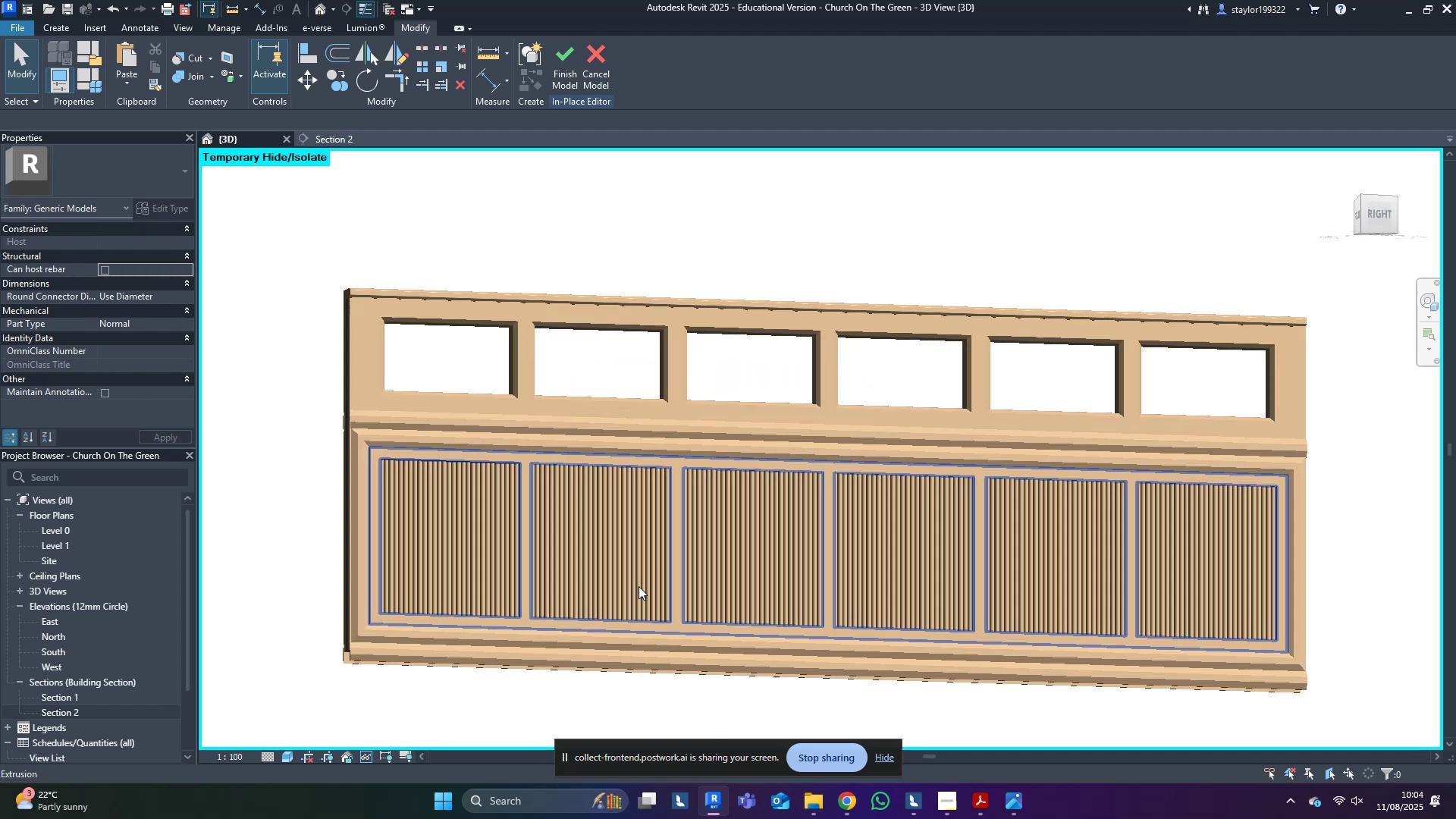 
hold_key(key=ShiftLeft, duration=0.35)
 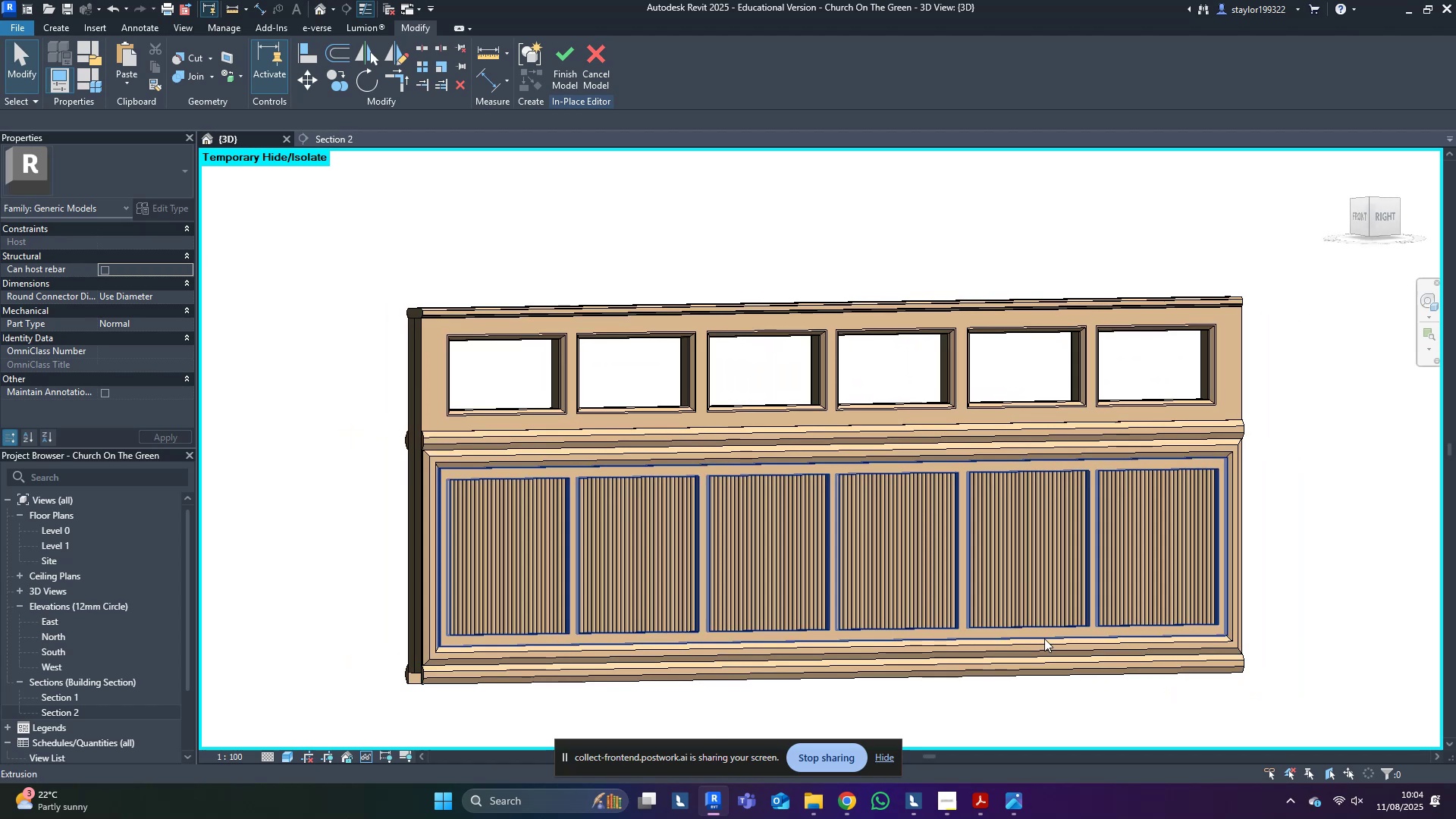 
scroll: coordinate [1044, 638], scroll_direction: down, amount: 4.0
 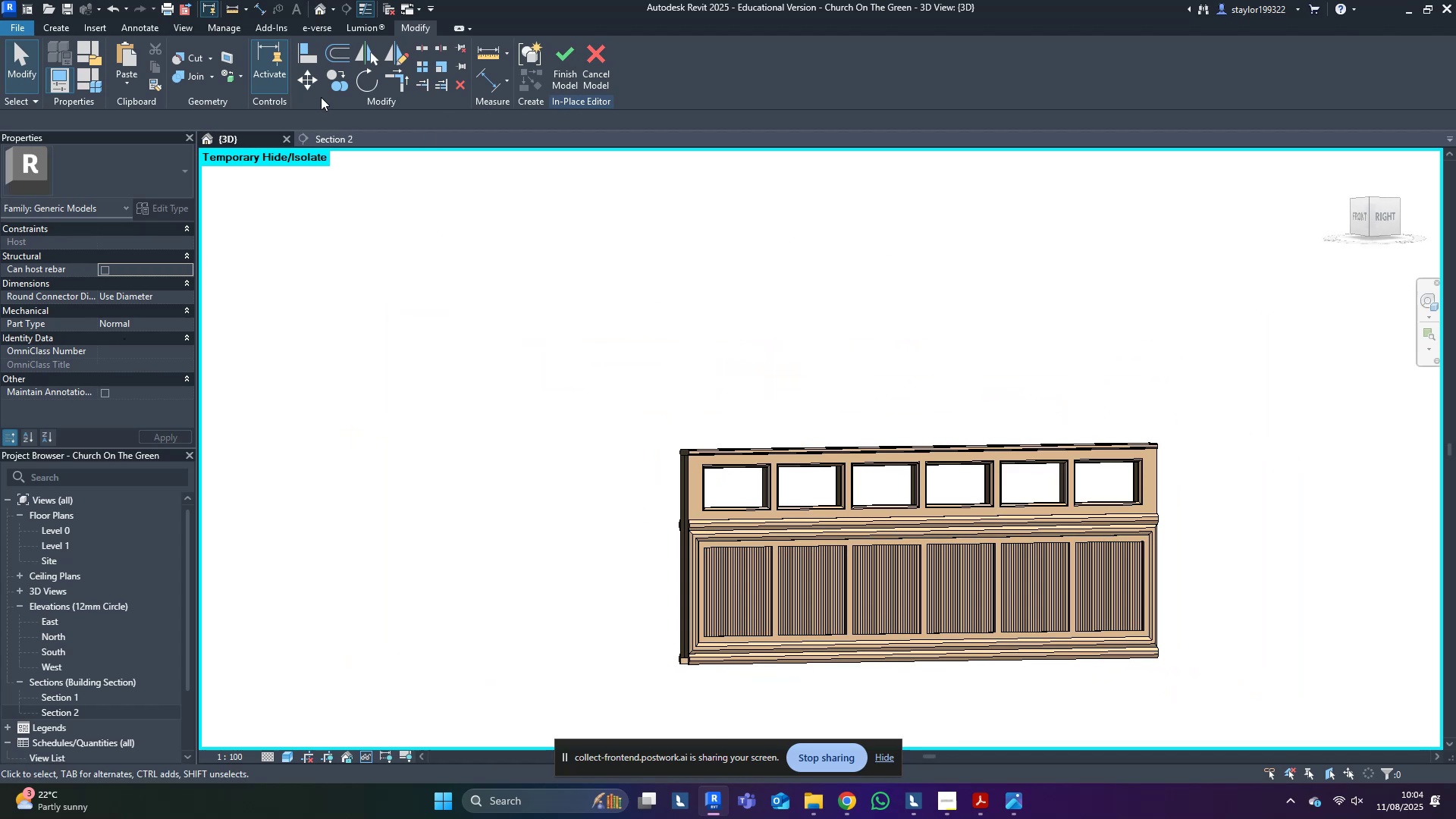 
left_click([67, 30])
 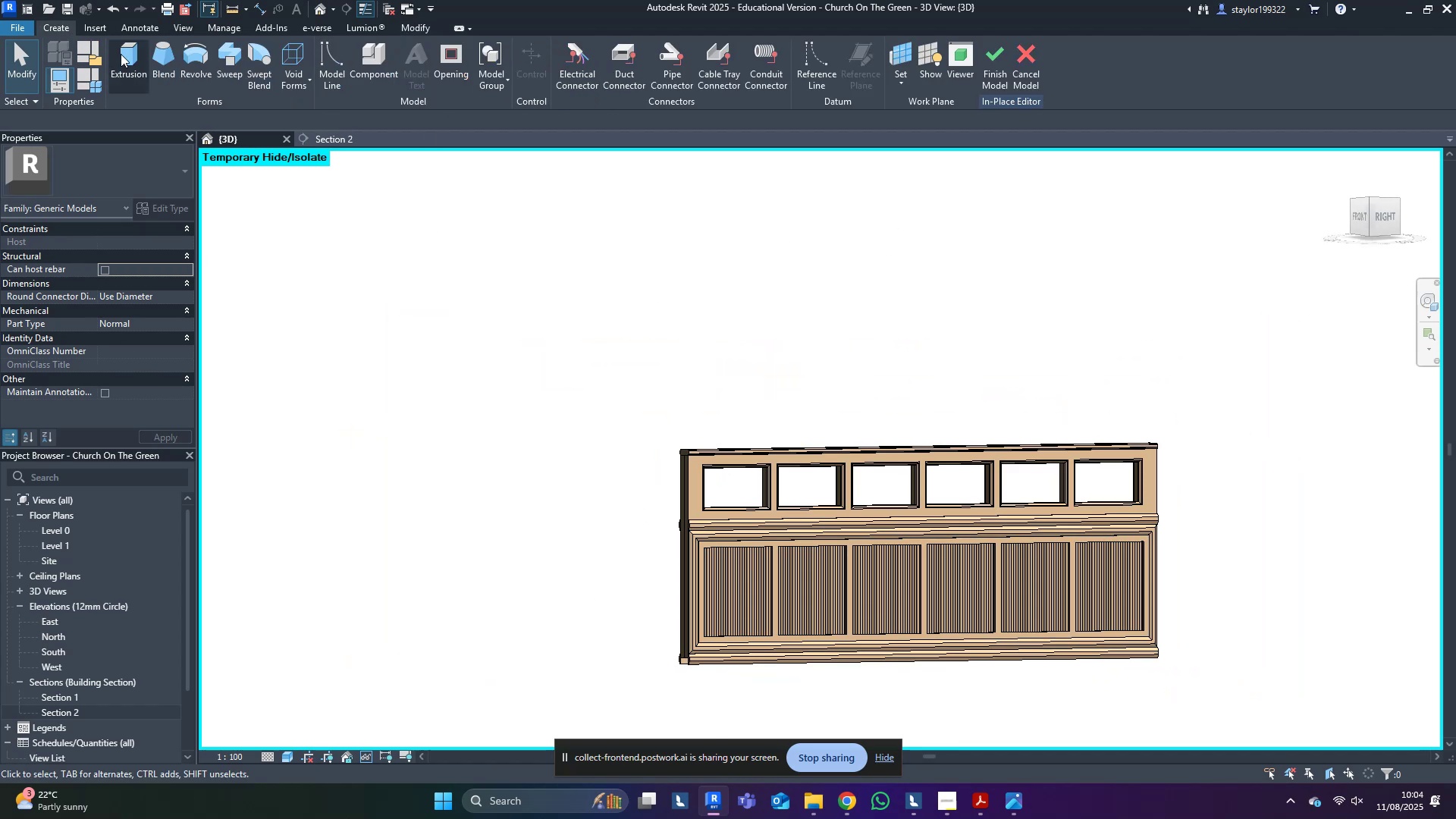 
left_click([129, 52])
 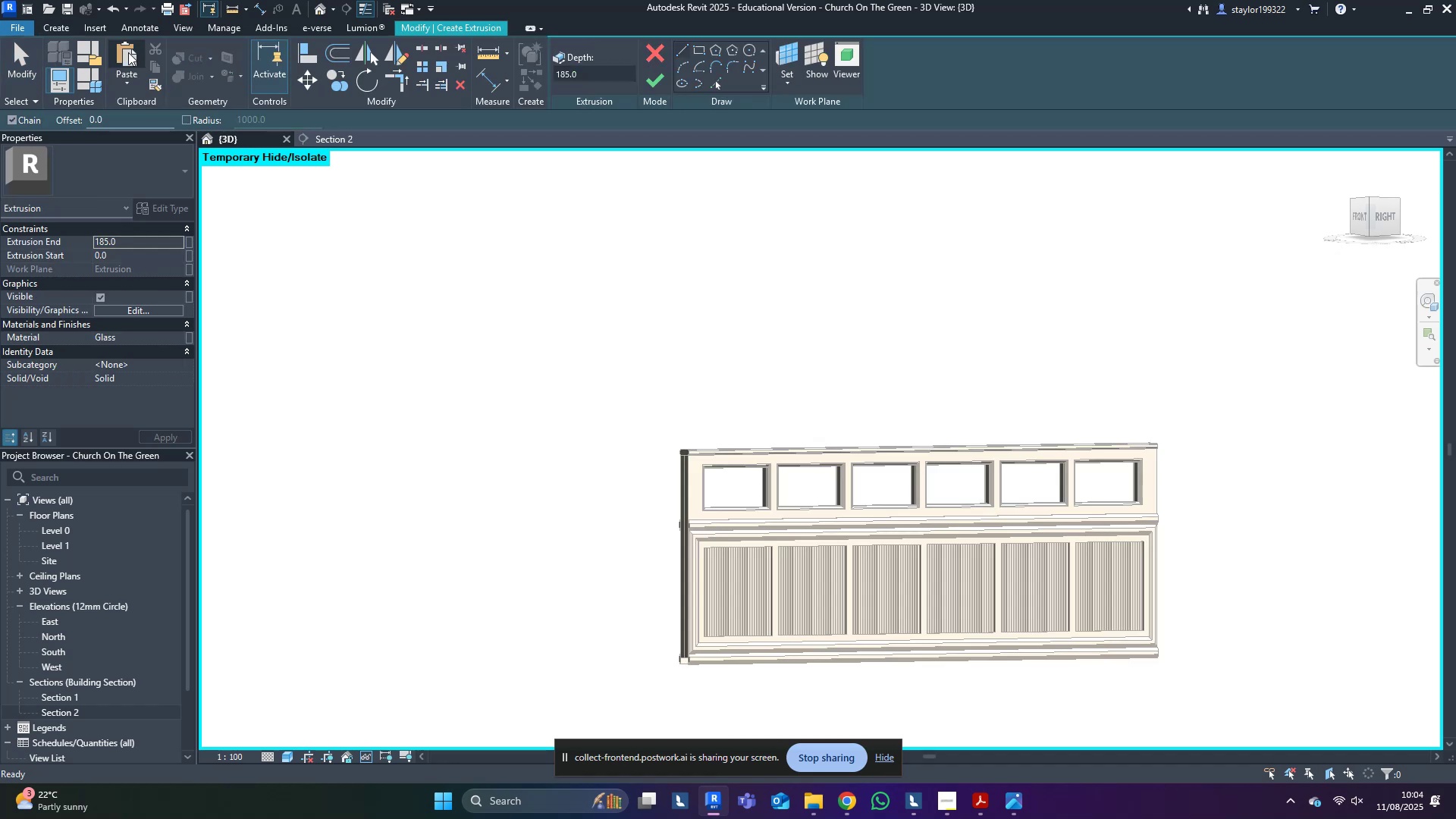 
hold_key(key=Escape, duration=10.46)
 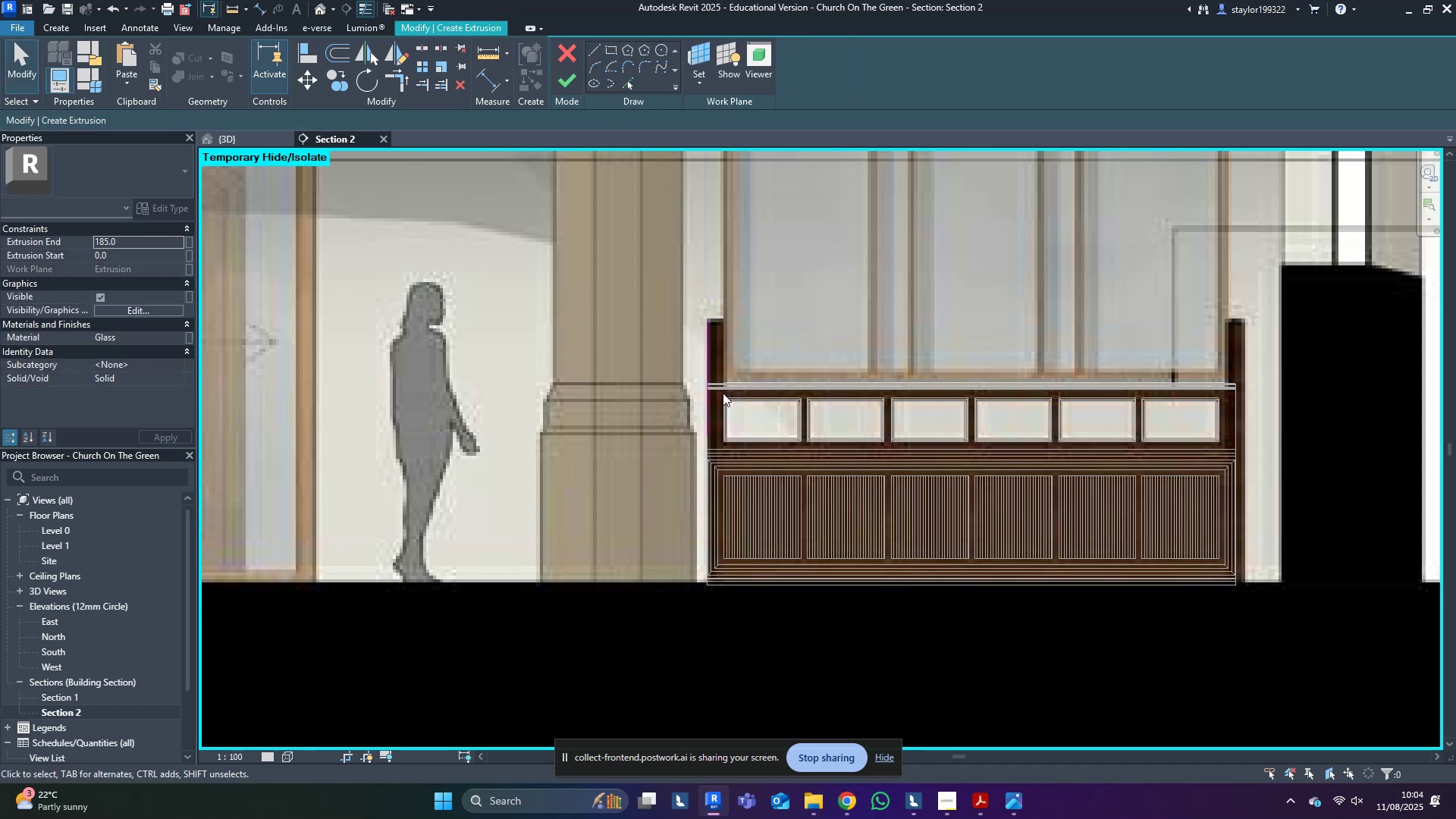 
left_click([698, 51])
 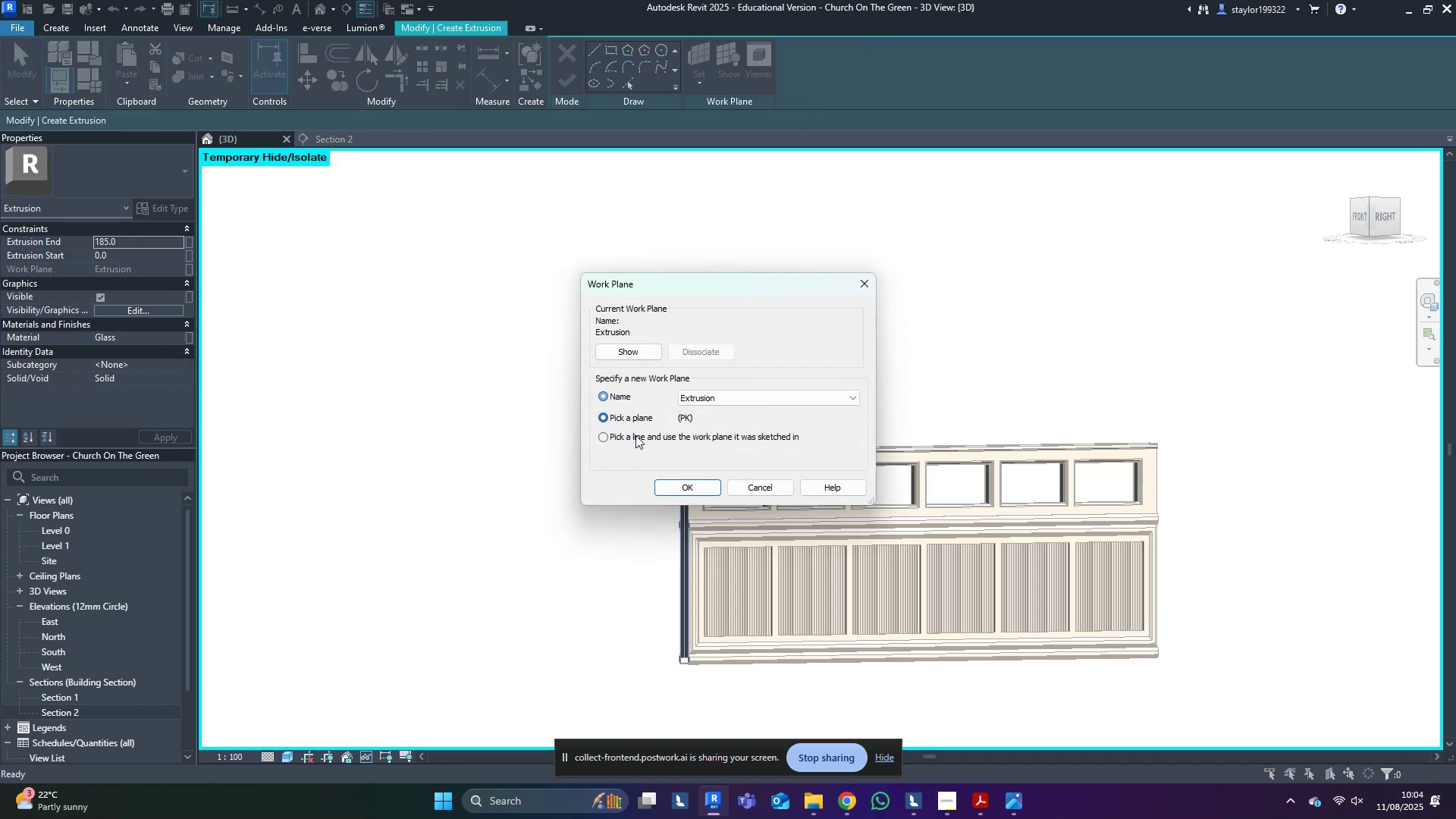 
left_click([701, 492])
 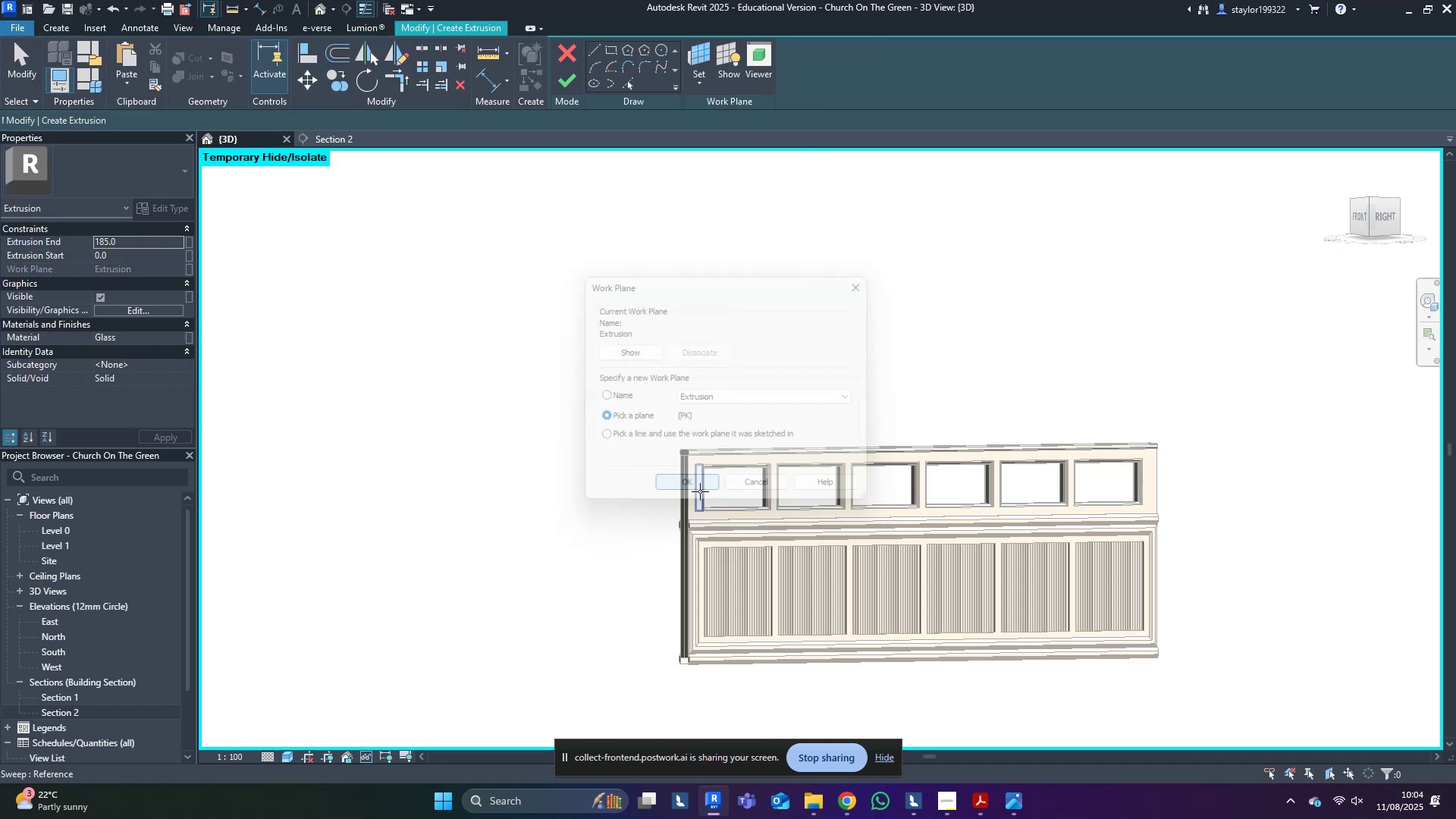 
scroll: coordinate [696, 515], scroll_direction: up, amount: 5.0
 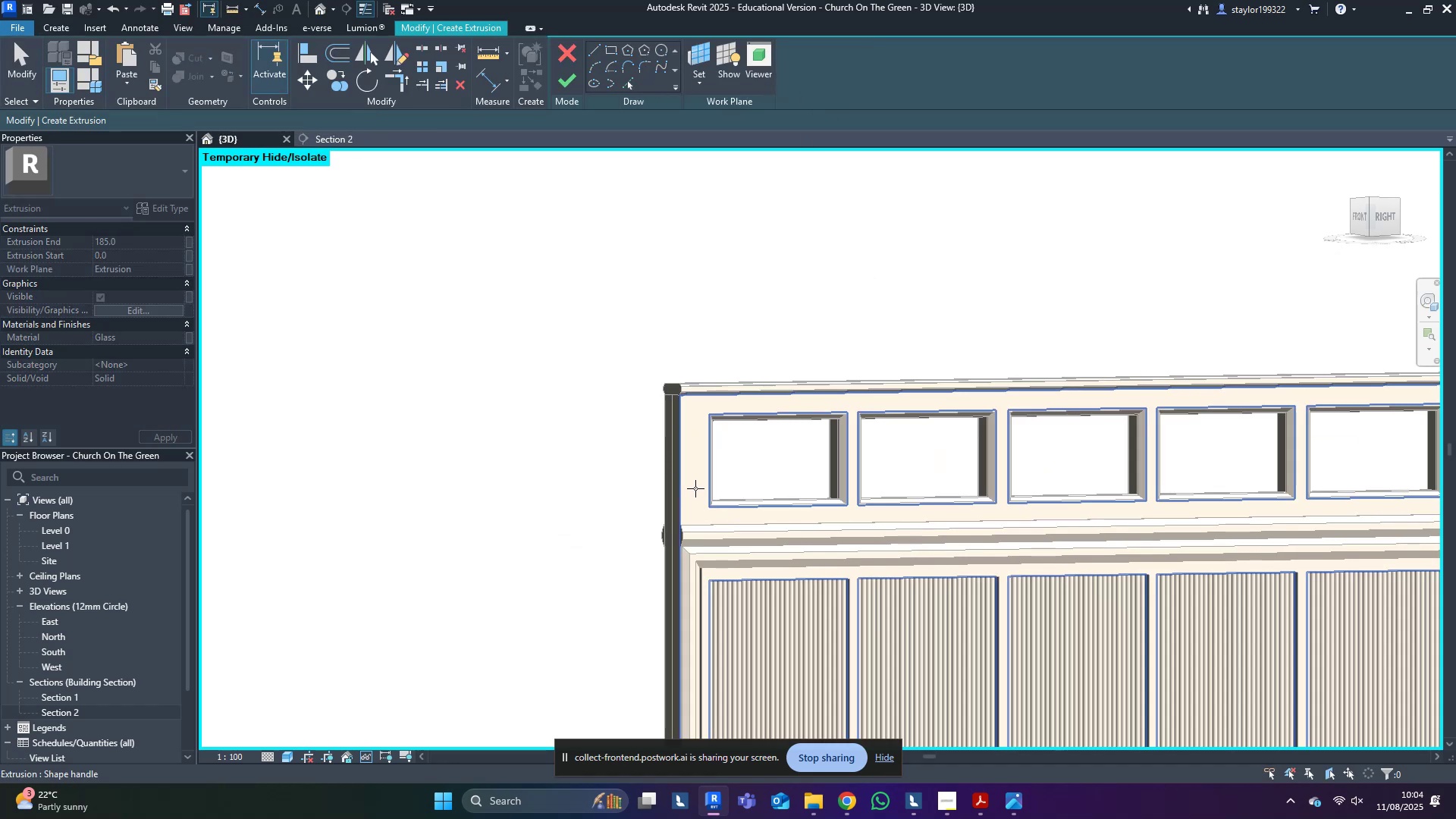 
left_click([695, 488])
 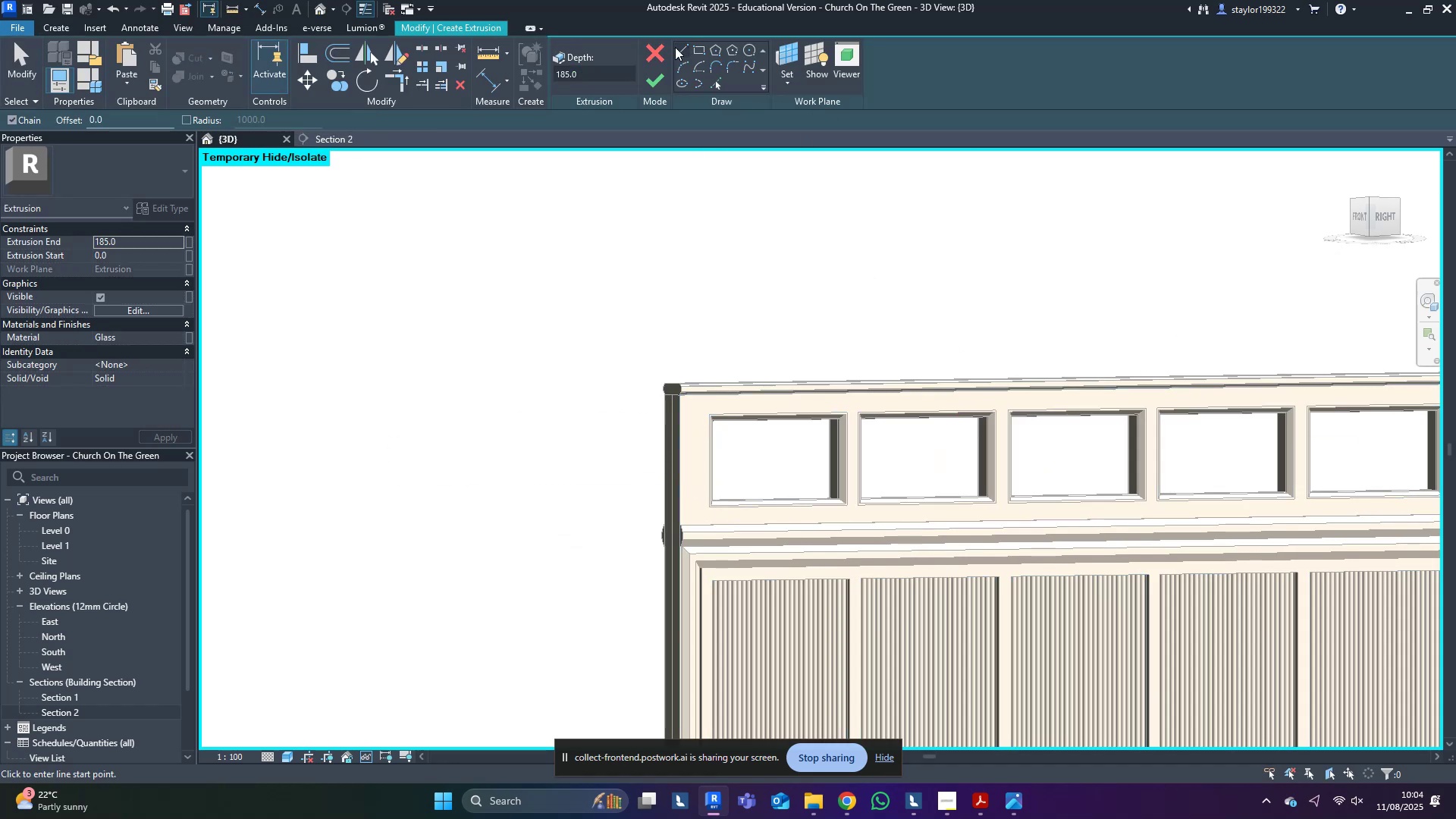 
left_click([687, 52])
 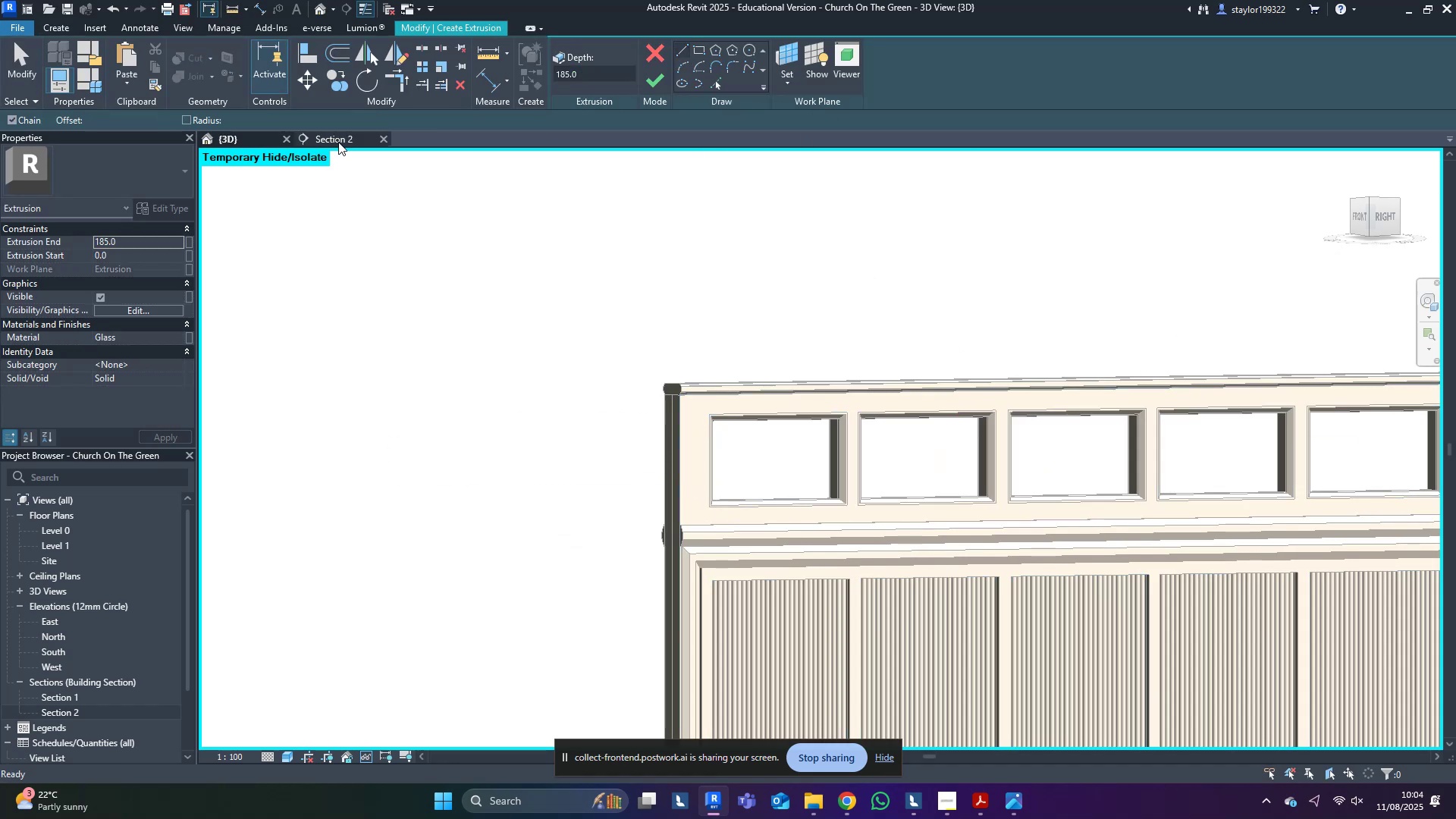 
left_click([338, 142])
 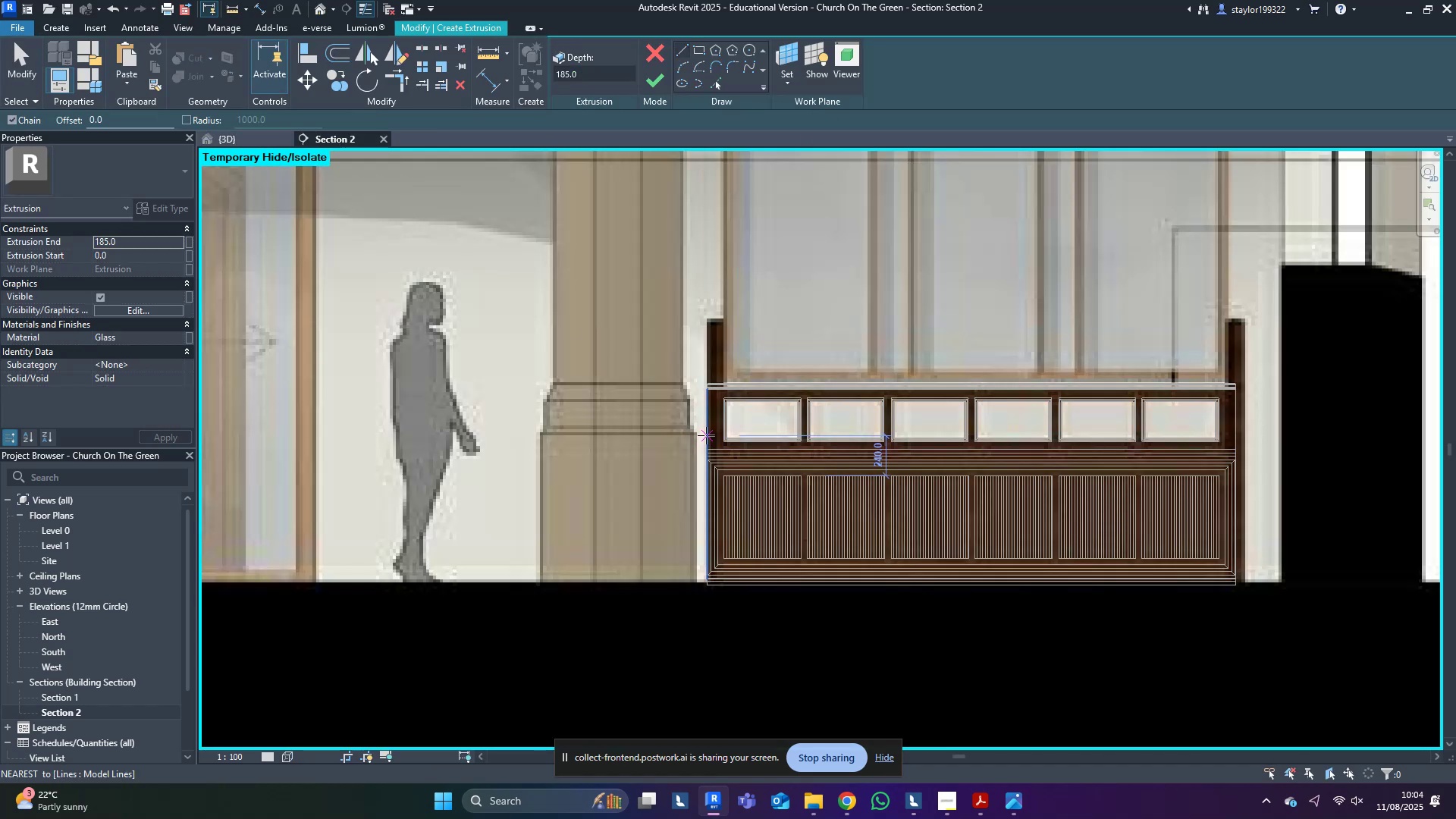 
left_click([706, 435])
 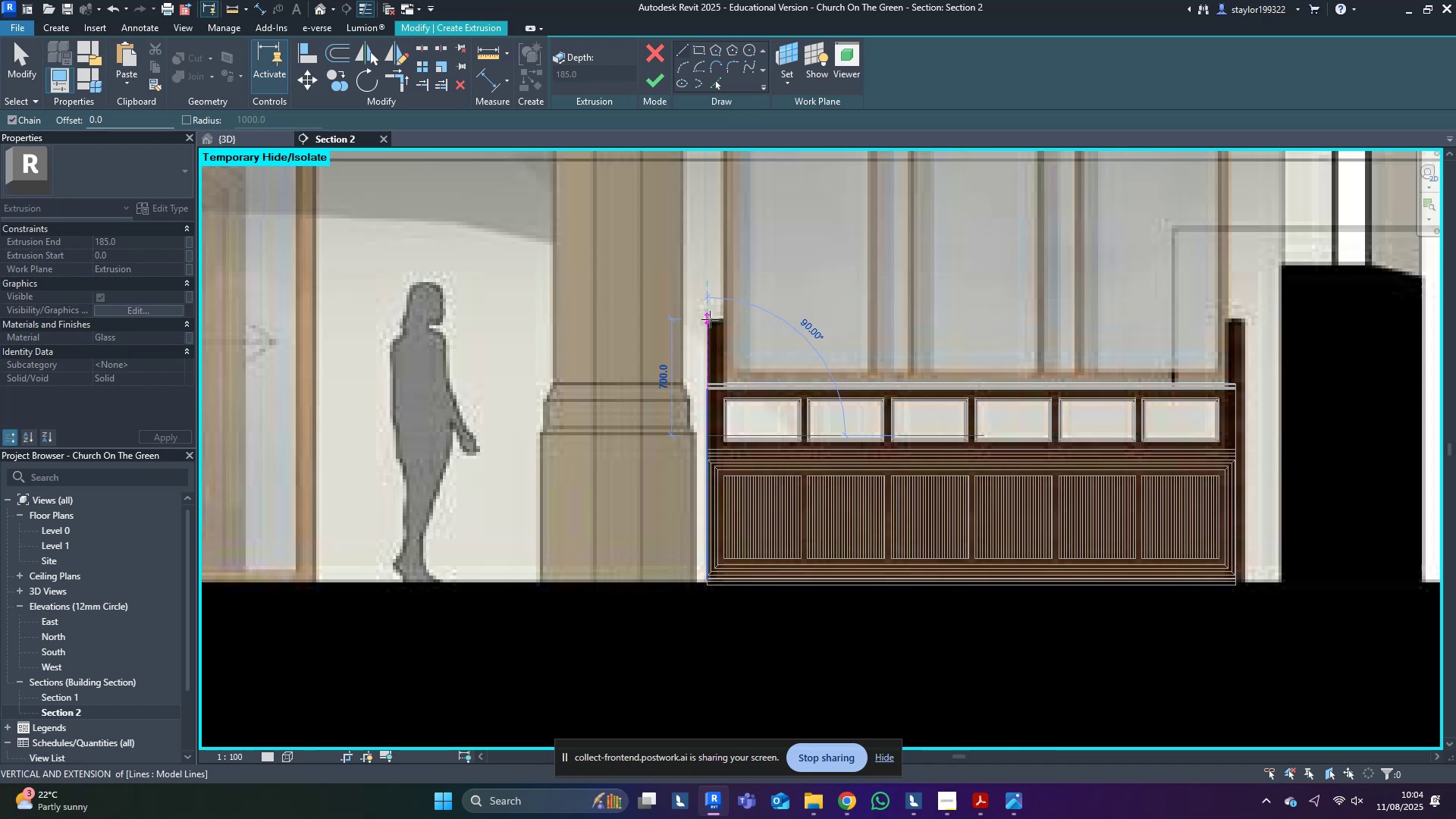 
left_click([710, 319])
 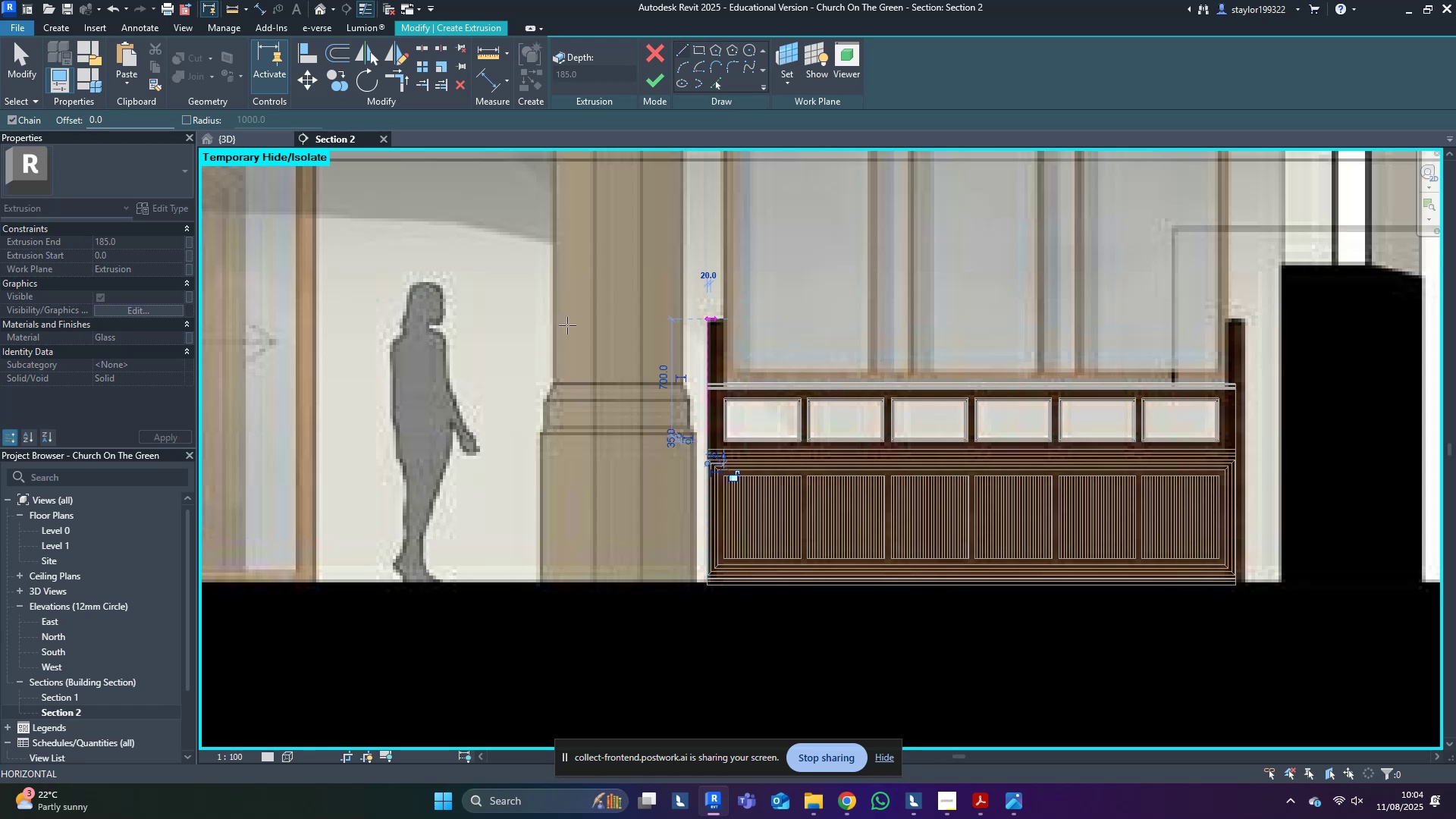 
key(Escape)
key(Escape)
type(sdal)
 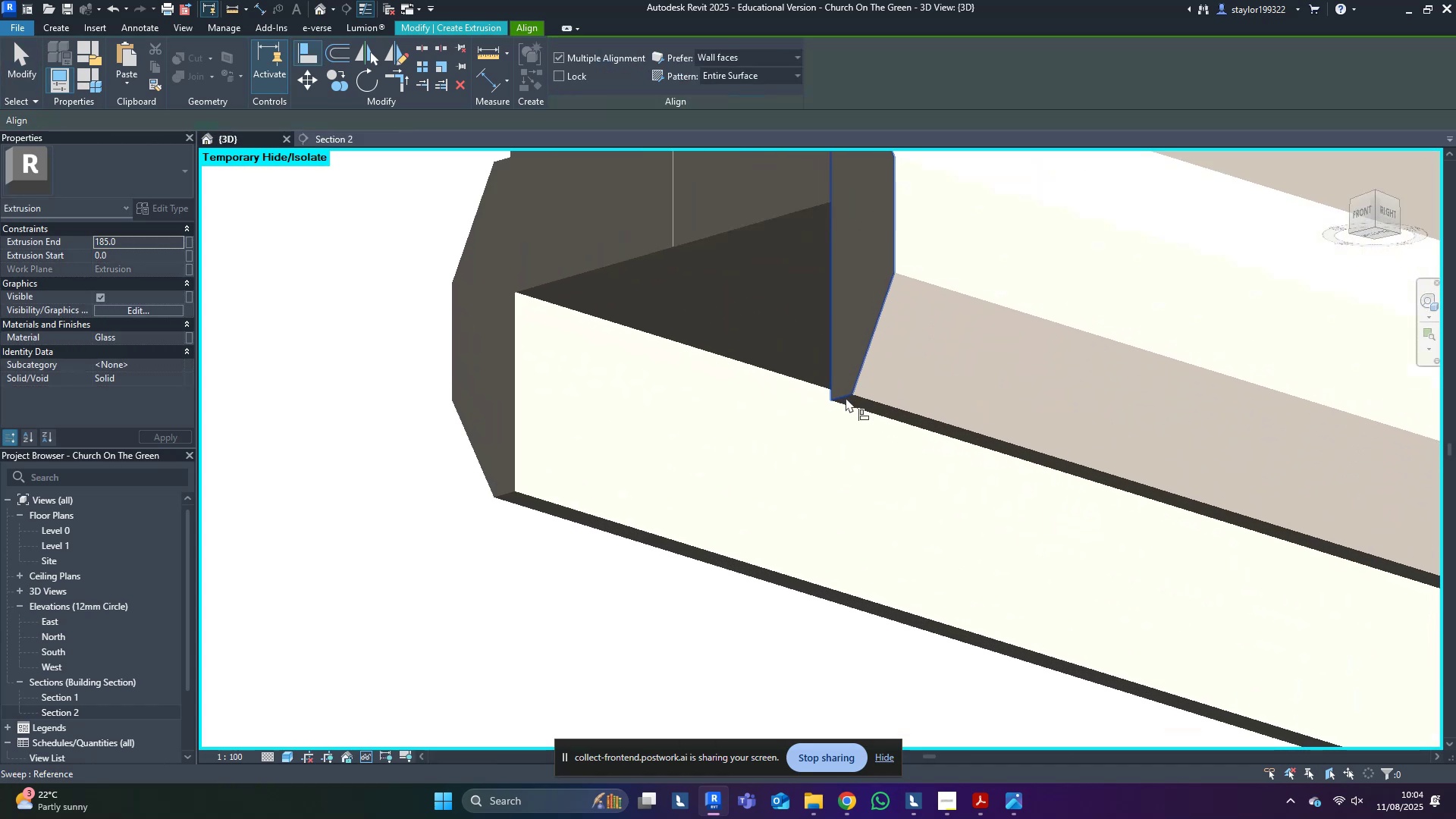 
scroll: coordinate [711, 397], scroll_direction: up, amount: 2.0
 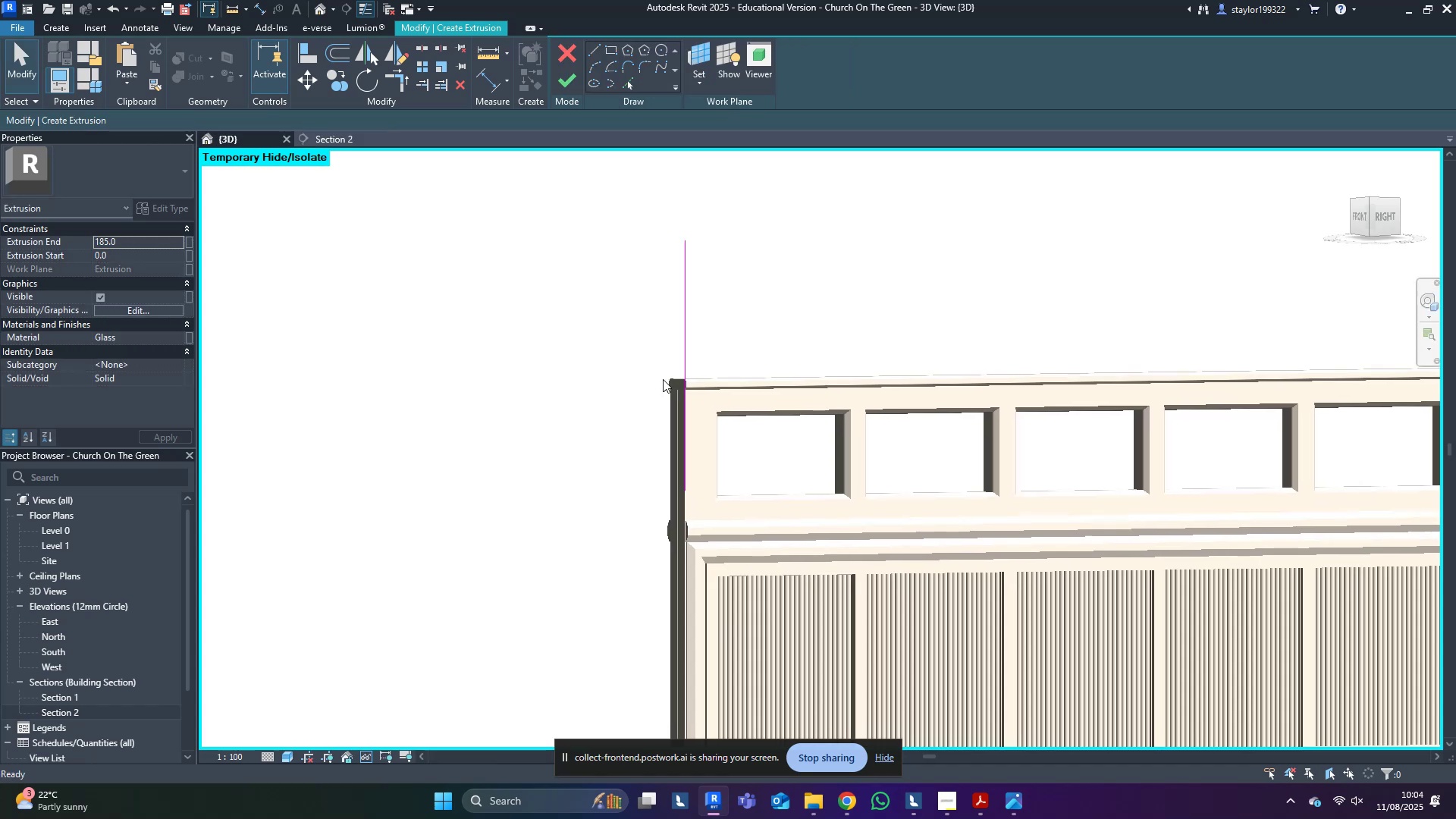 
scroll: coordinate [844, 203], scroll_direction: down, amount: 1.0
 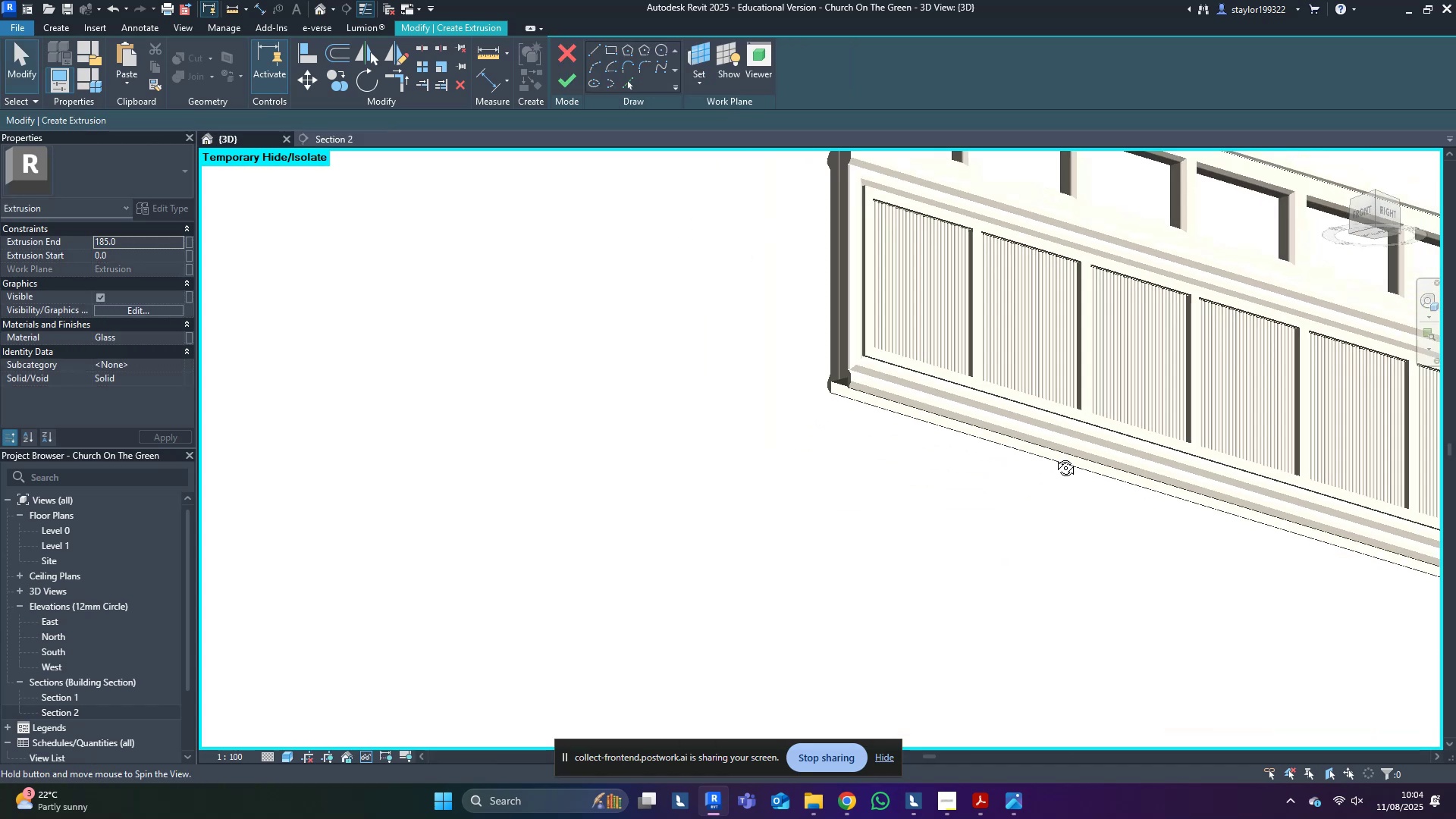 
scroll: coordinate [846, 397], scroll_direction: up, amount: 25.0
 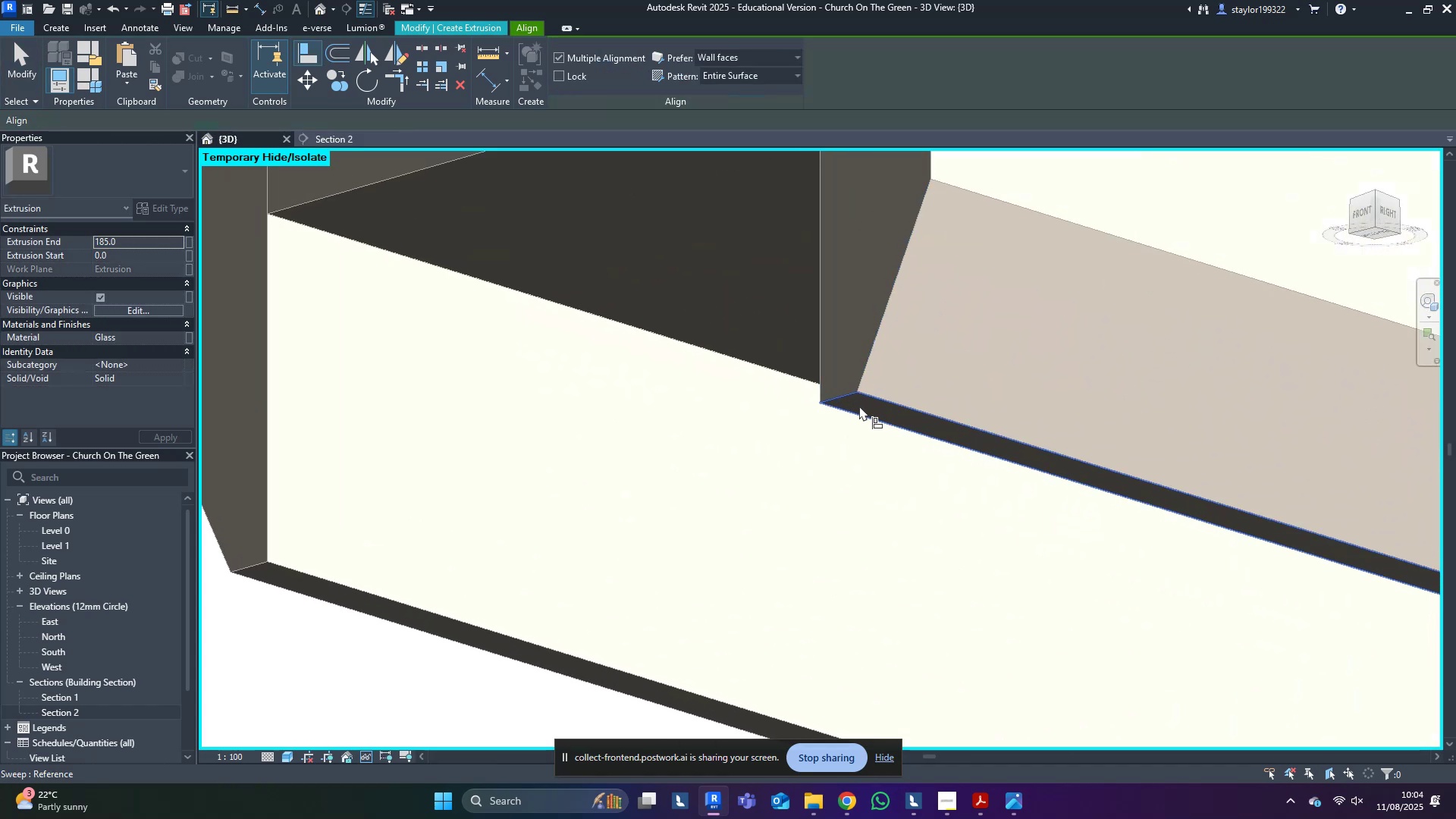 
left_click([859, 406])
 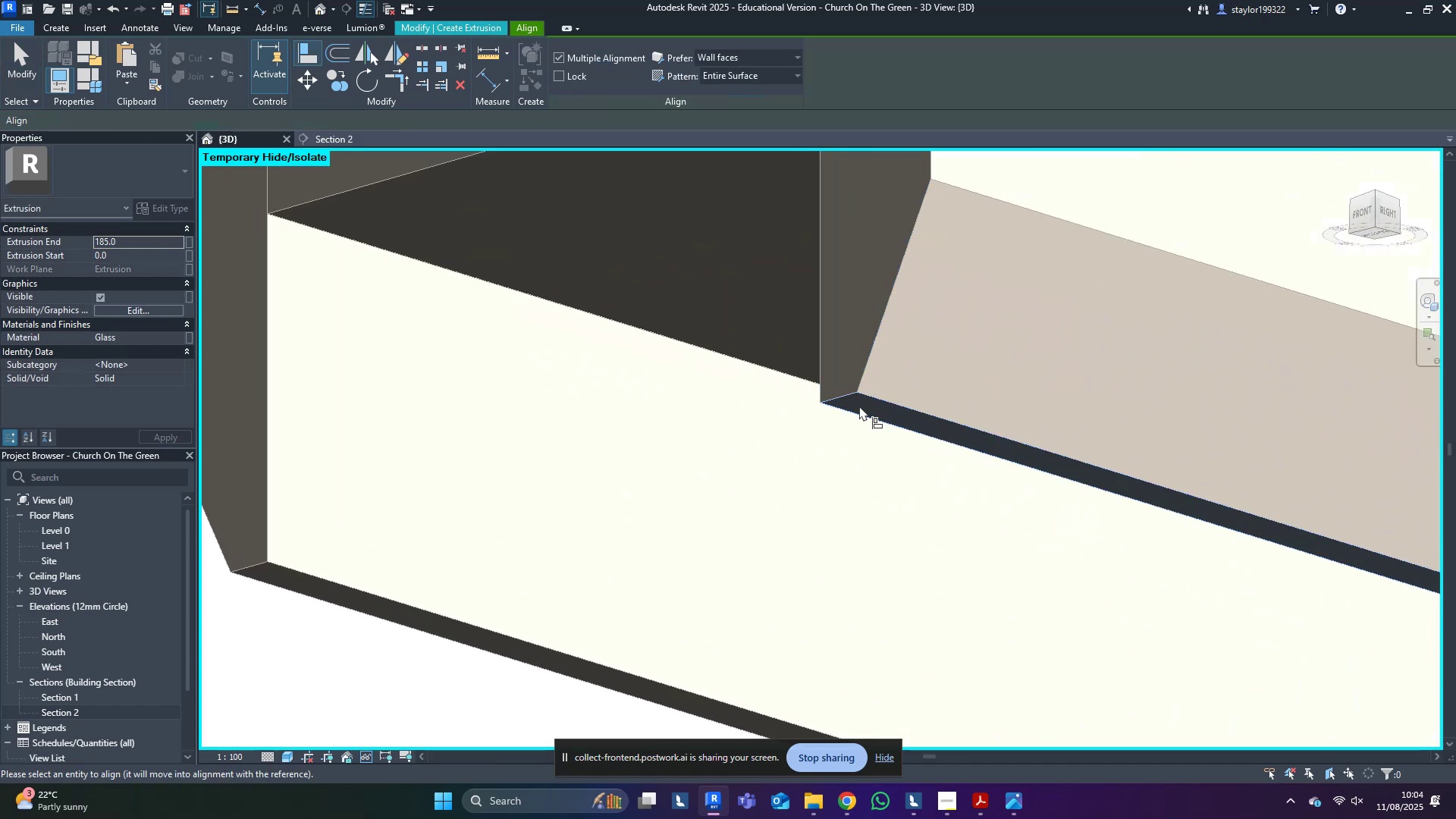 
scroll: coordinate [828, 556], scroll_direction: down, amount: 23.0
 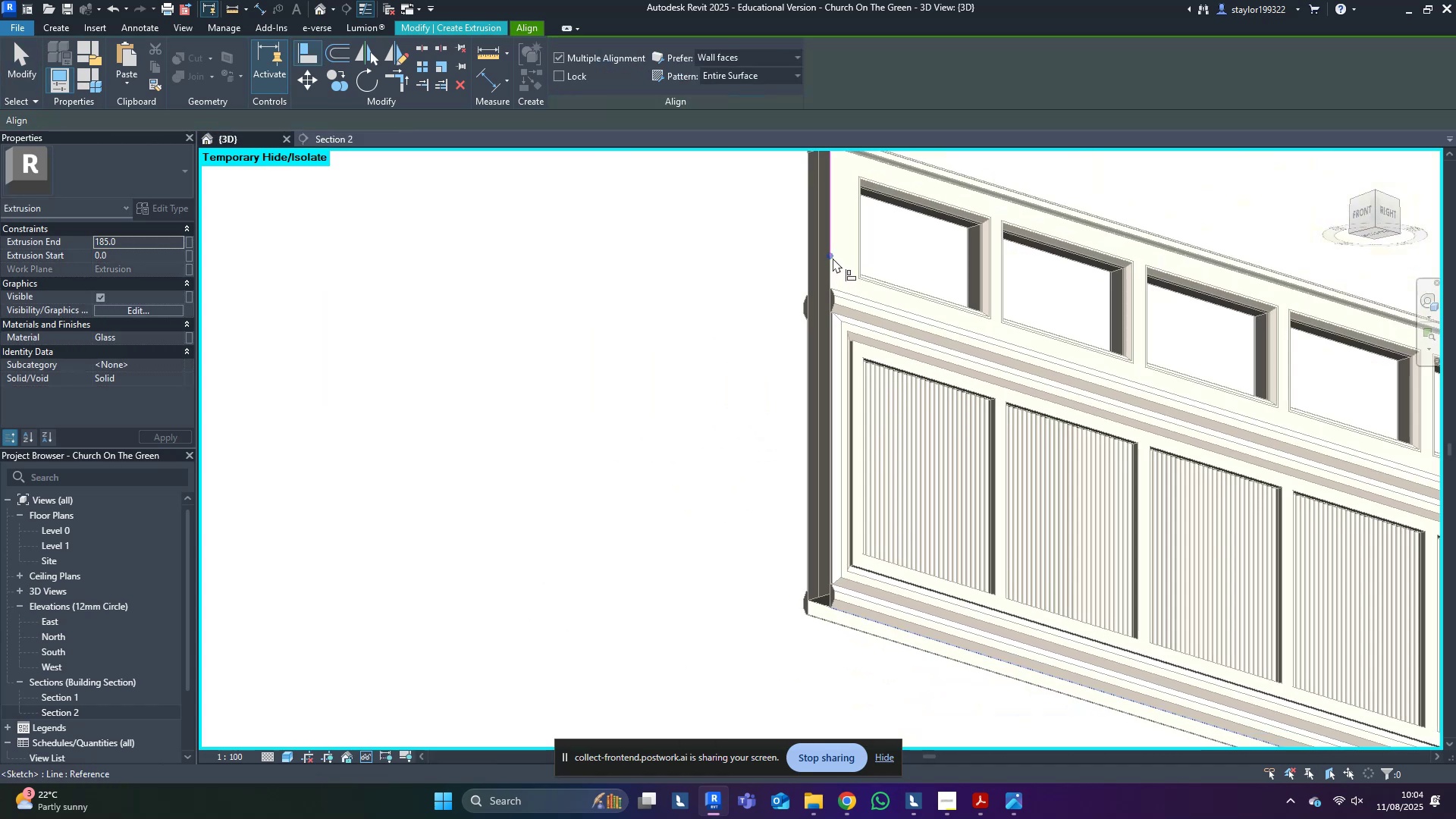 
left_click([833, 258])
 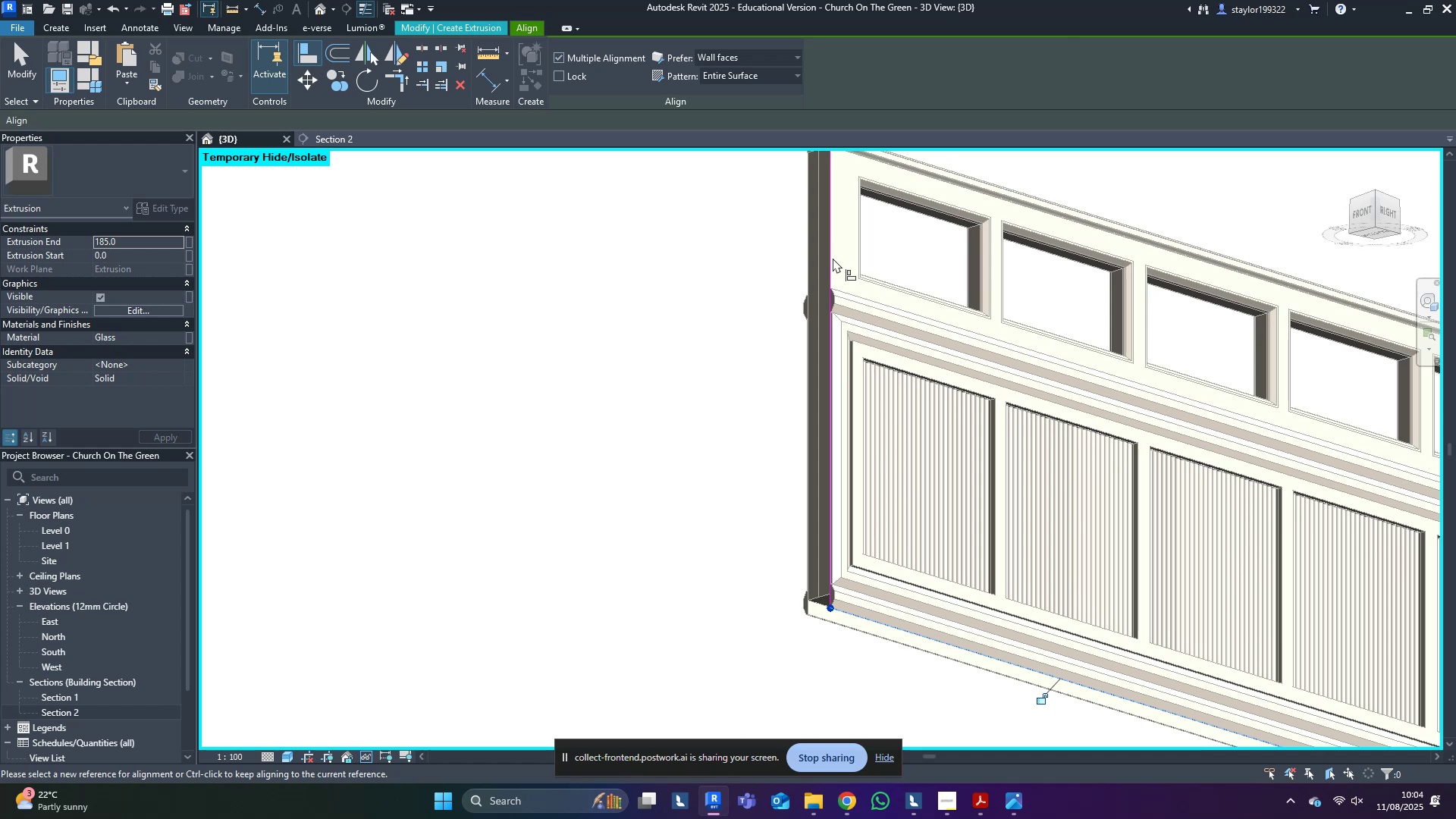 
key(Escape)
 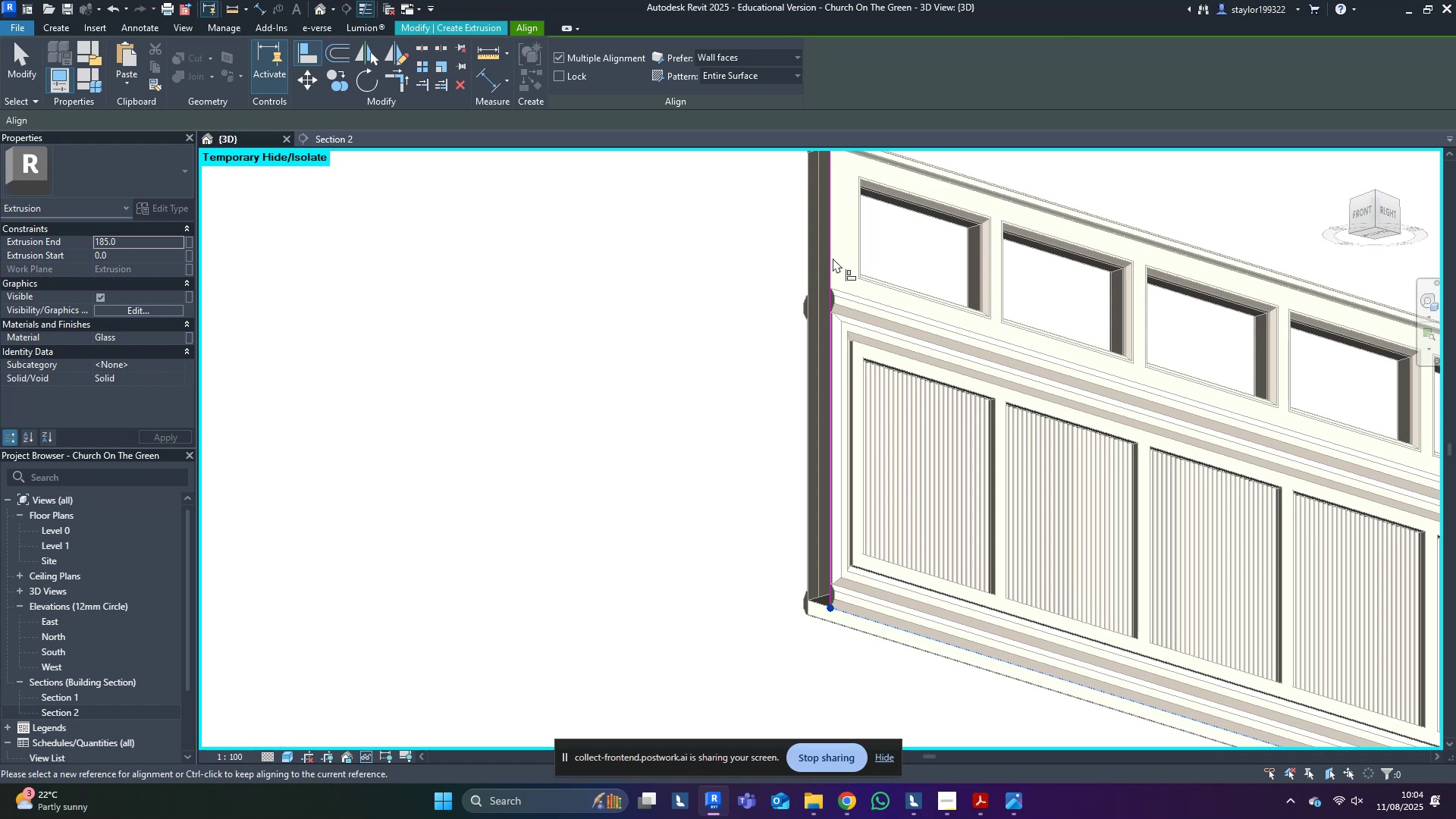 
key(Escape)
 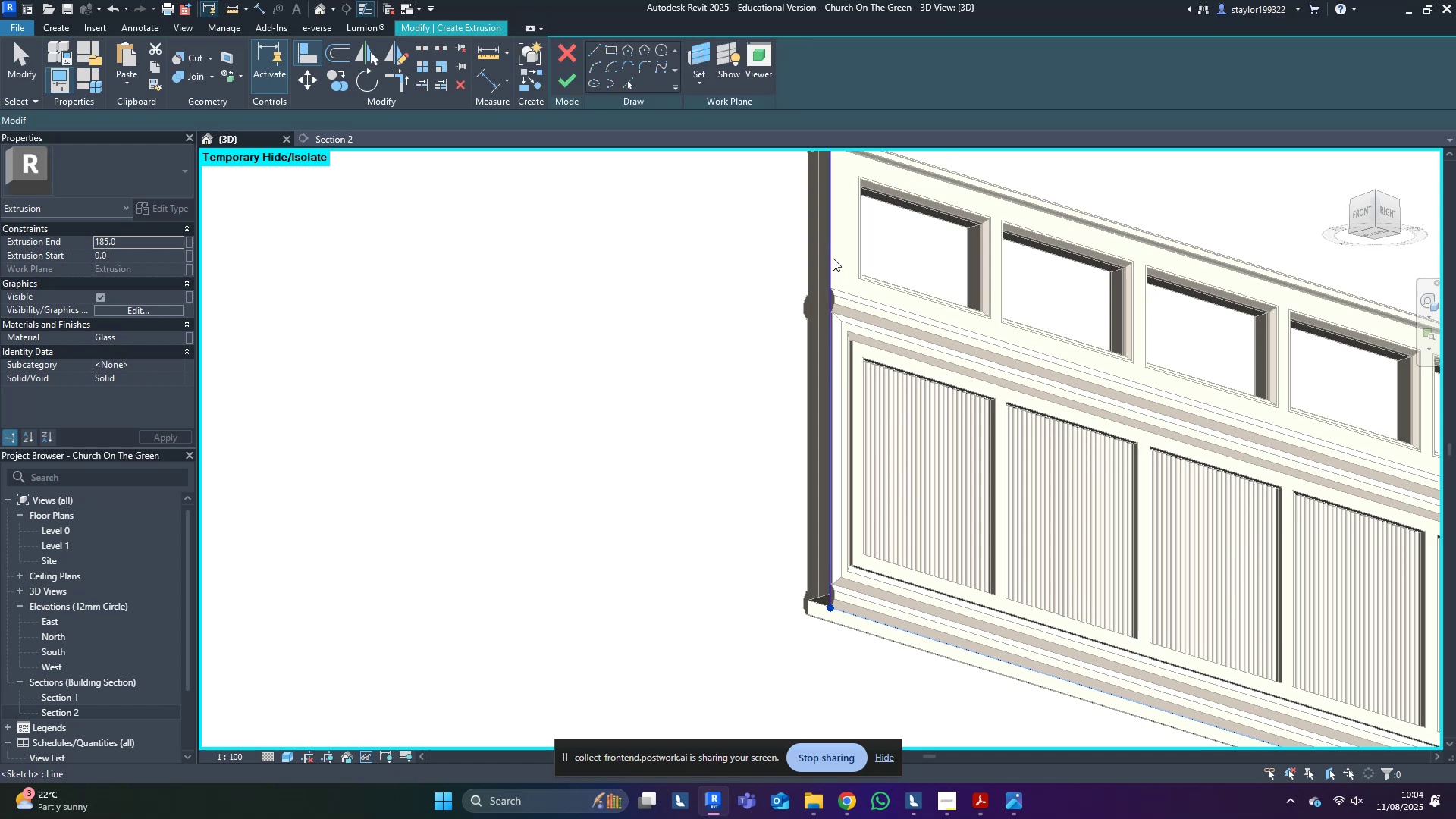 
key(Escape)
 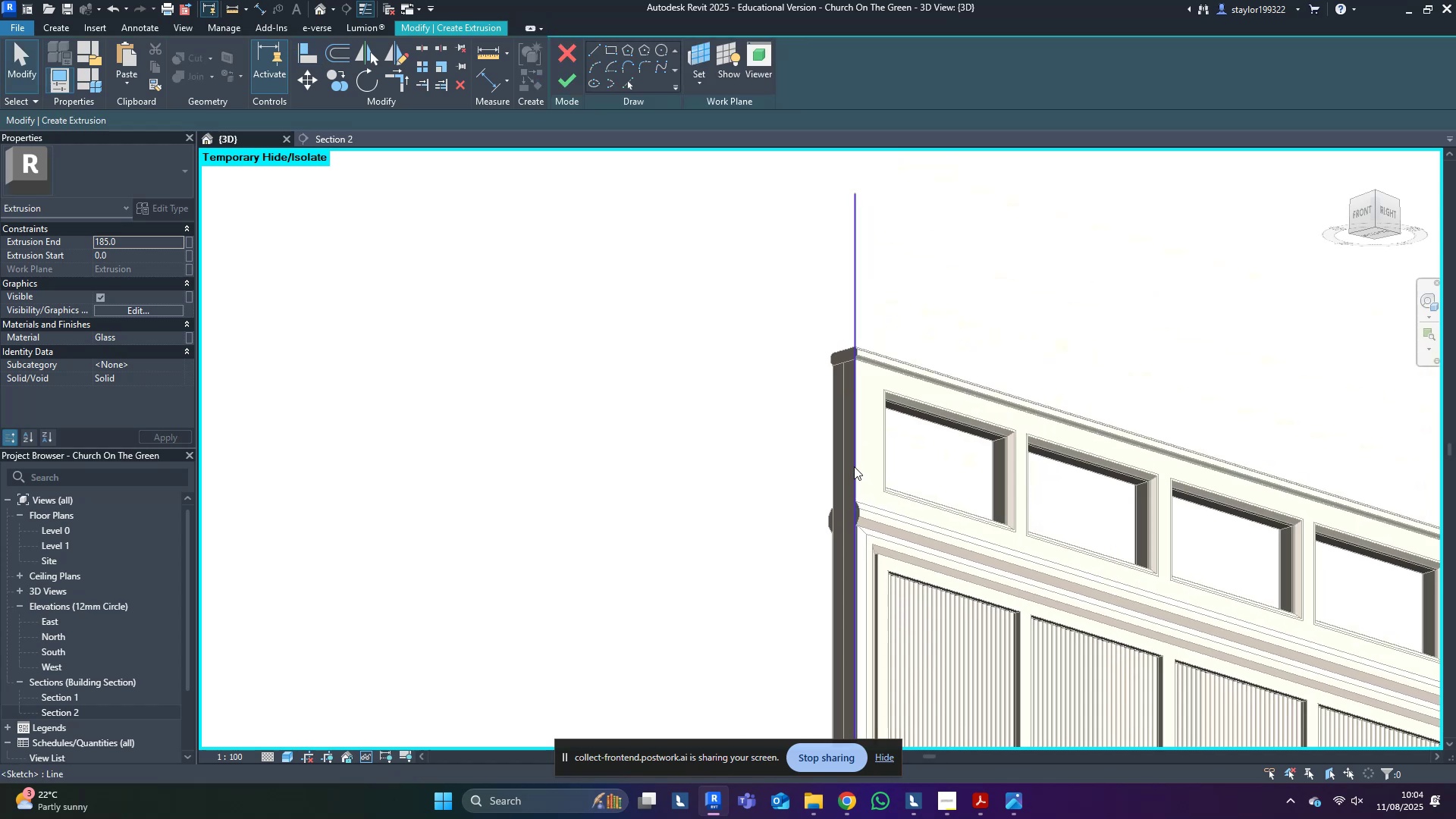 
left_click([855, 463])
 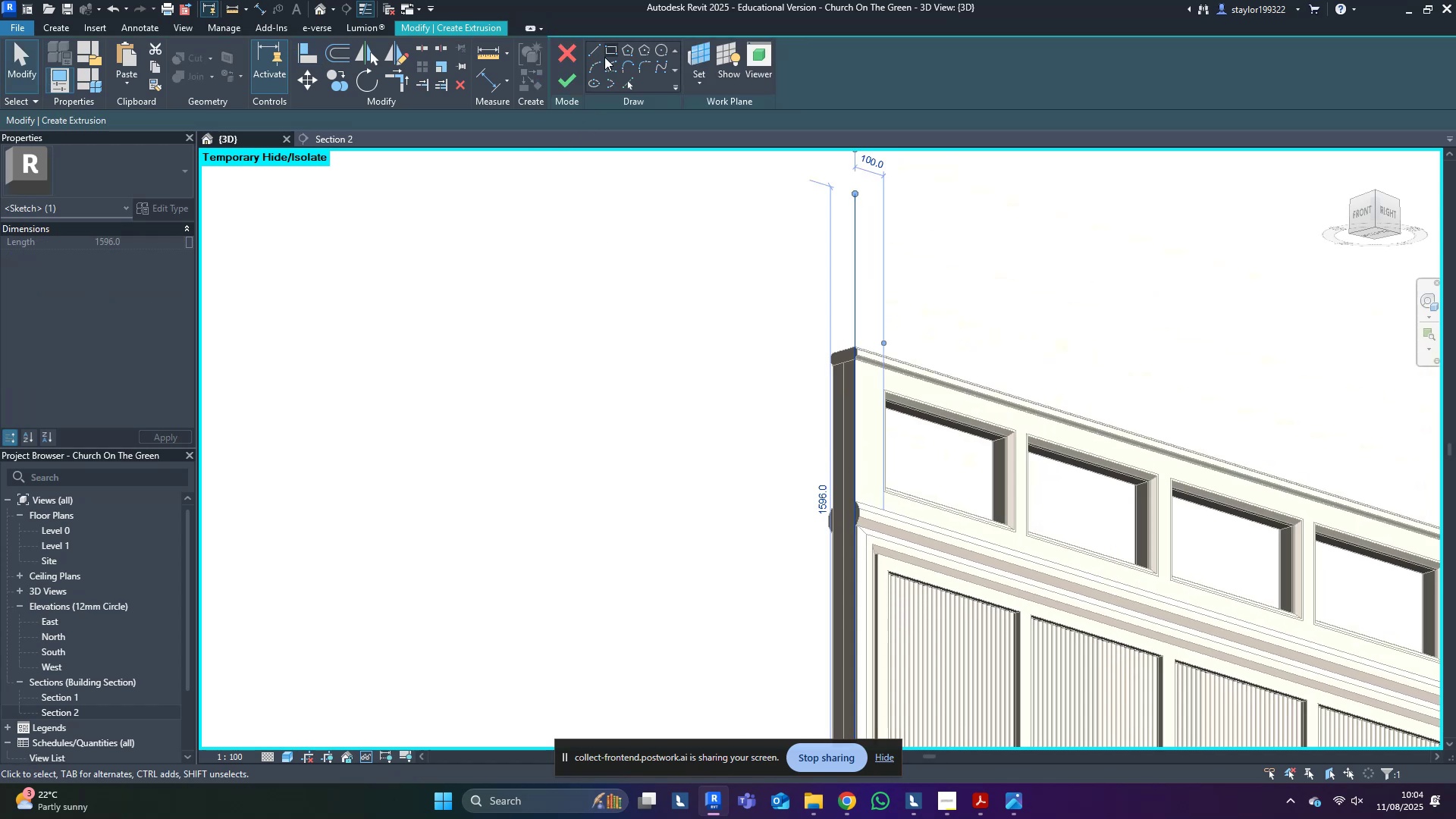 
left_click([600, 47])
 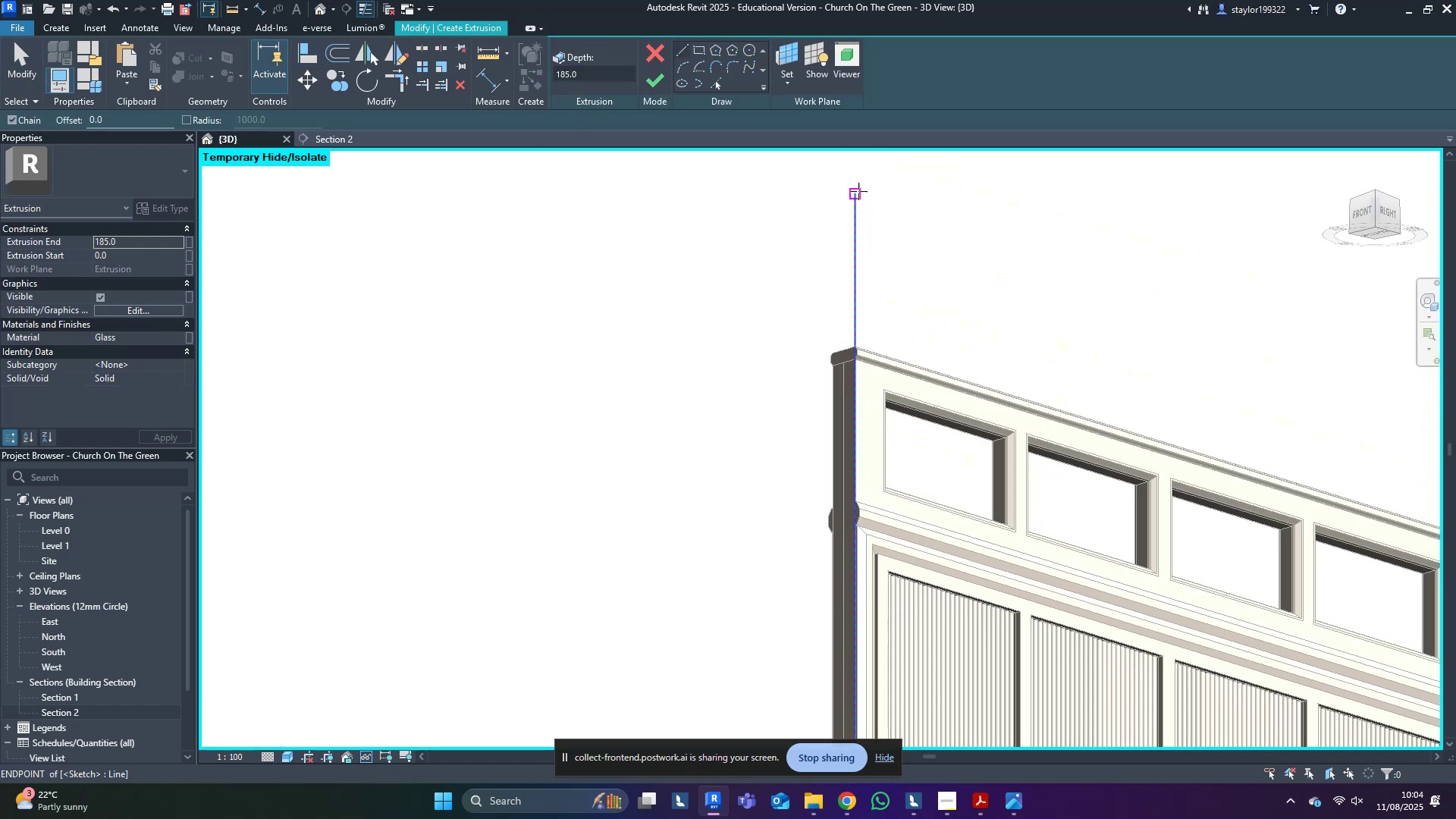 
left_click([858, 191])
 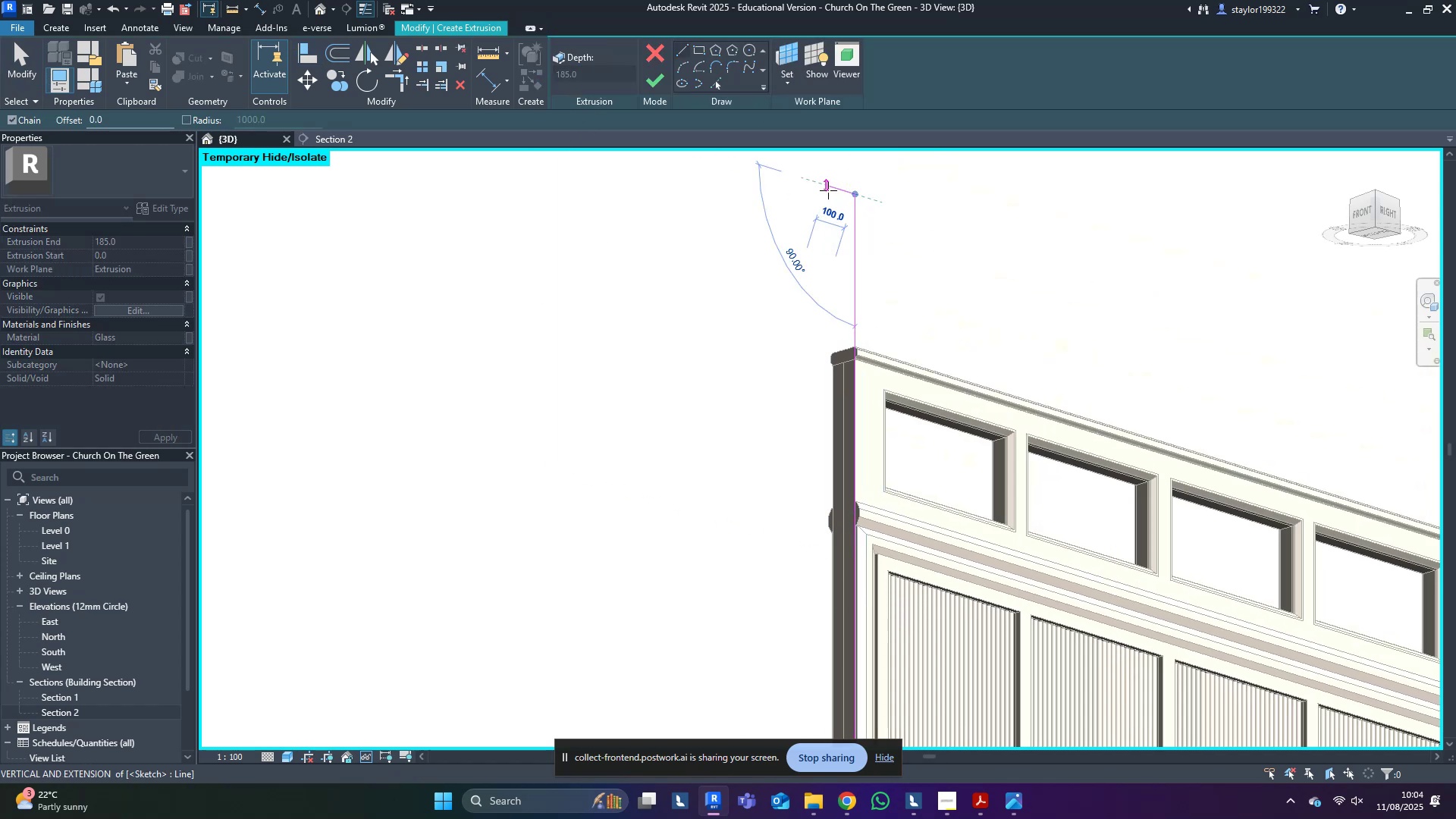 
left_click([828, 190])
 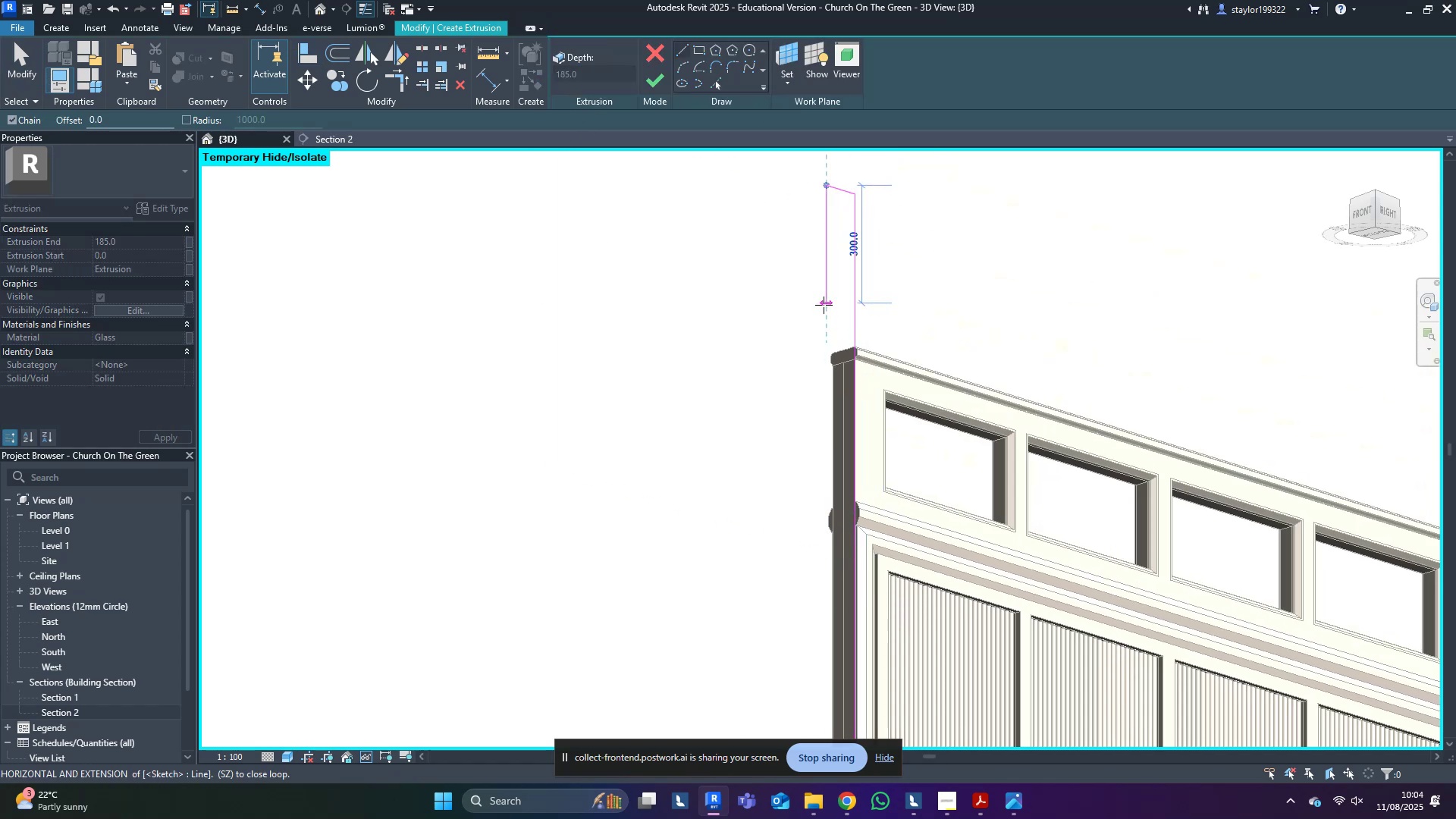 
left_click([824, 305])
 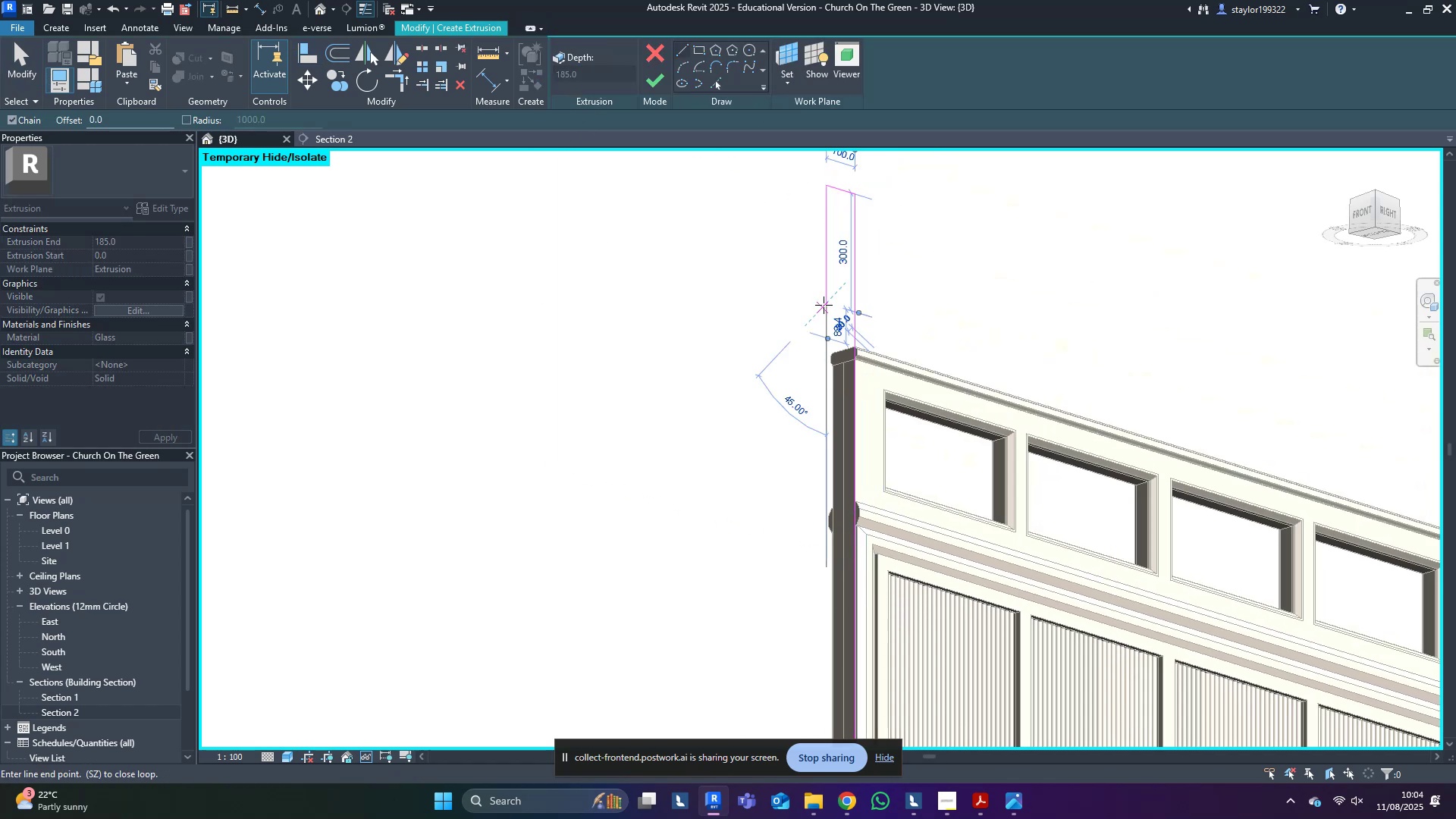 
key(Escape)
 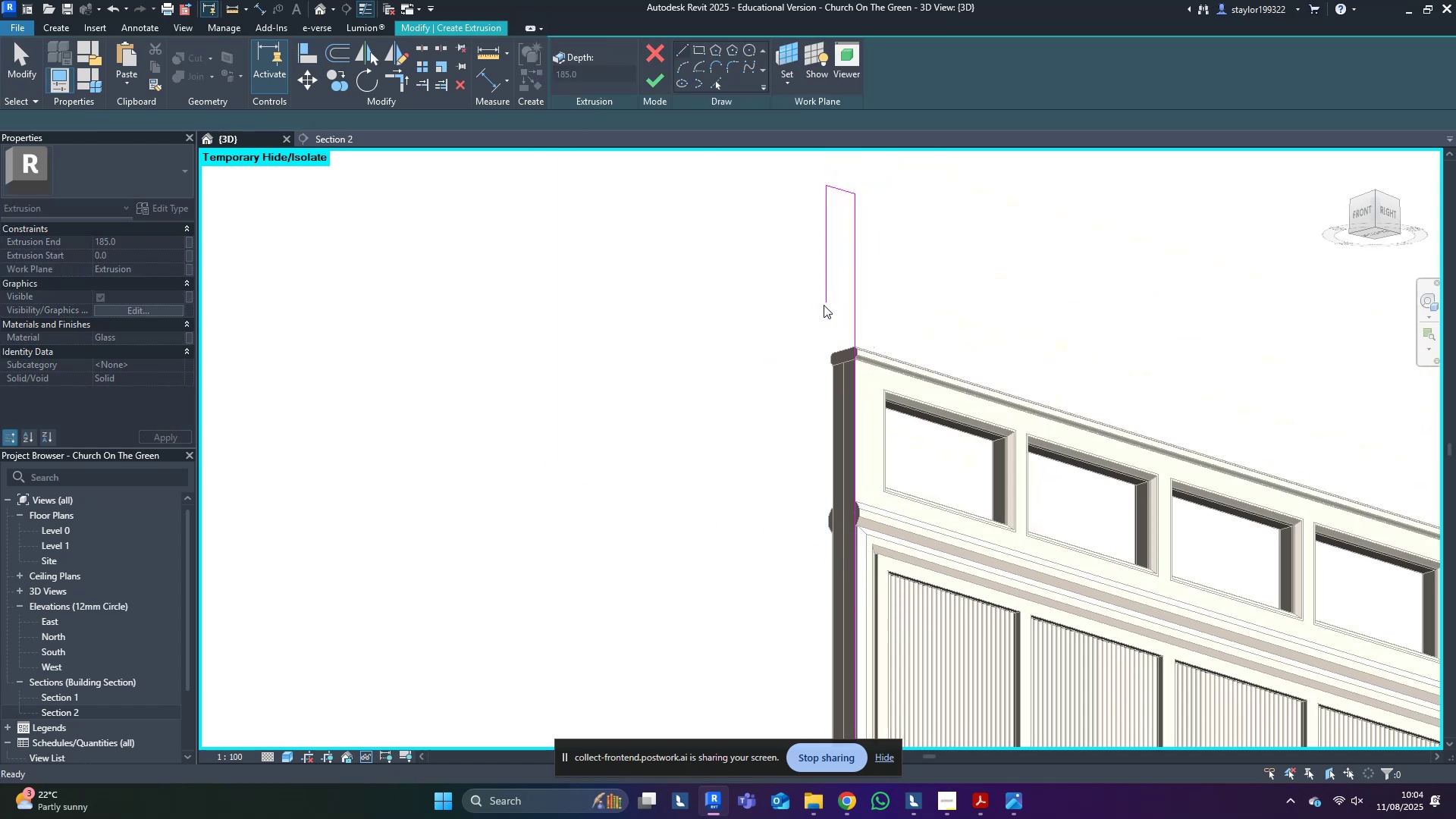 
scroll: coordinate [818, 318], scroll_direction: down, amount: 4.0
 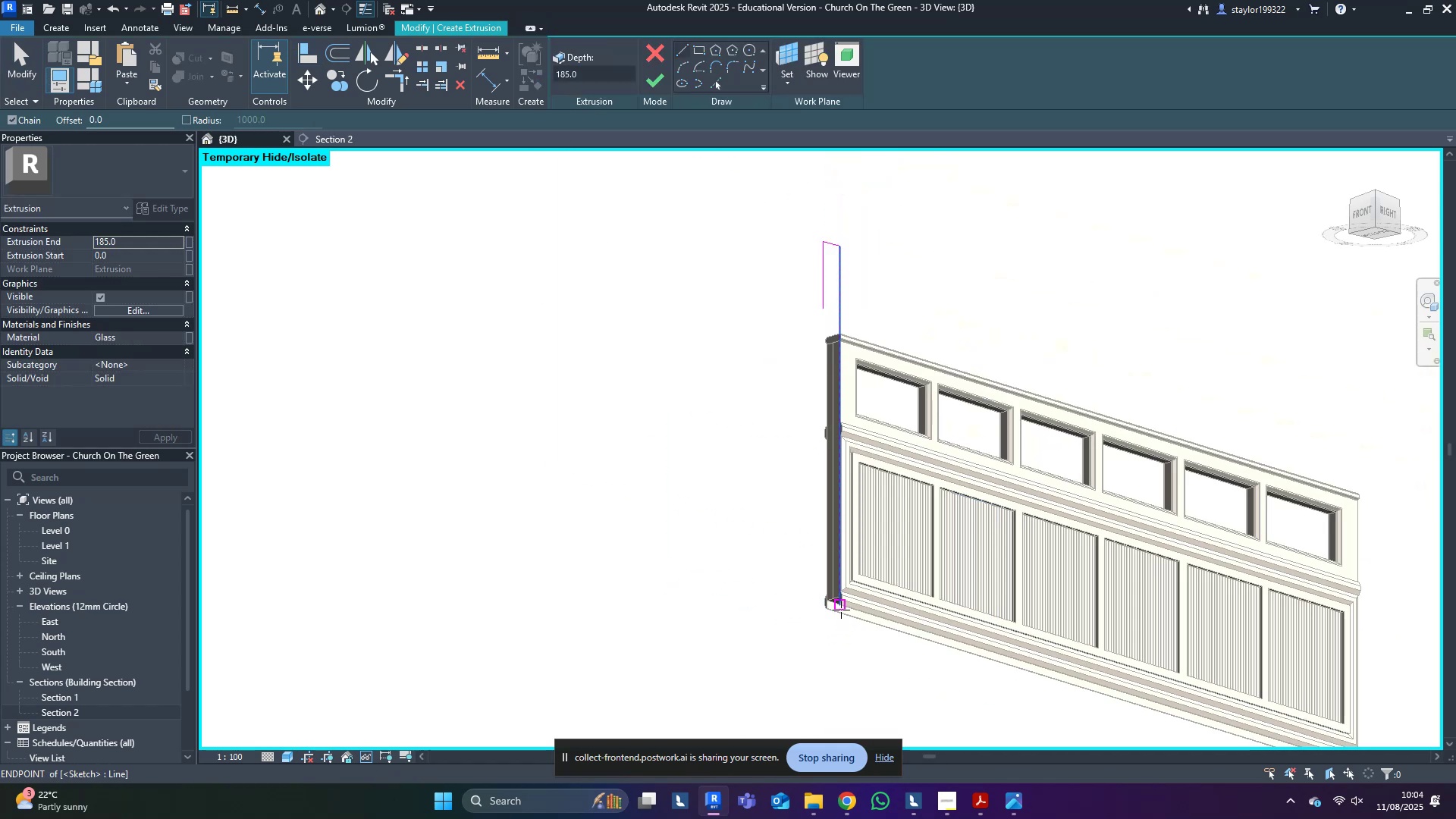 
left_click([839, 607])
 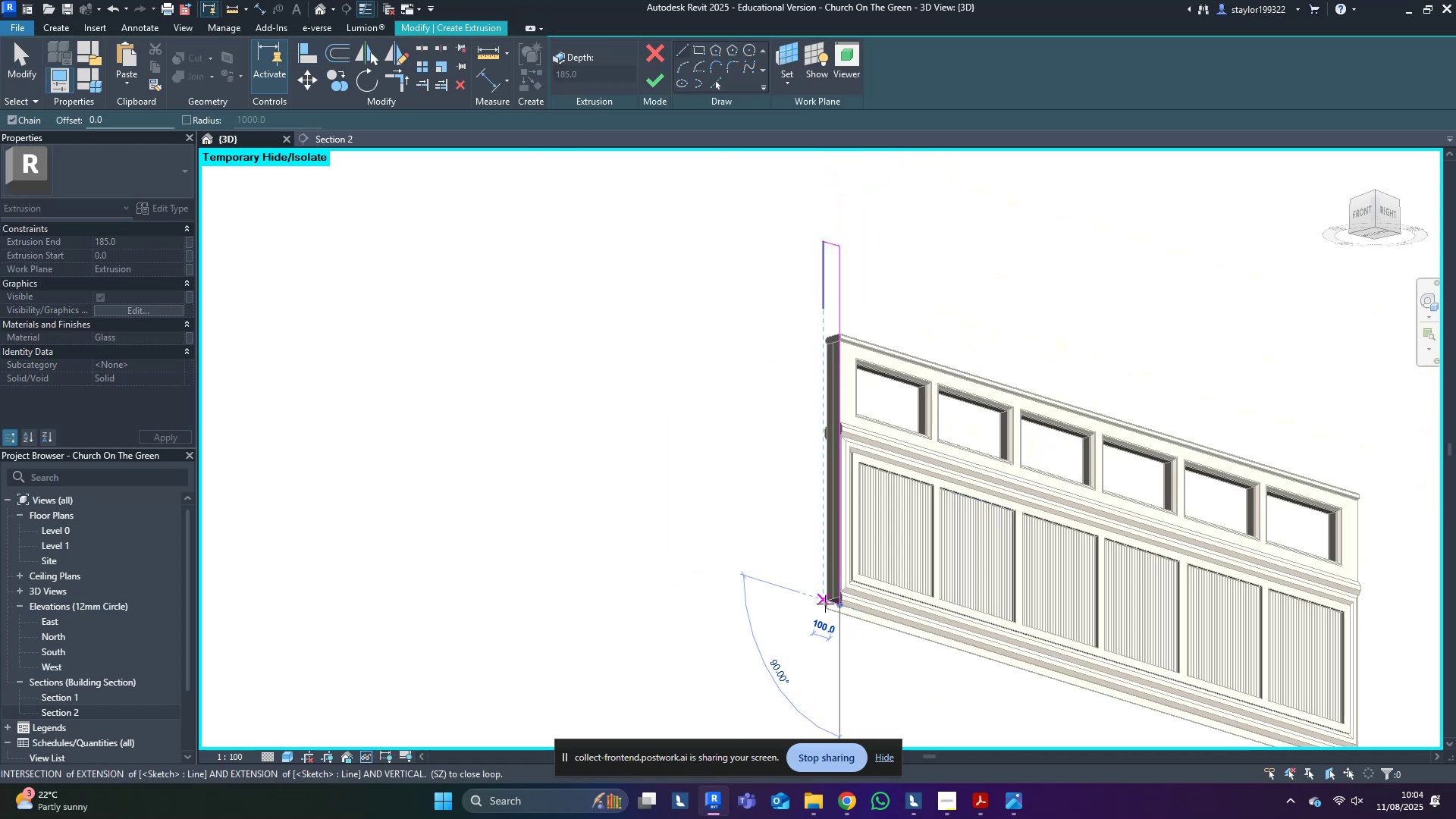 
left_click([825, 604])
 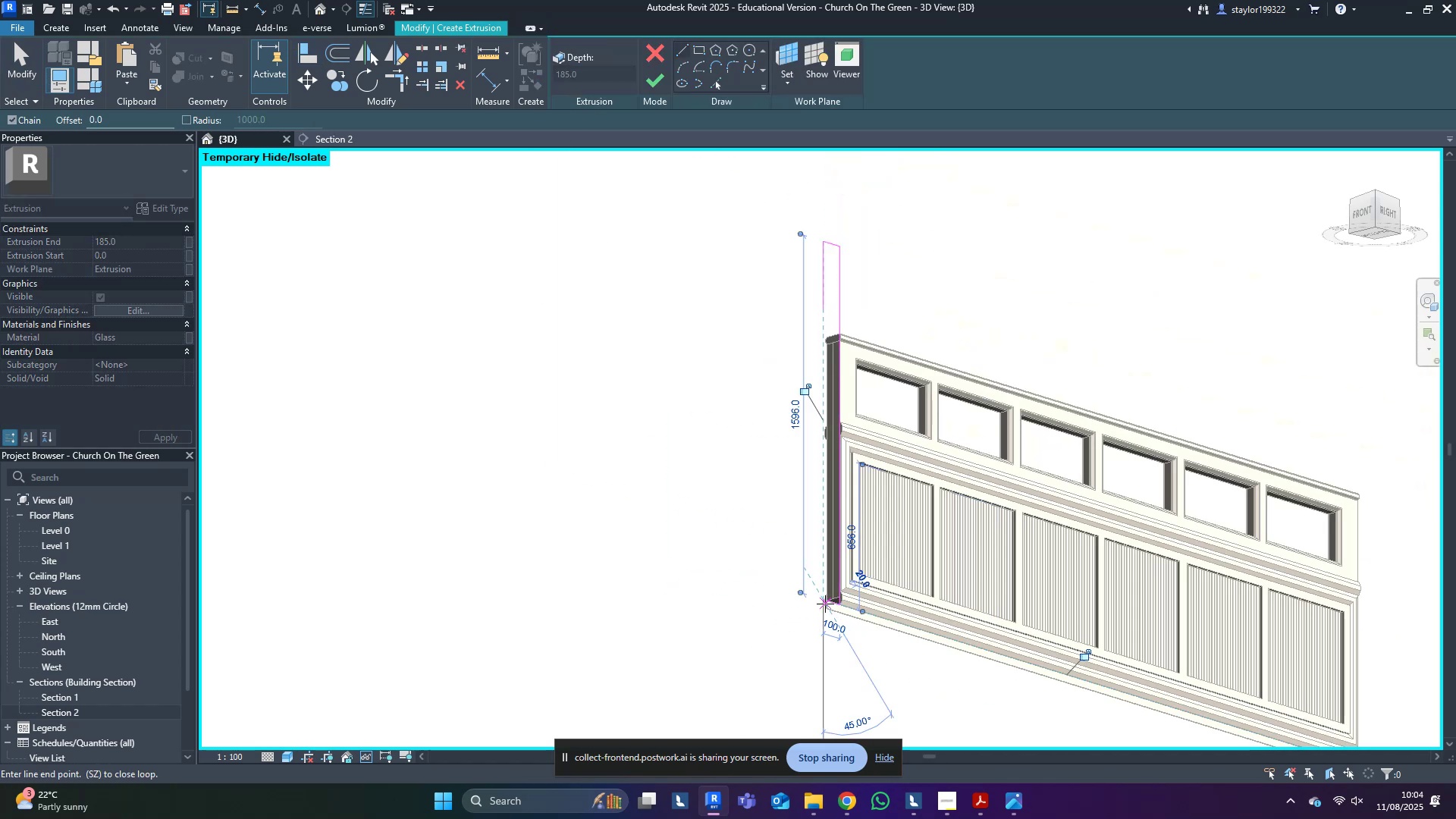 
key(Escape)
 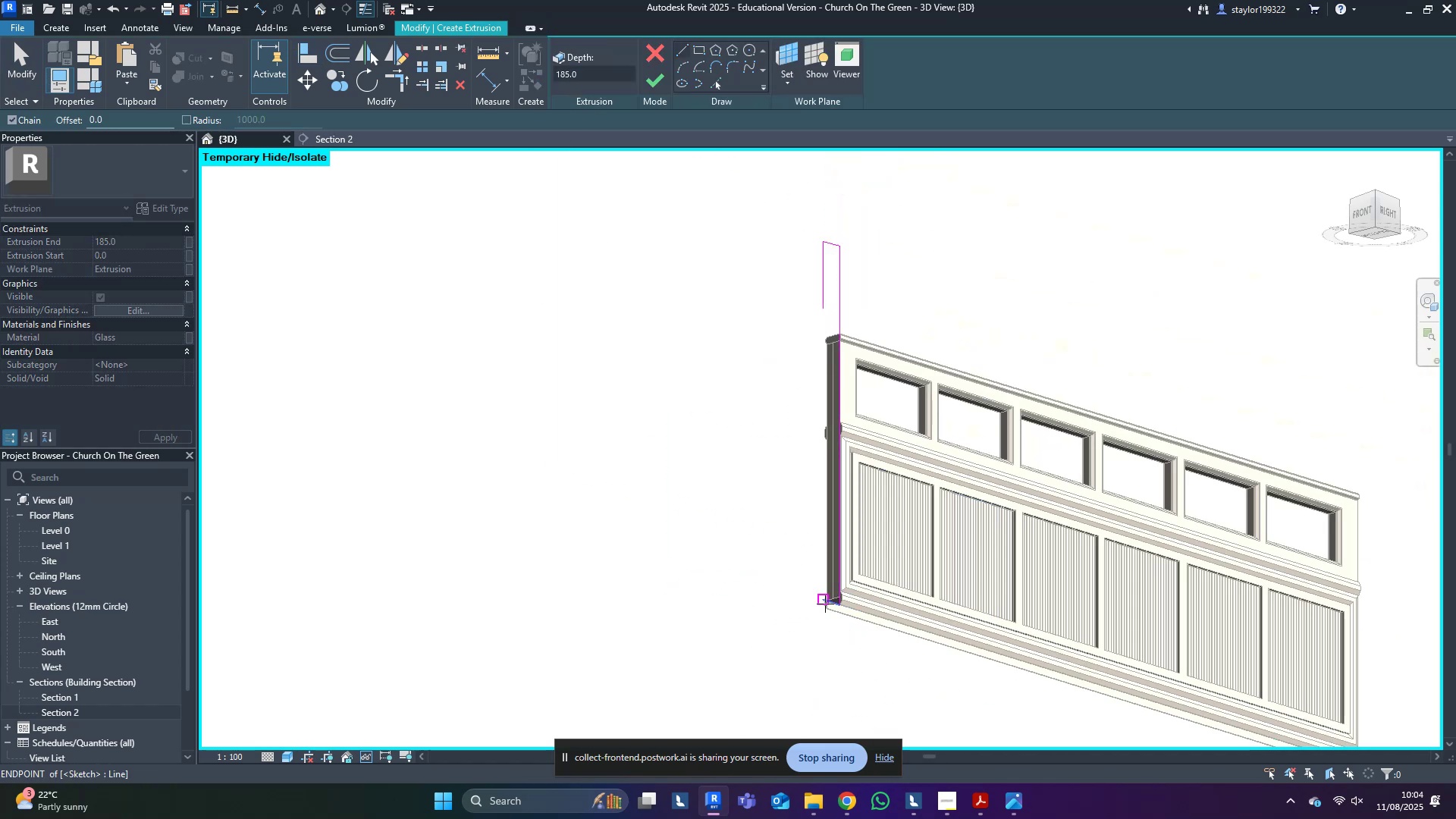 
key(T)
 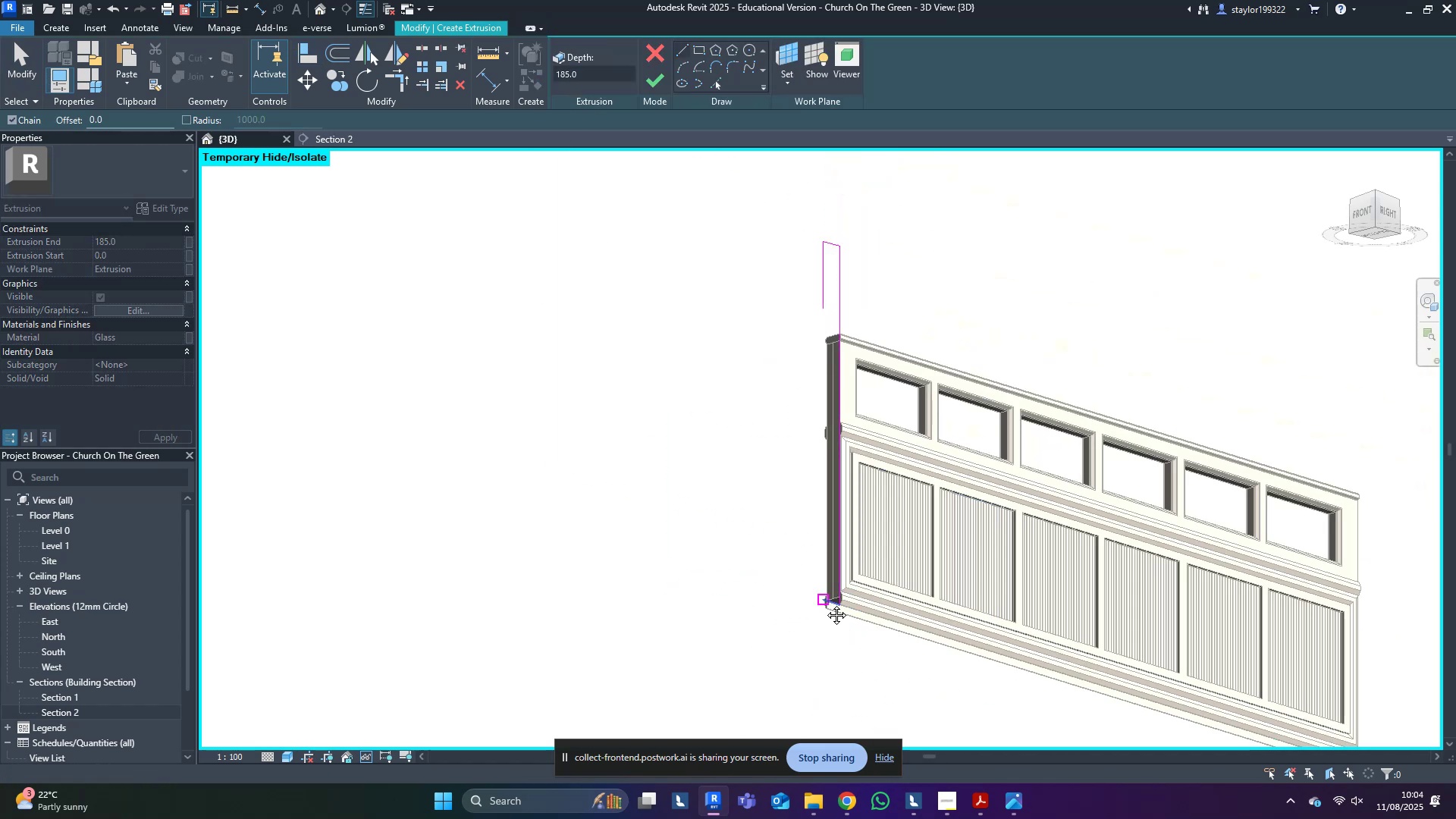 
middle_click([825, 604])
 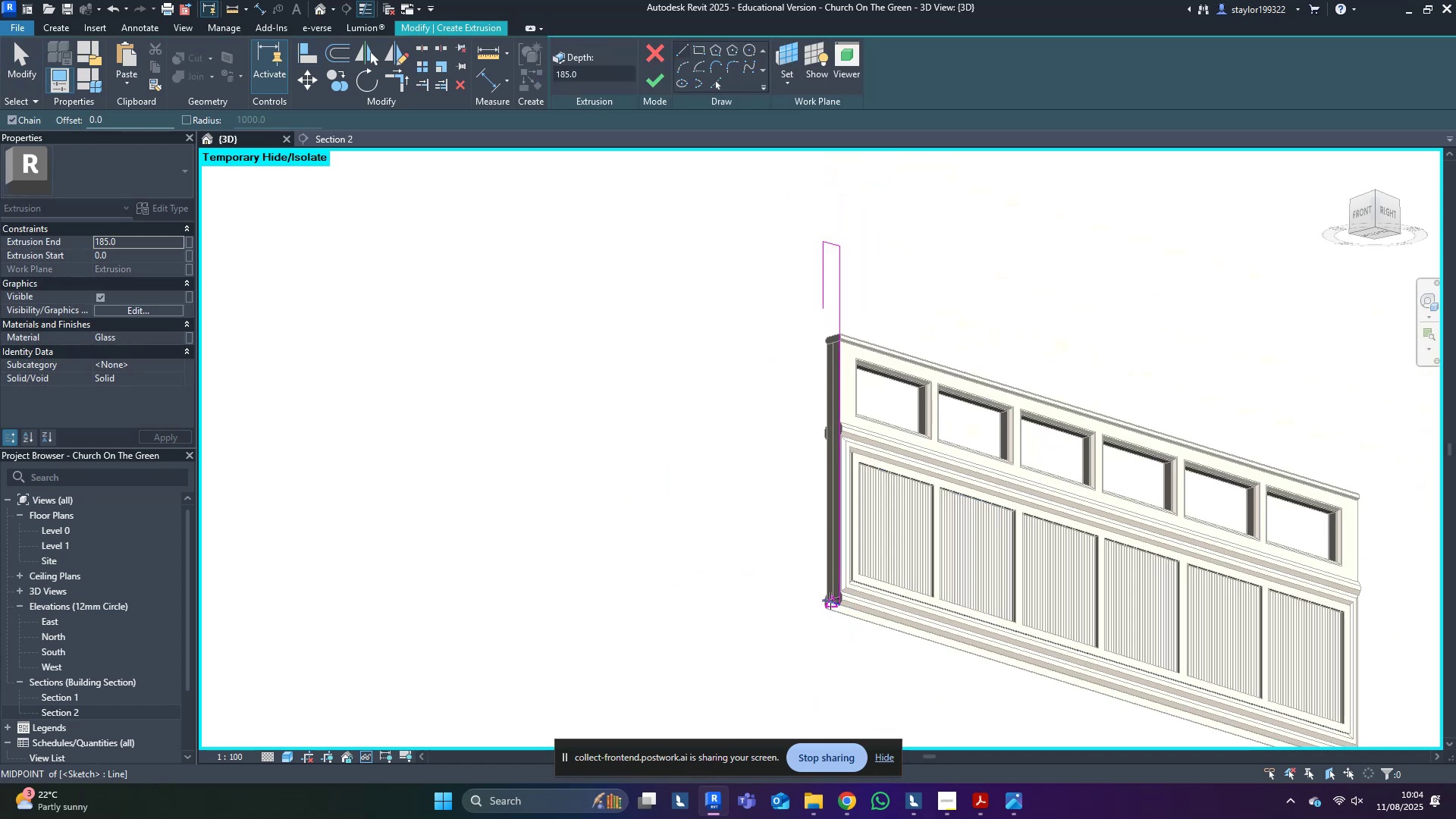 
key(R)
 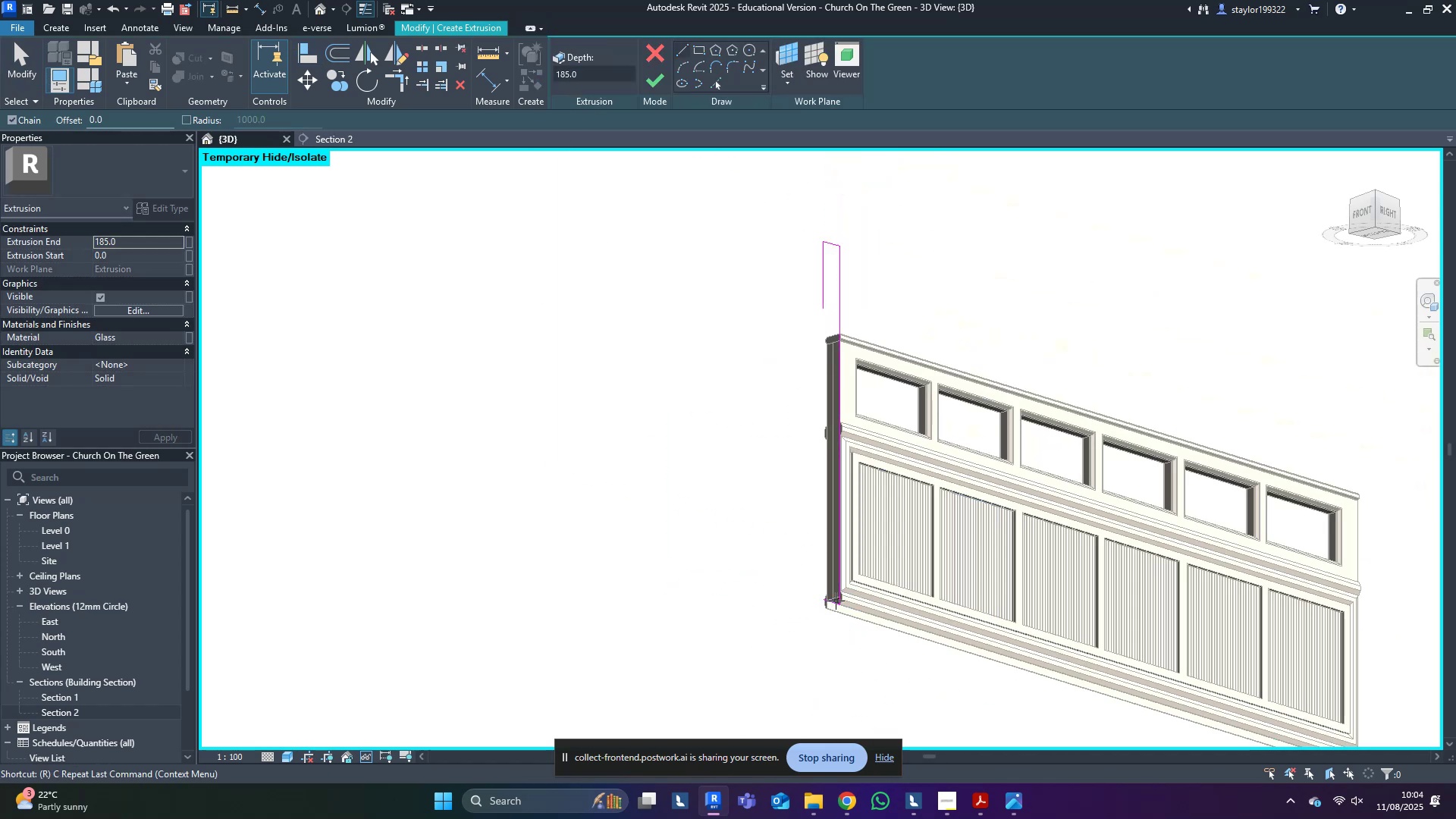 
left_click([836, 601])
 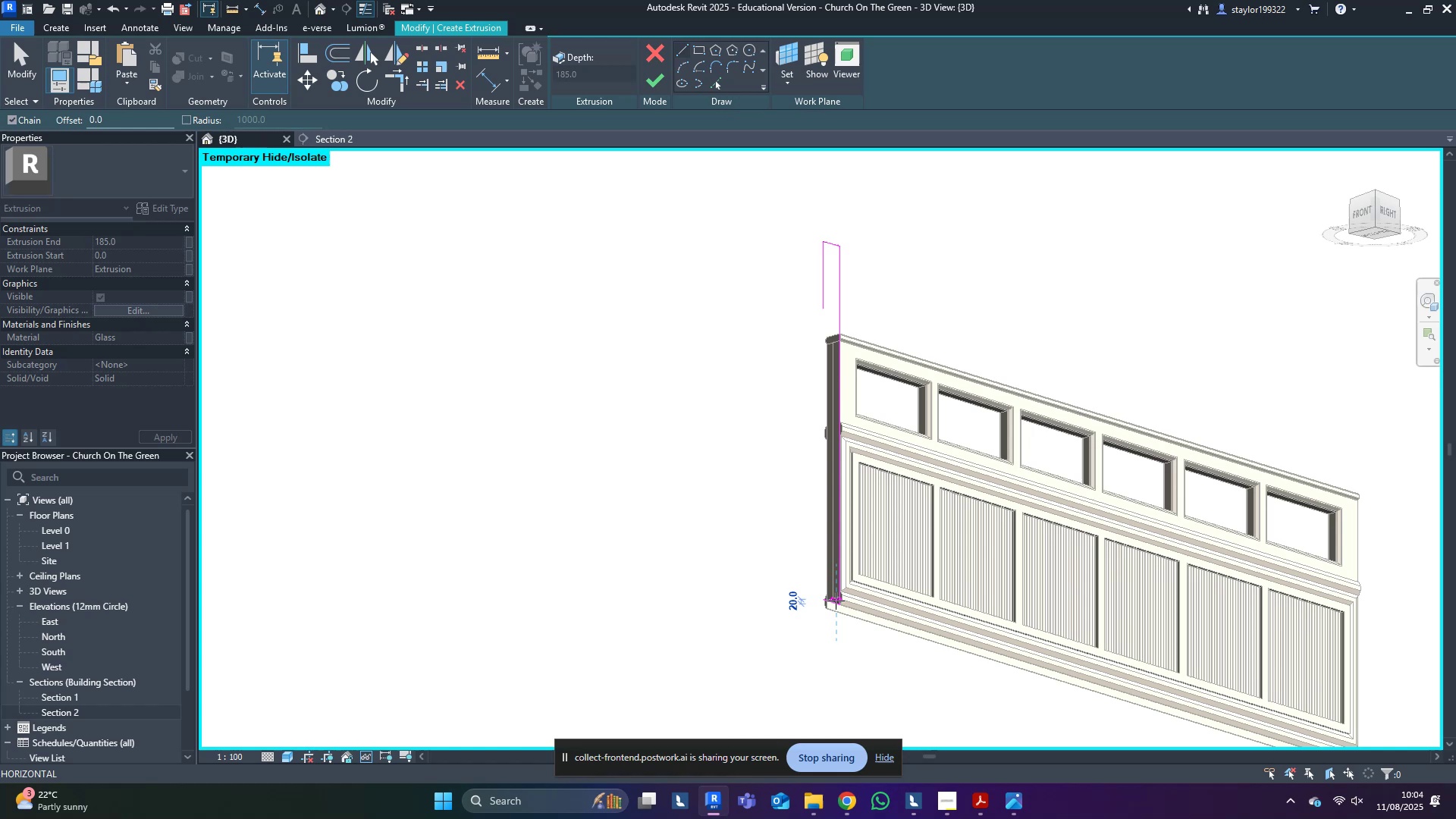 
key(Escape)
key(Escape)
type(tr)
 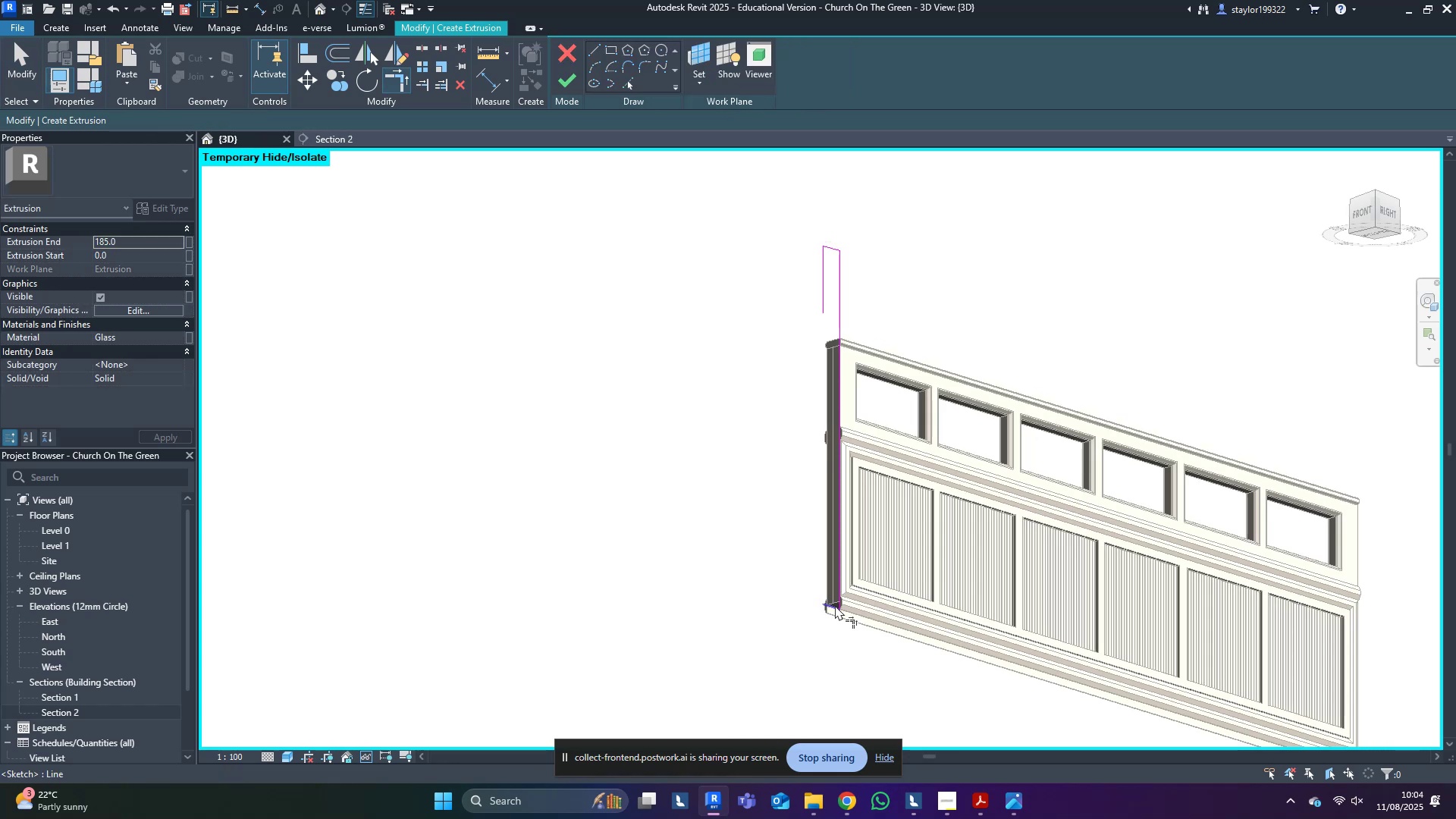 
left_click([835, 605])
 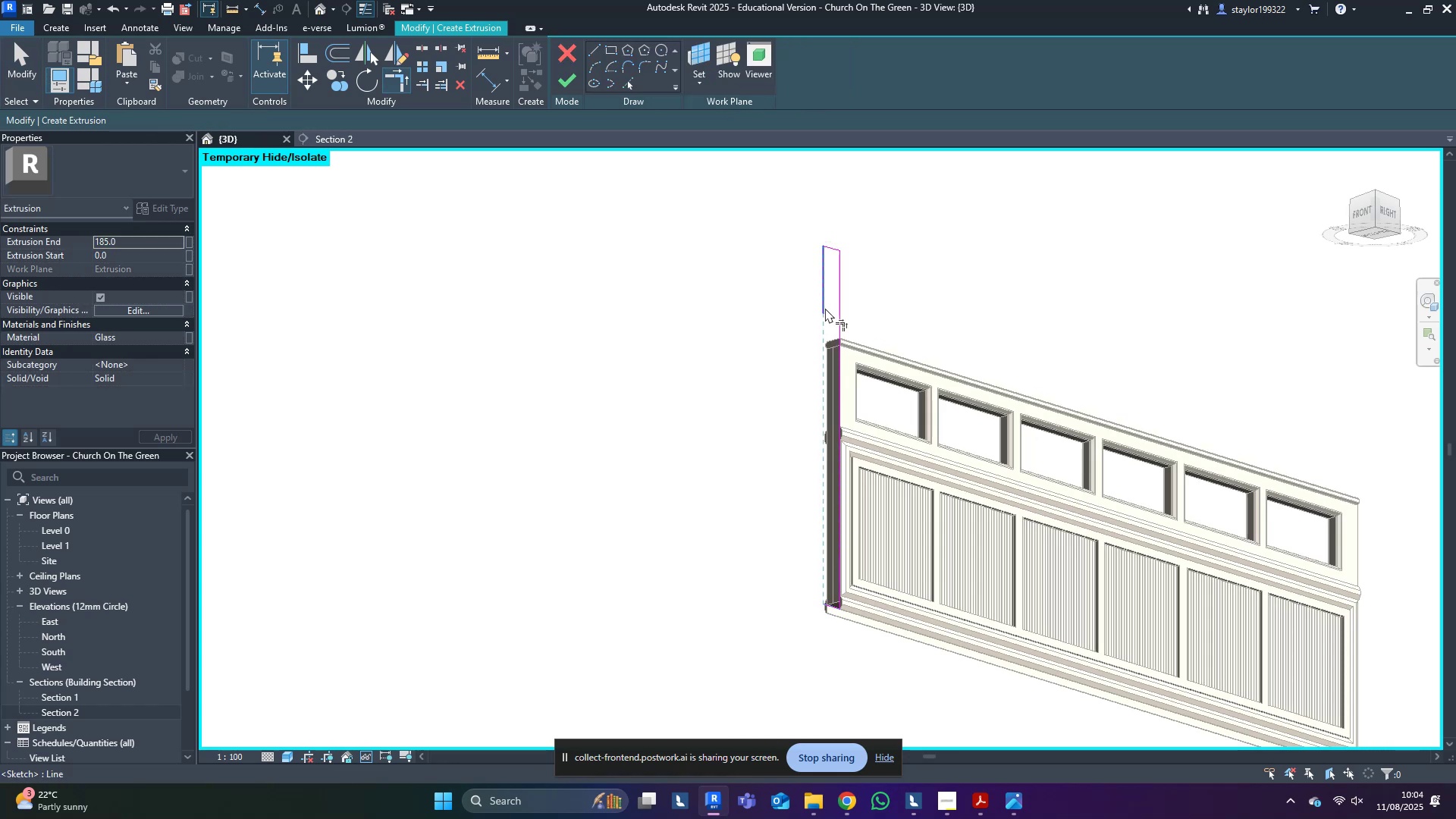 
left_click([825, 308])
 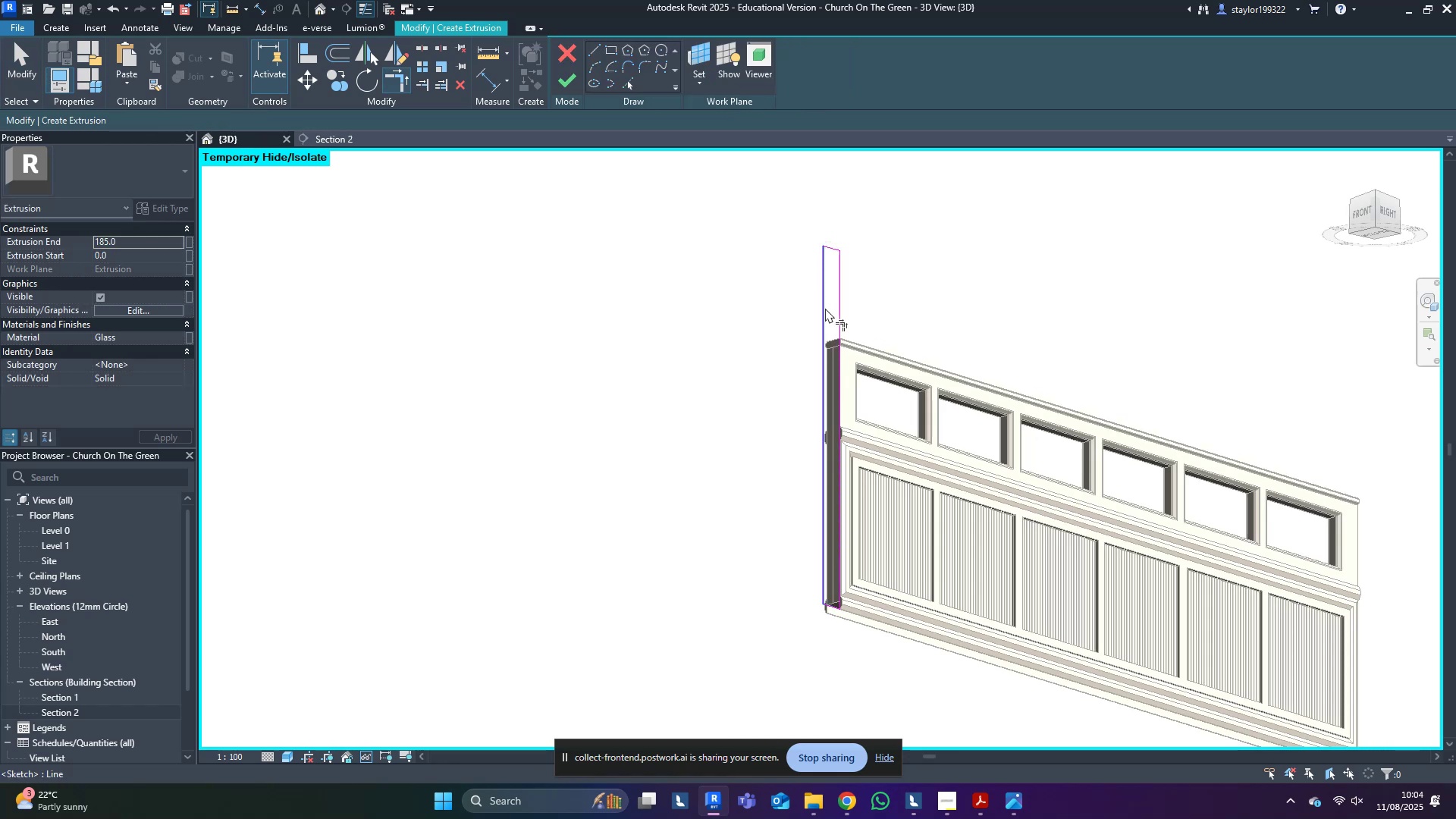 
hold_key(key=D, duration=18.31)
 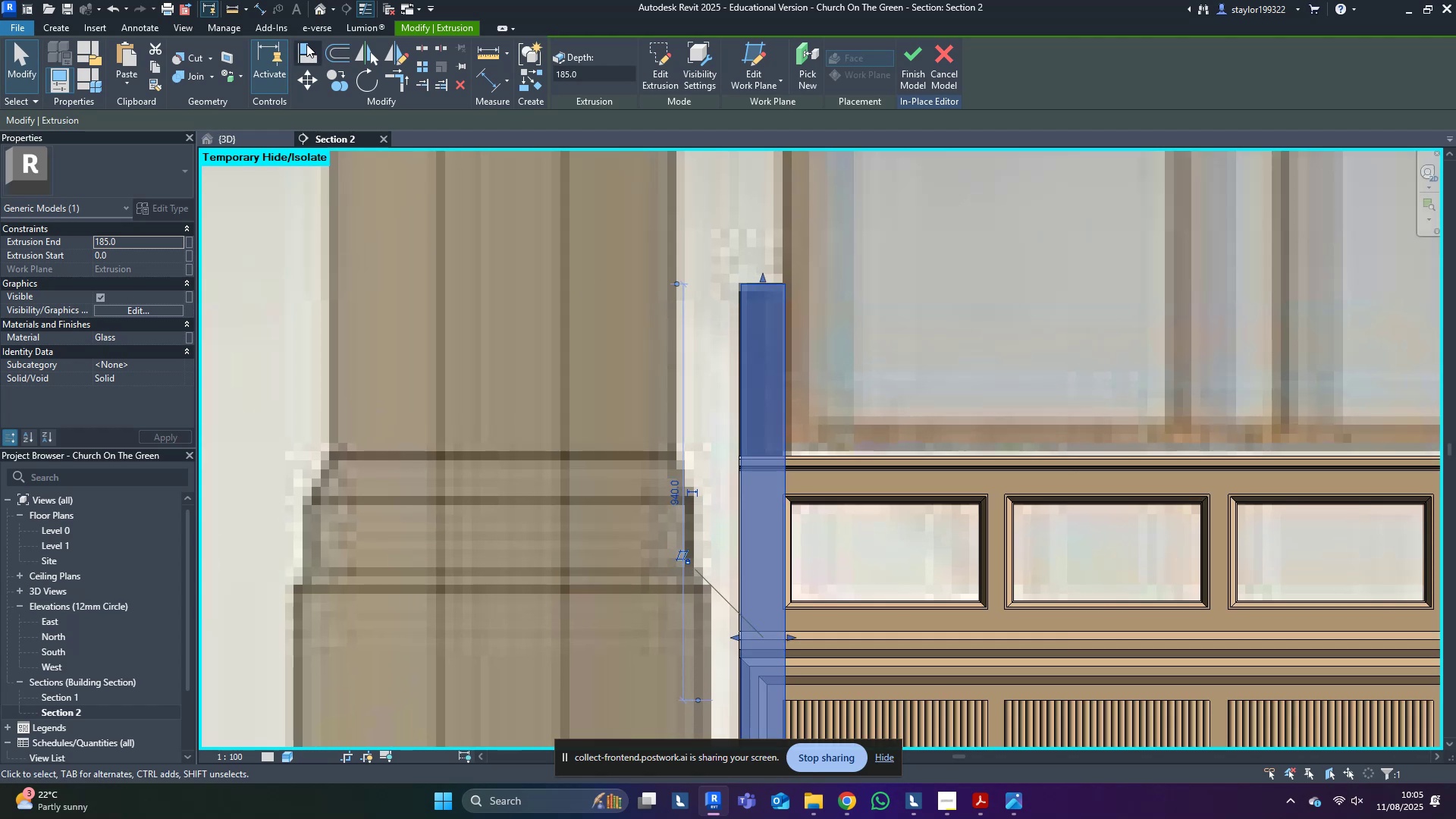 
left_click([570, 77])
 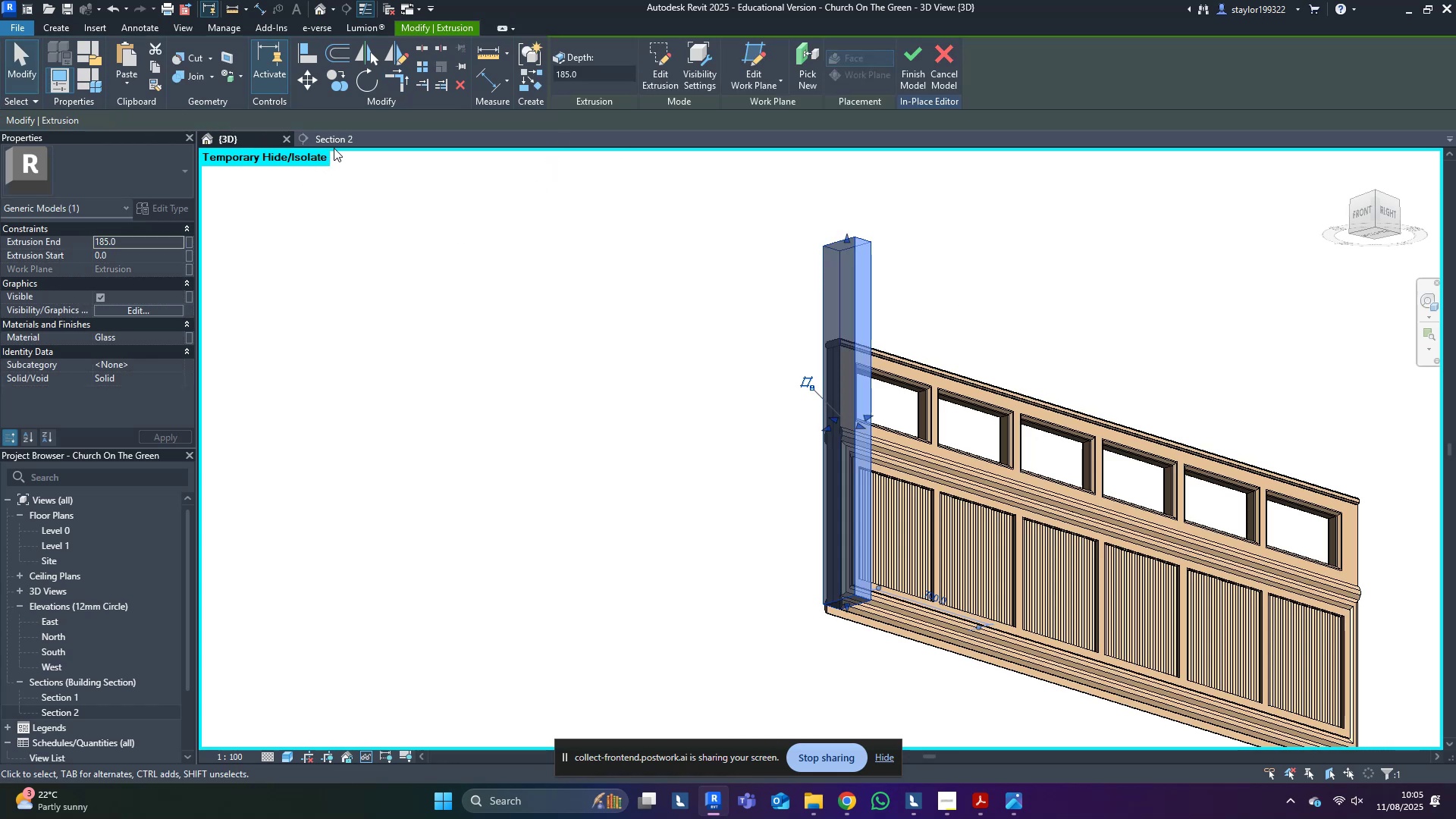 
double_click([340, 138])
 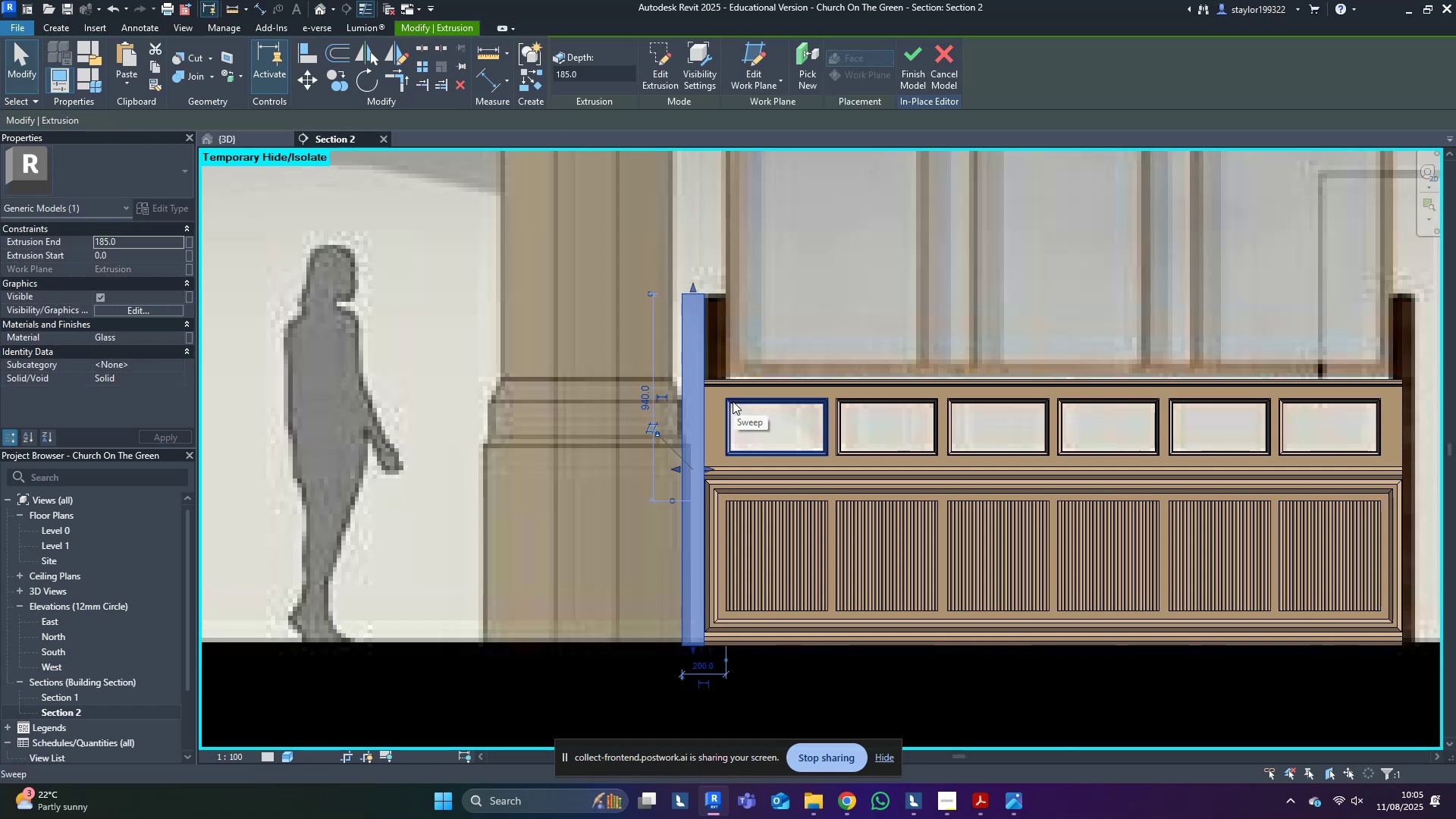 
key(Shift+ShiftLeft)
 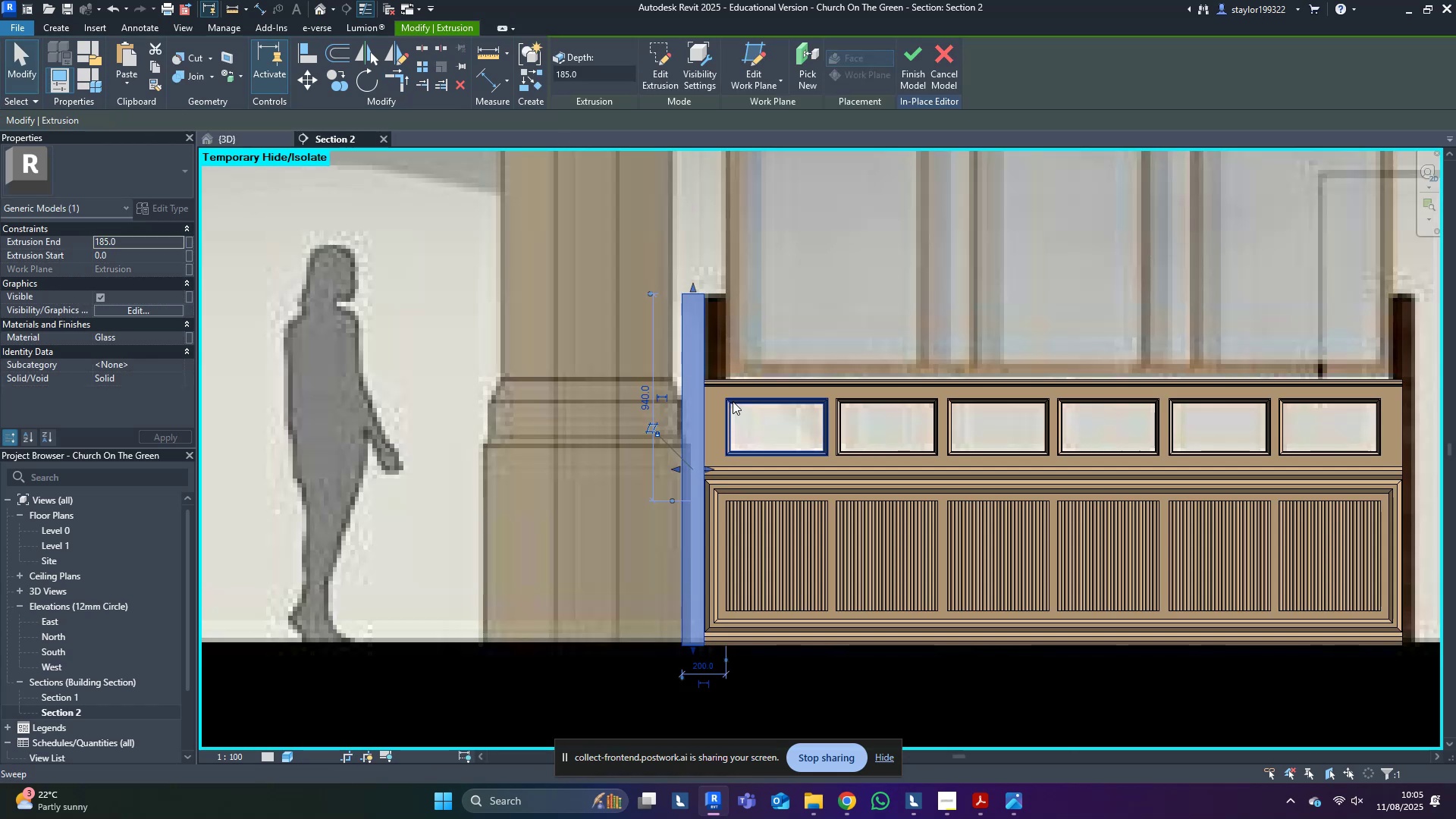 
hold_key(key=ShiftLeft, duration=1.53)
 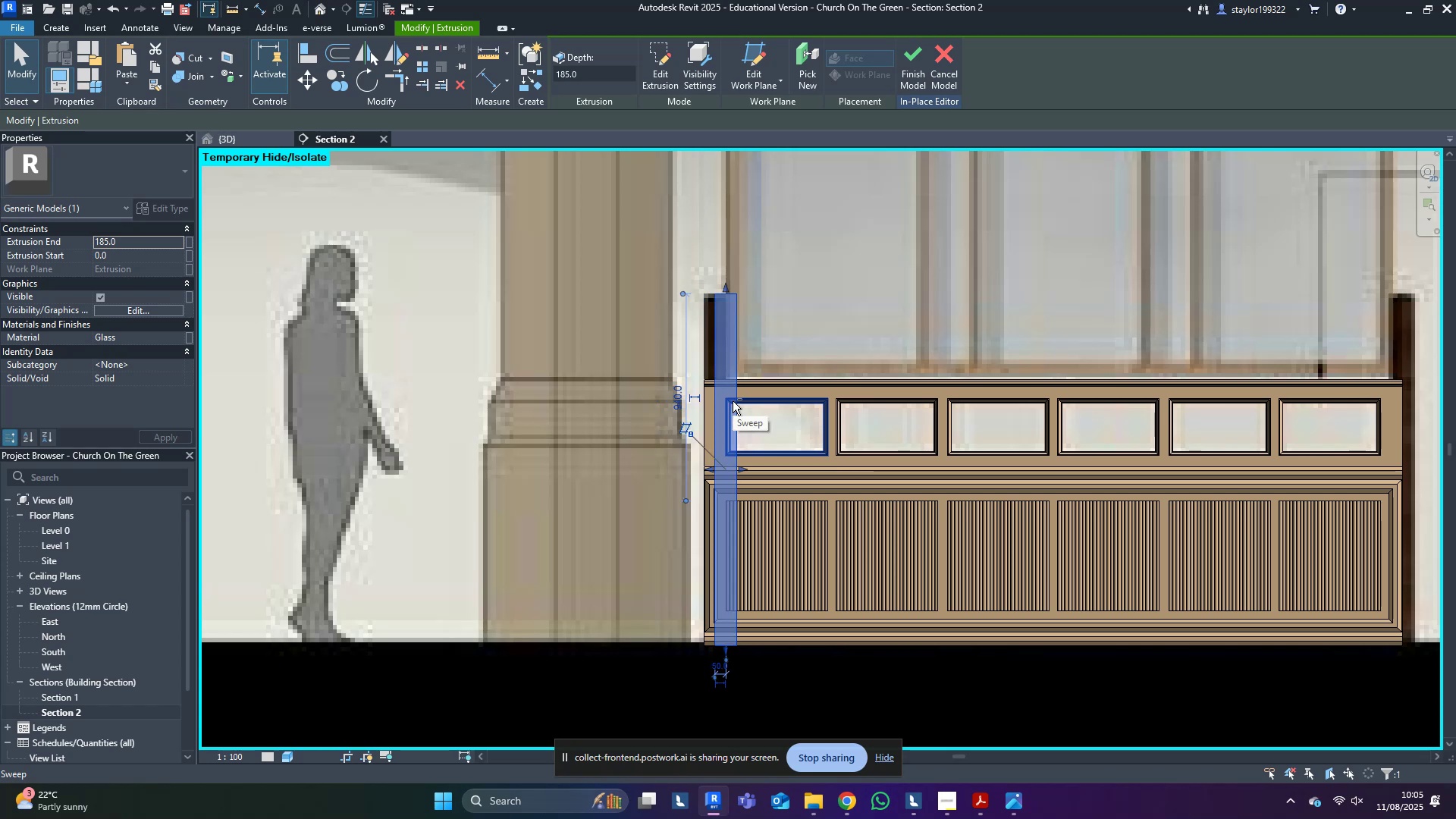 
key(Shift+ArrowRight)
 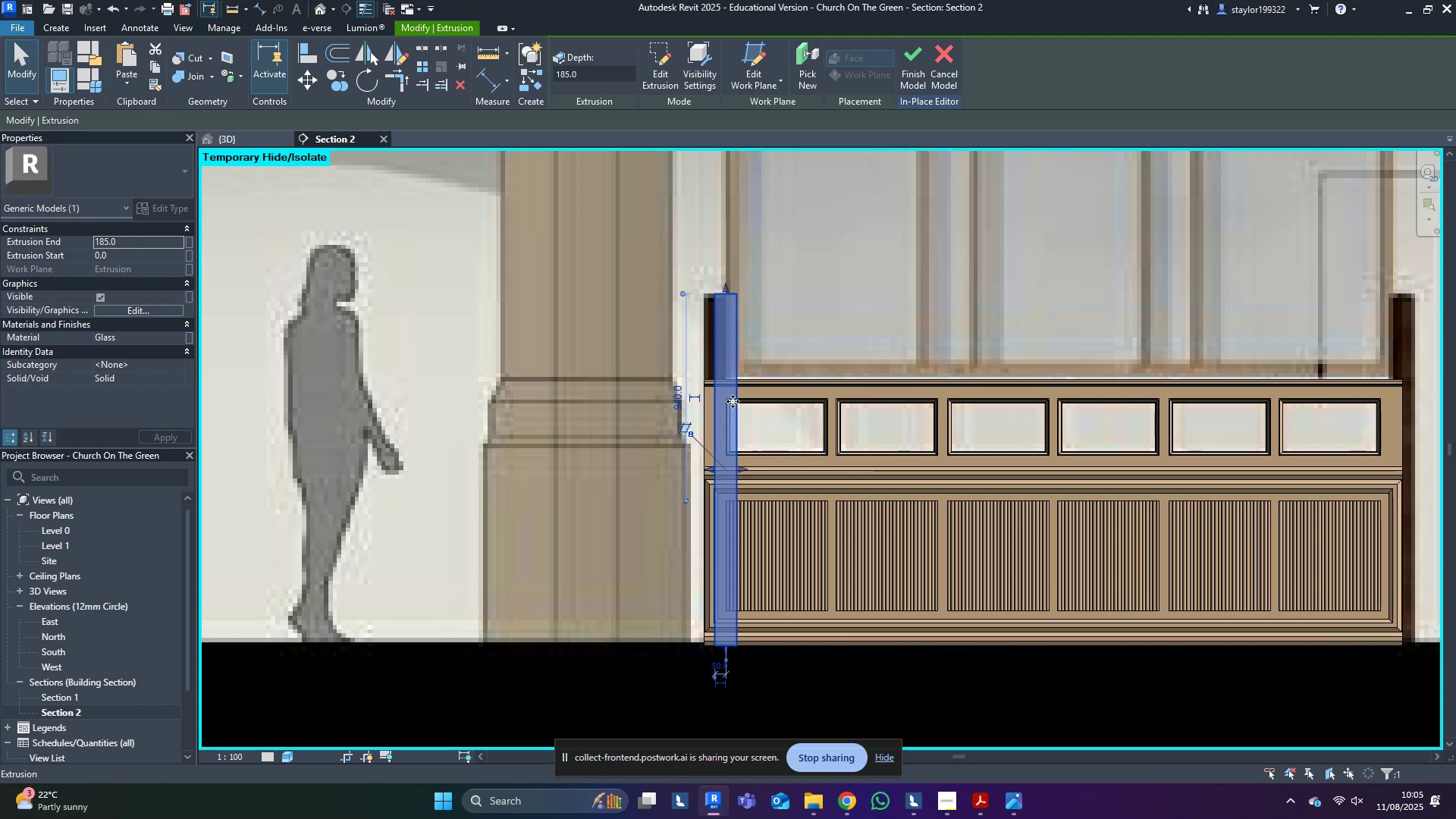 
key(Shift+ArrowLeft)
 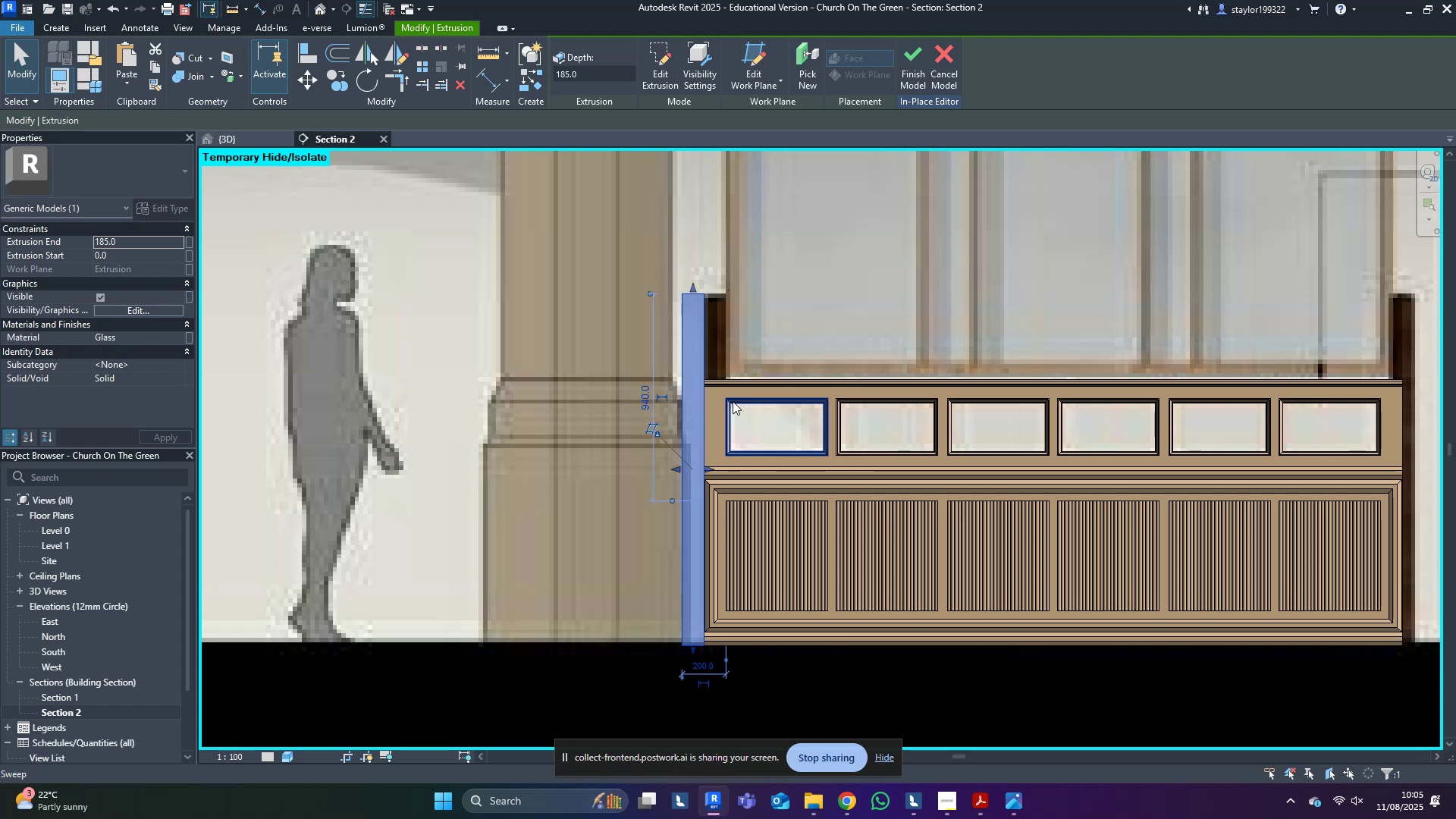 
key(Shift+ArrowRight)
 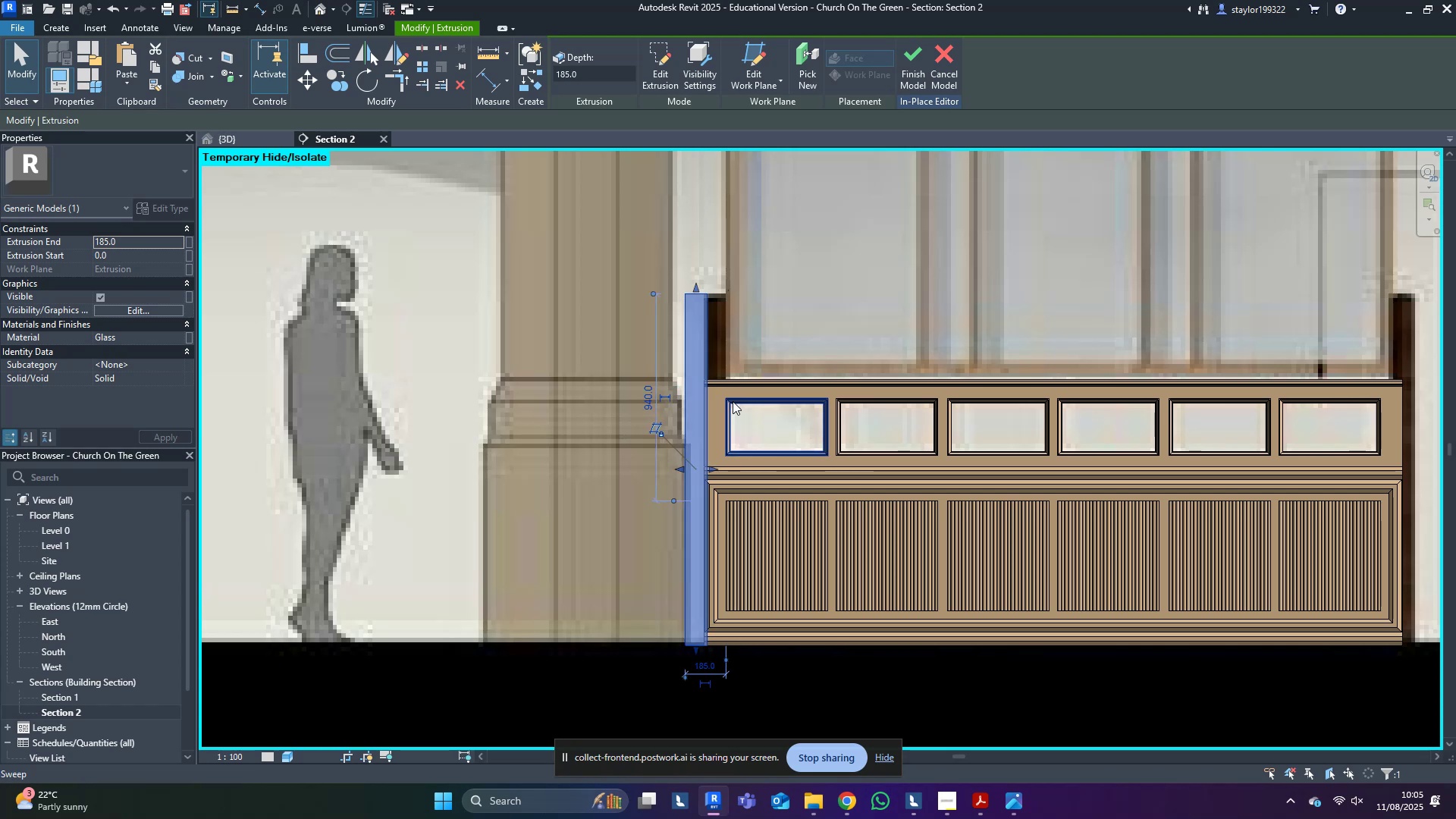 
key(ArrowRight)
 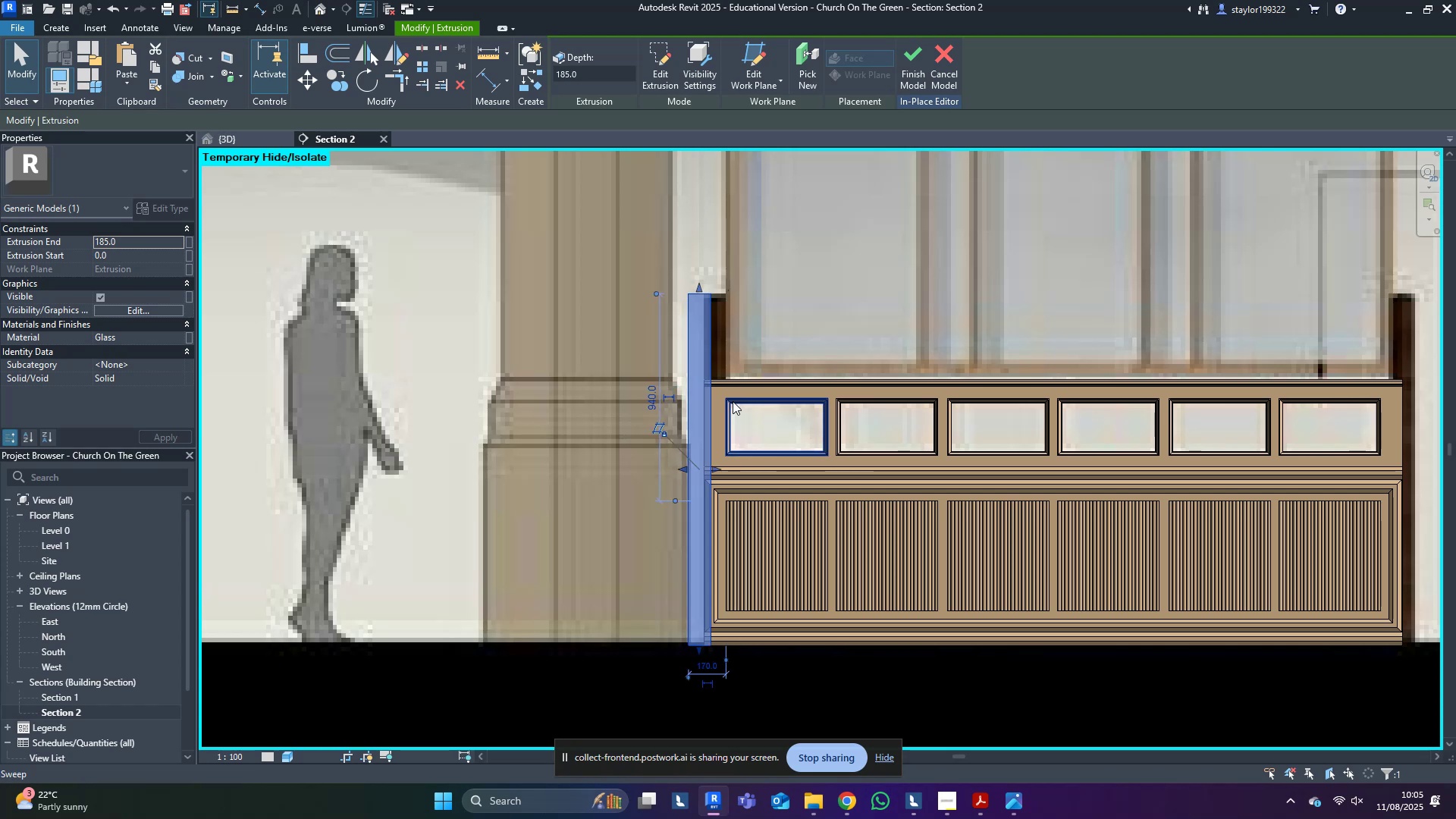 
key(ArrowRight)
 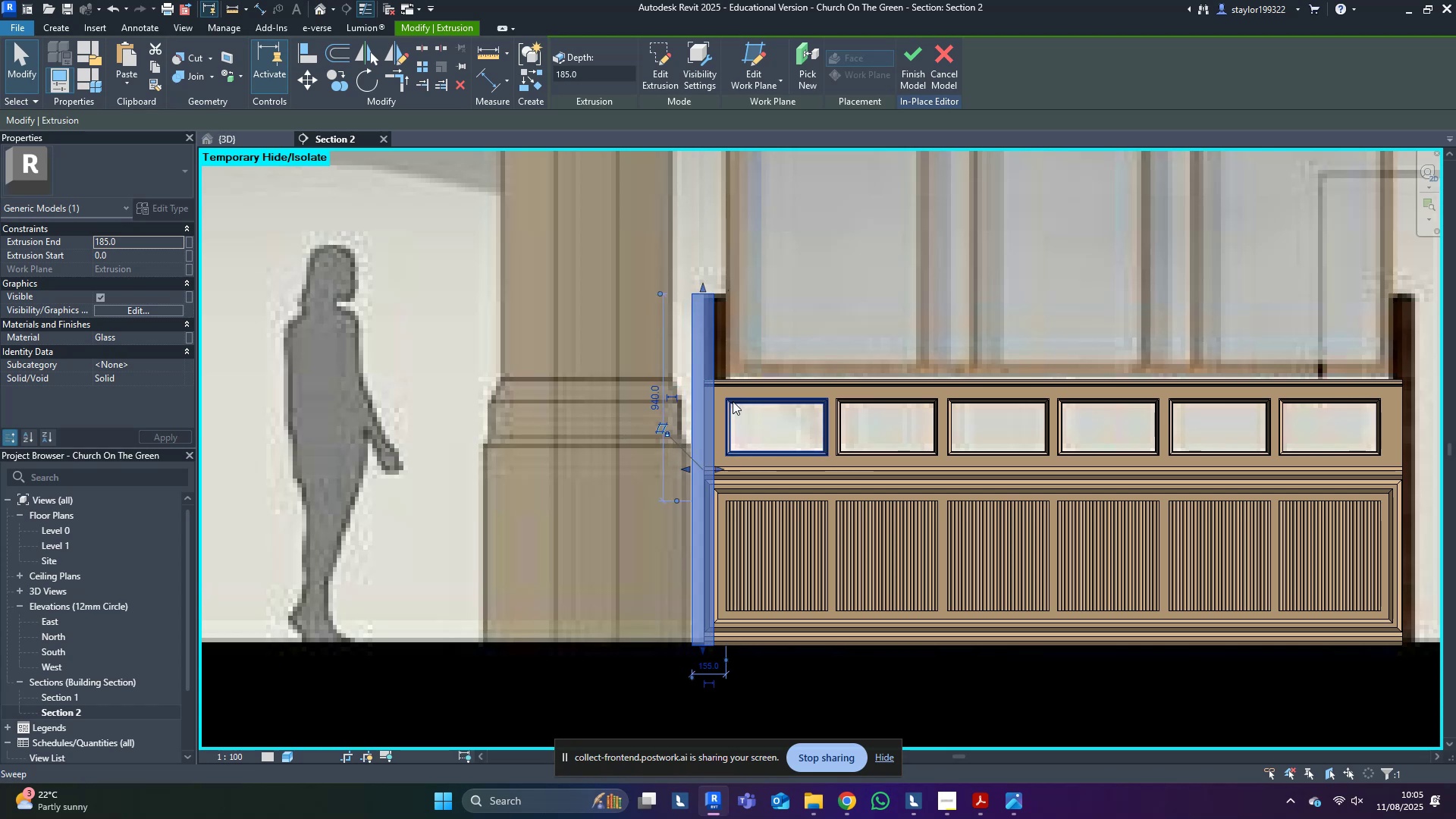 
key(ArrowRight)
 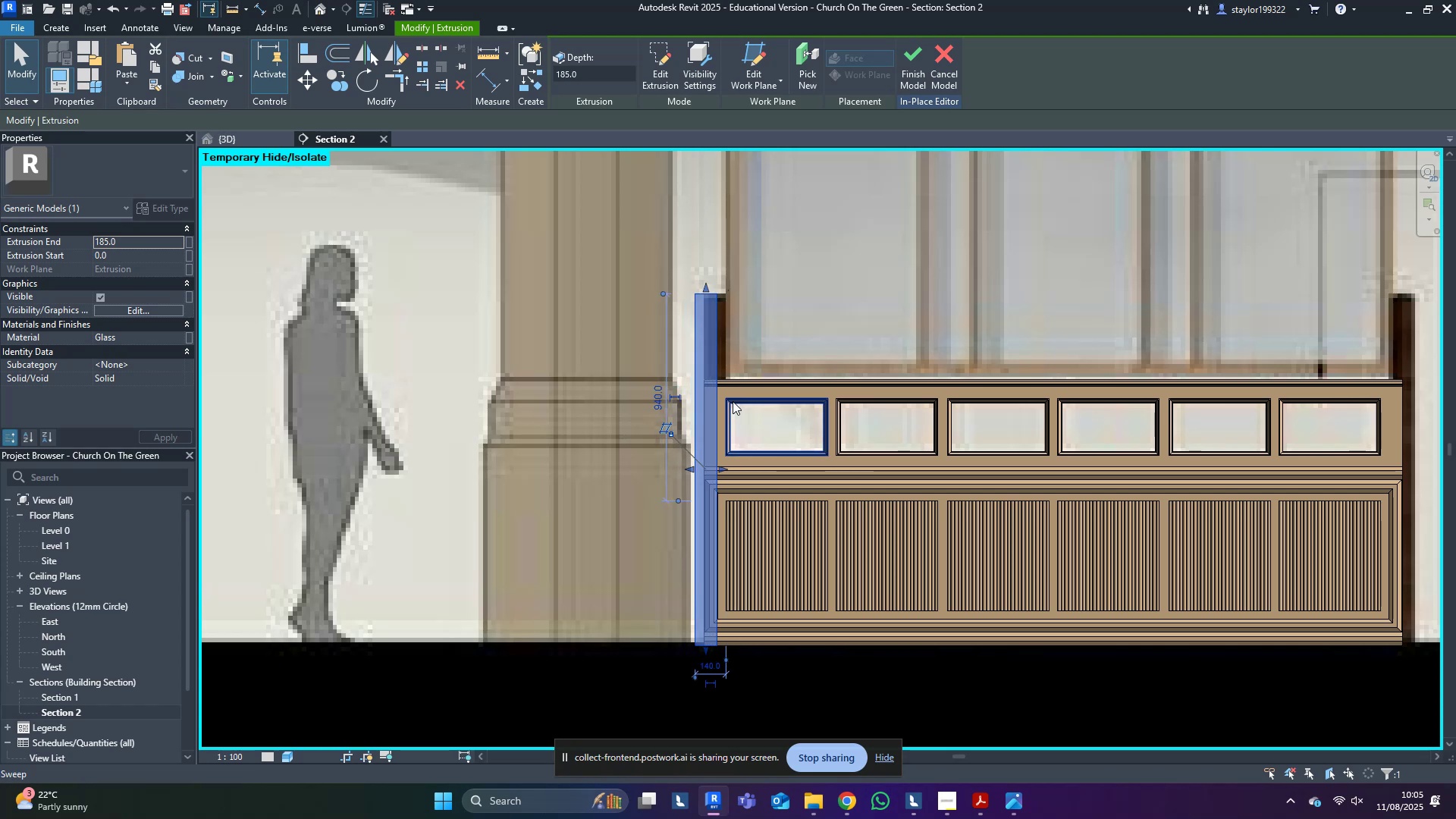 
key(ArrowRight)
 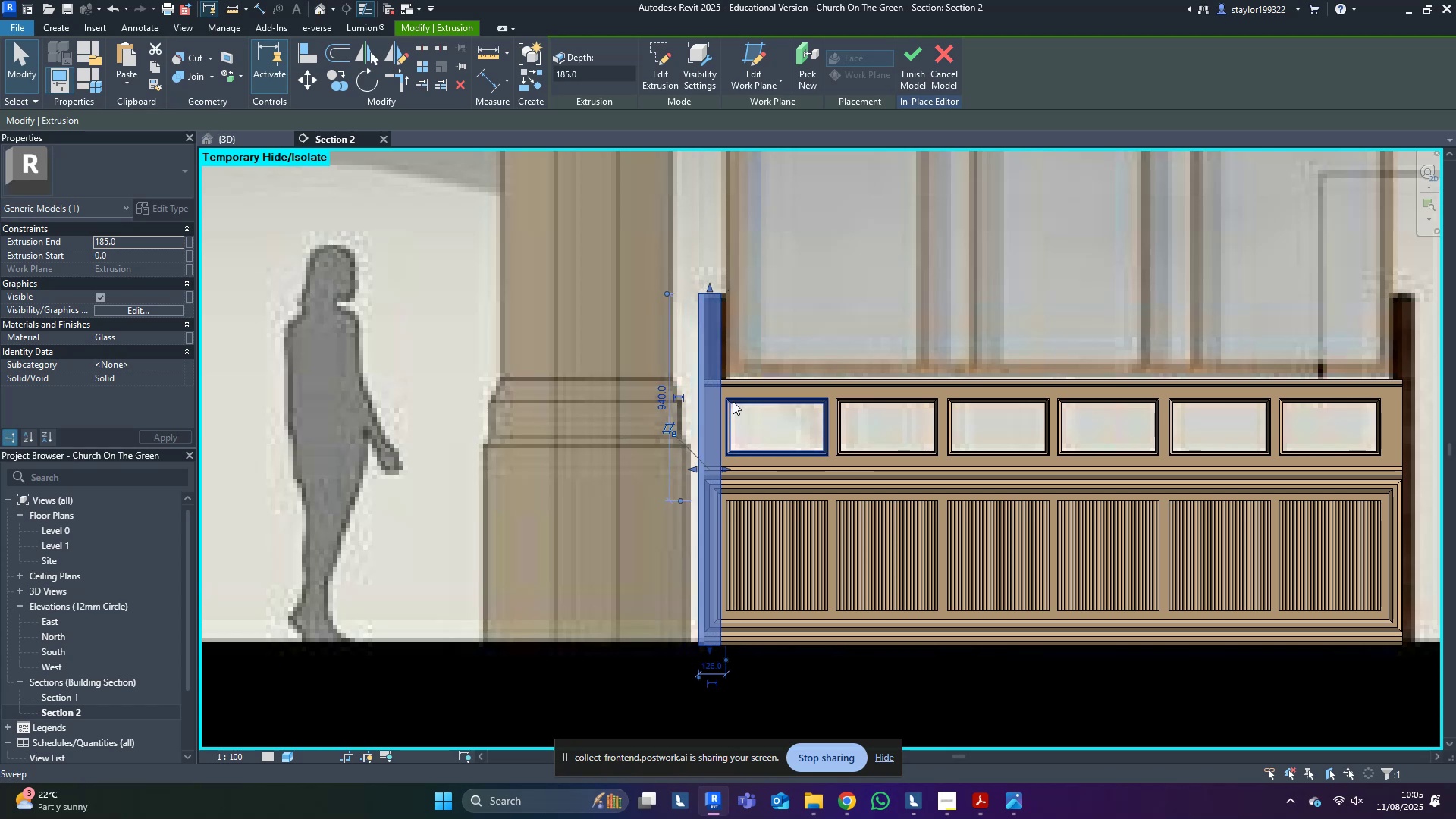 
key(ArrowRight)
 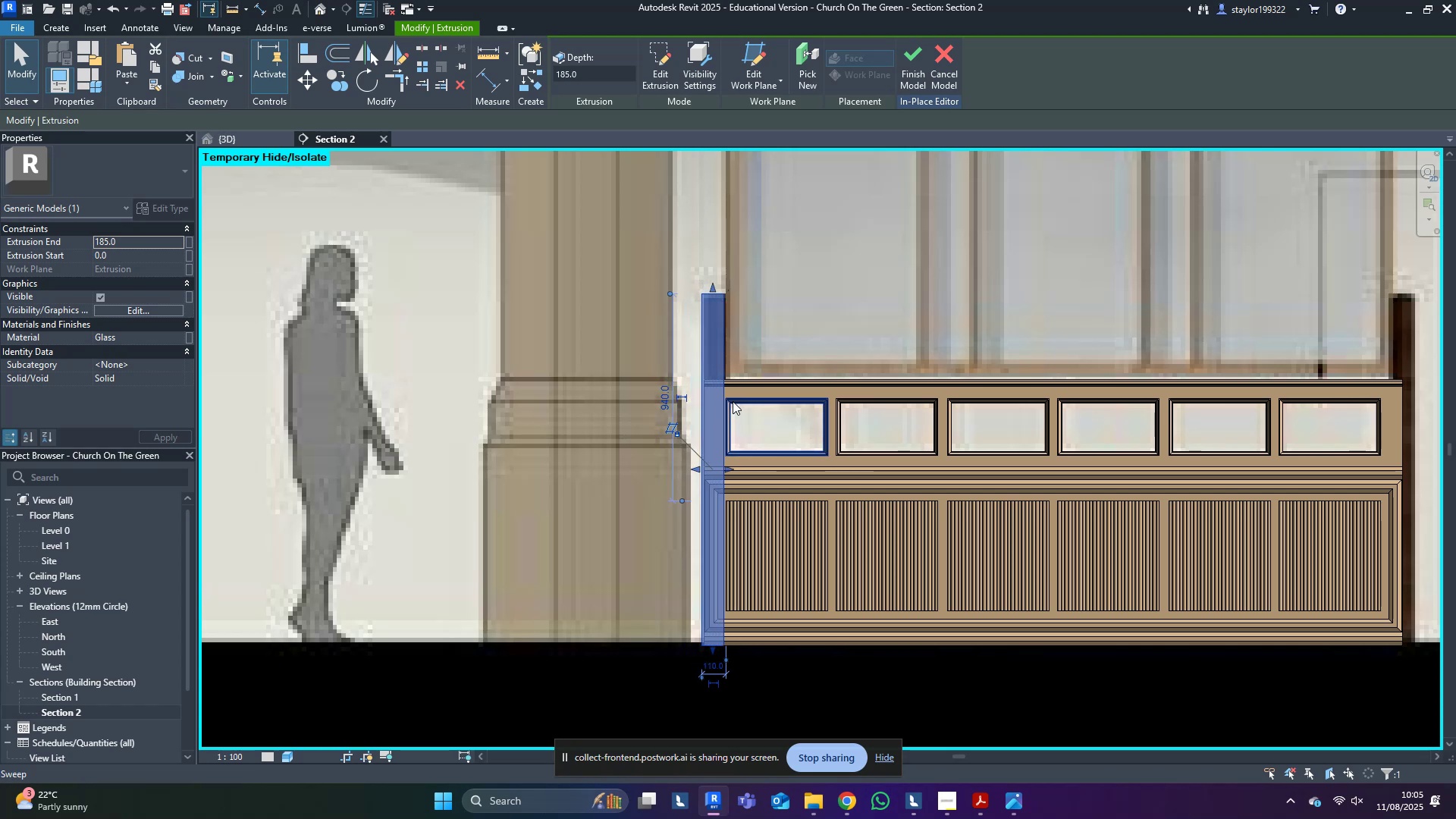 
key(ArrowRight)
 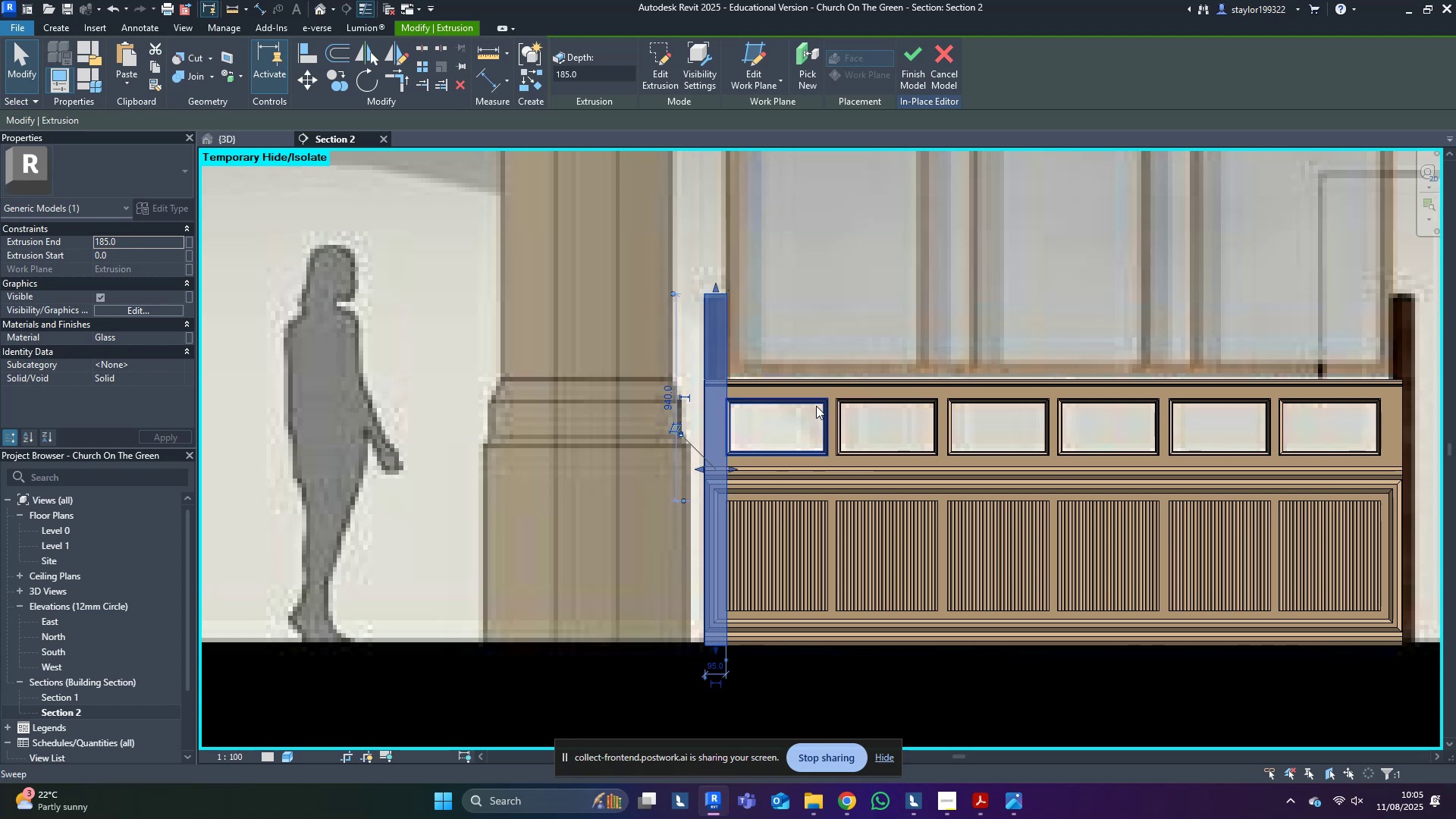 
scroll: coordinate [913, 341], scroll_direction: down, amount: 1.0
 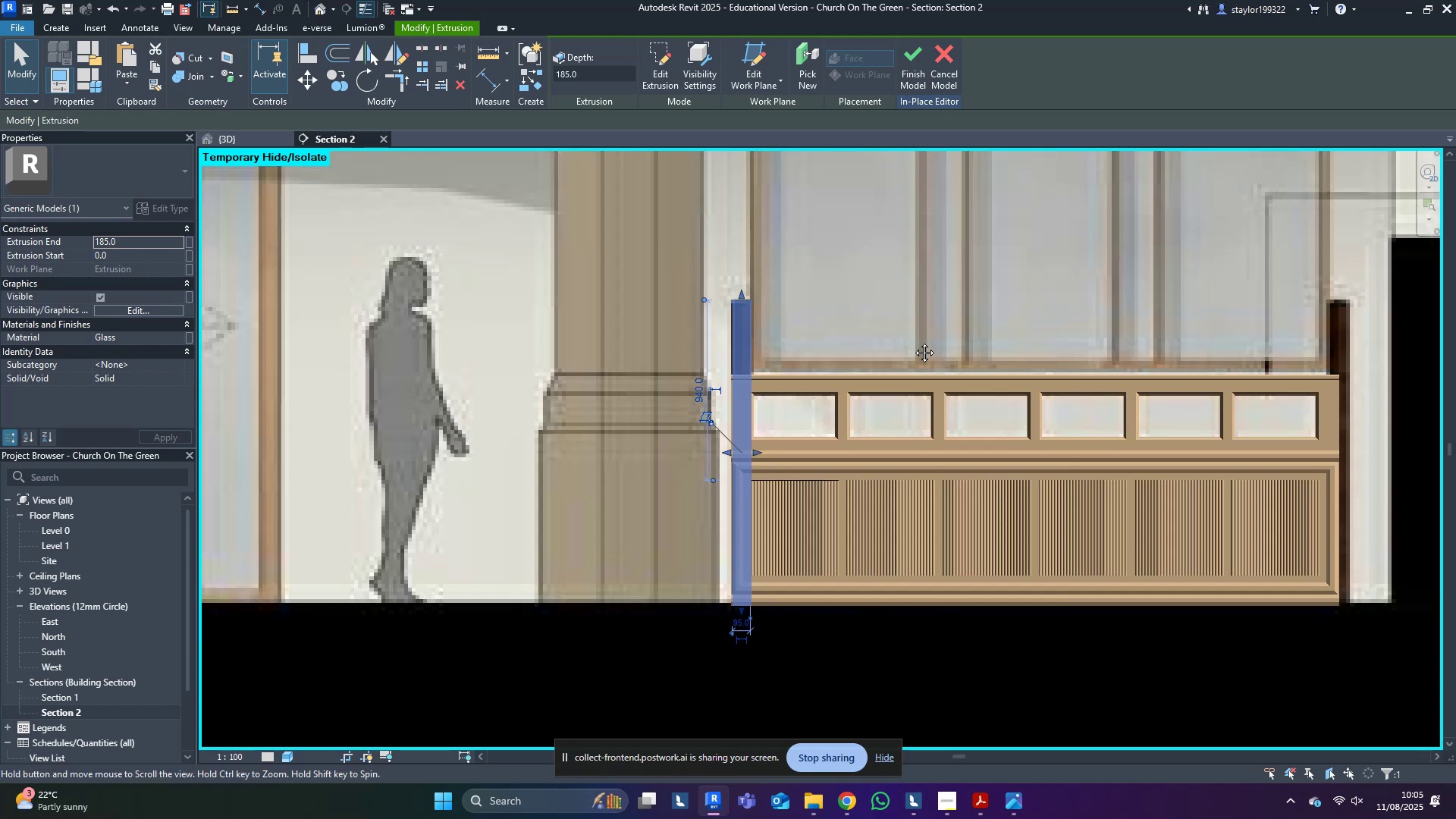 
middle_click([913, 341])
 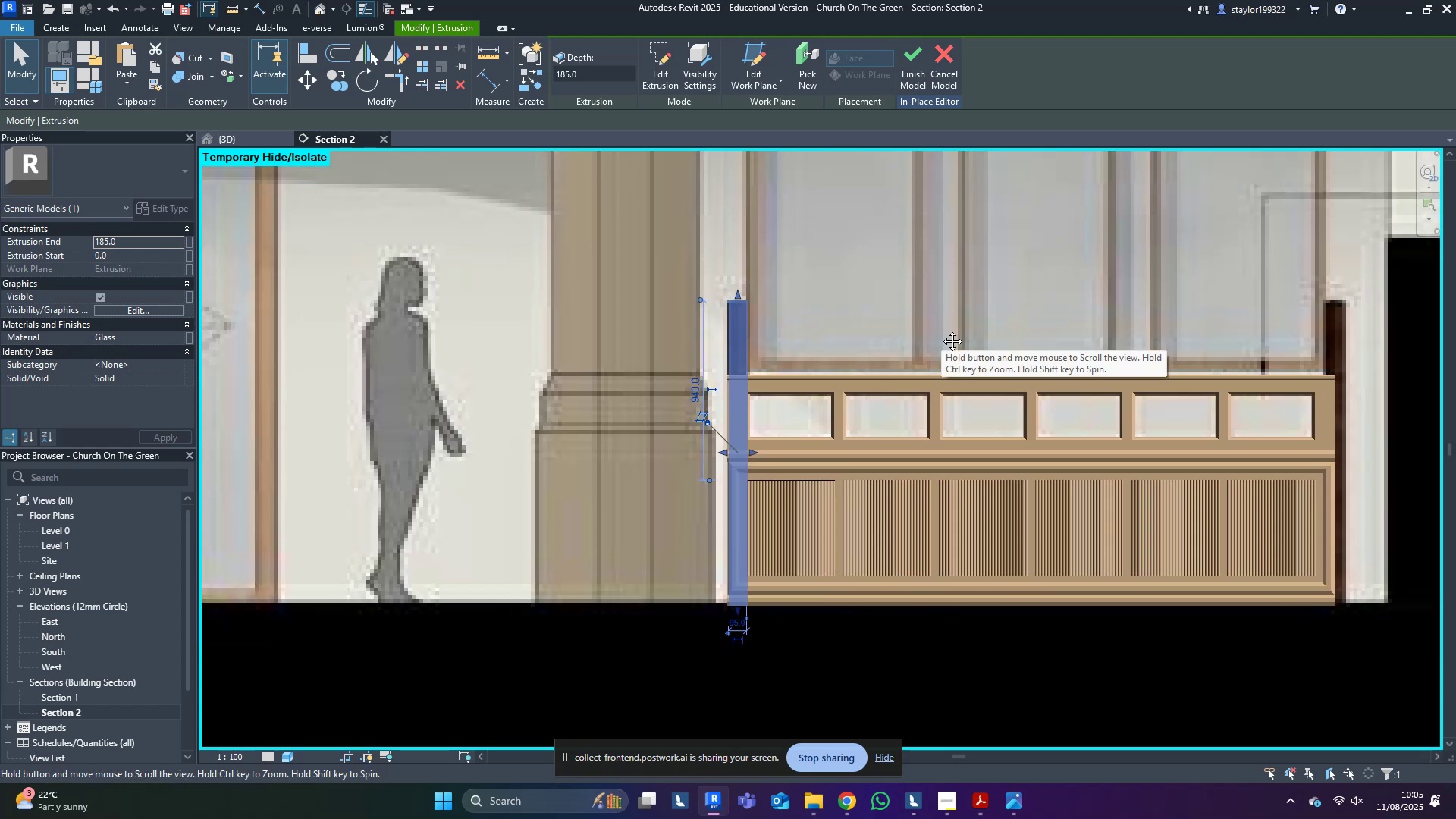 
scroll: coordinate [716, 313], scroll_direction: up, amount: 4.0
 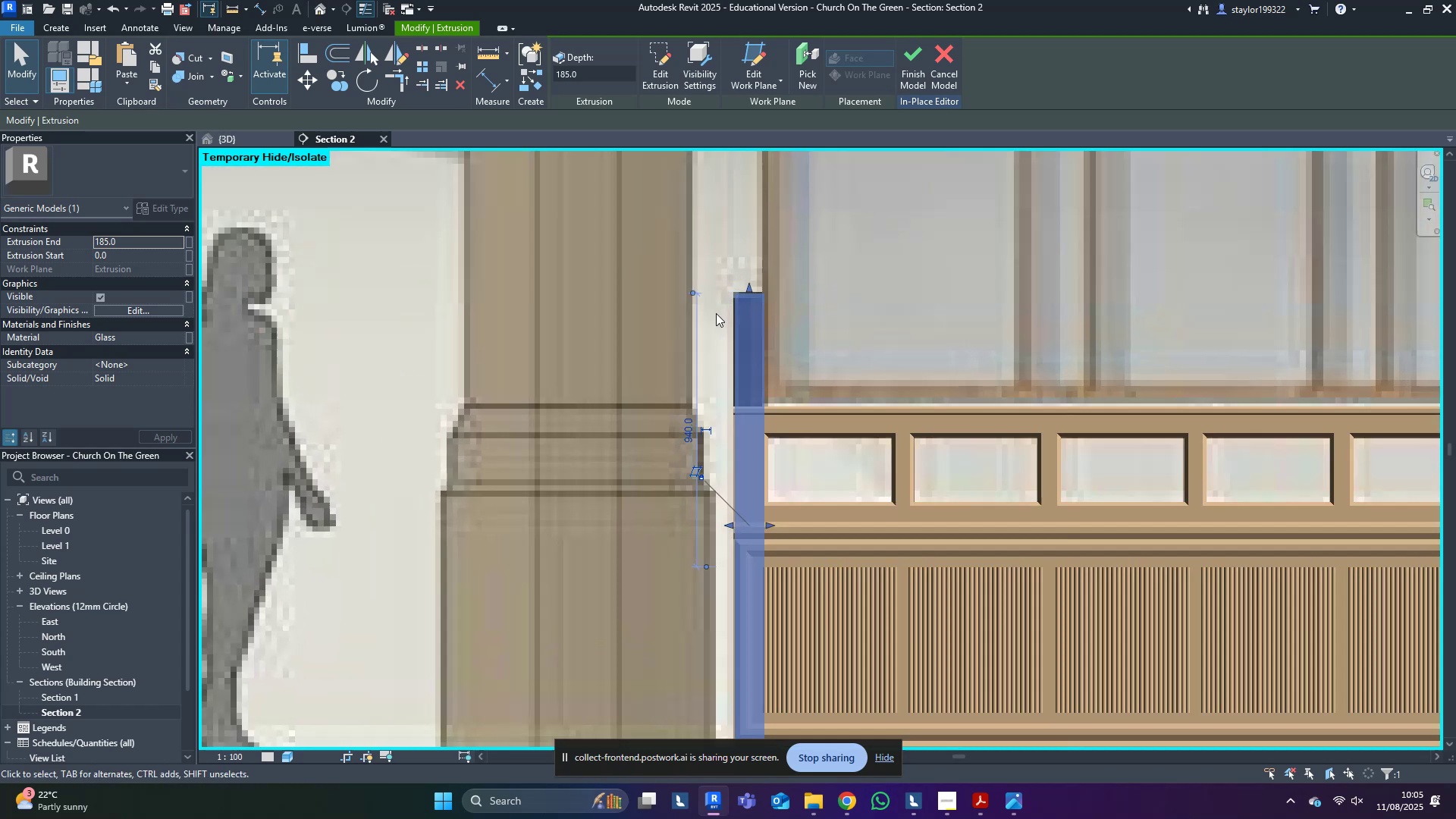 
type(wfs)
 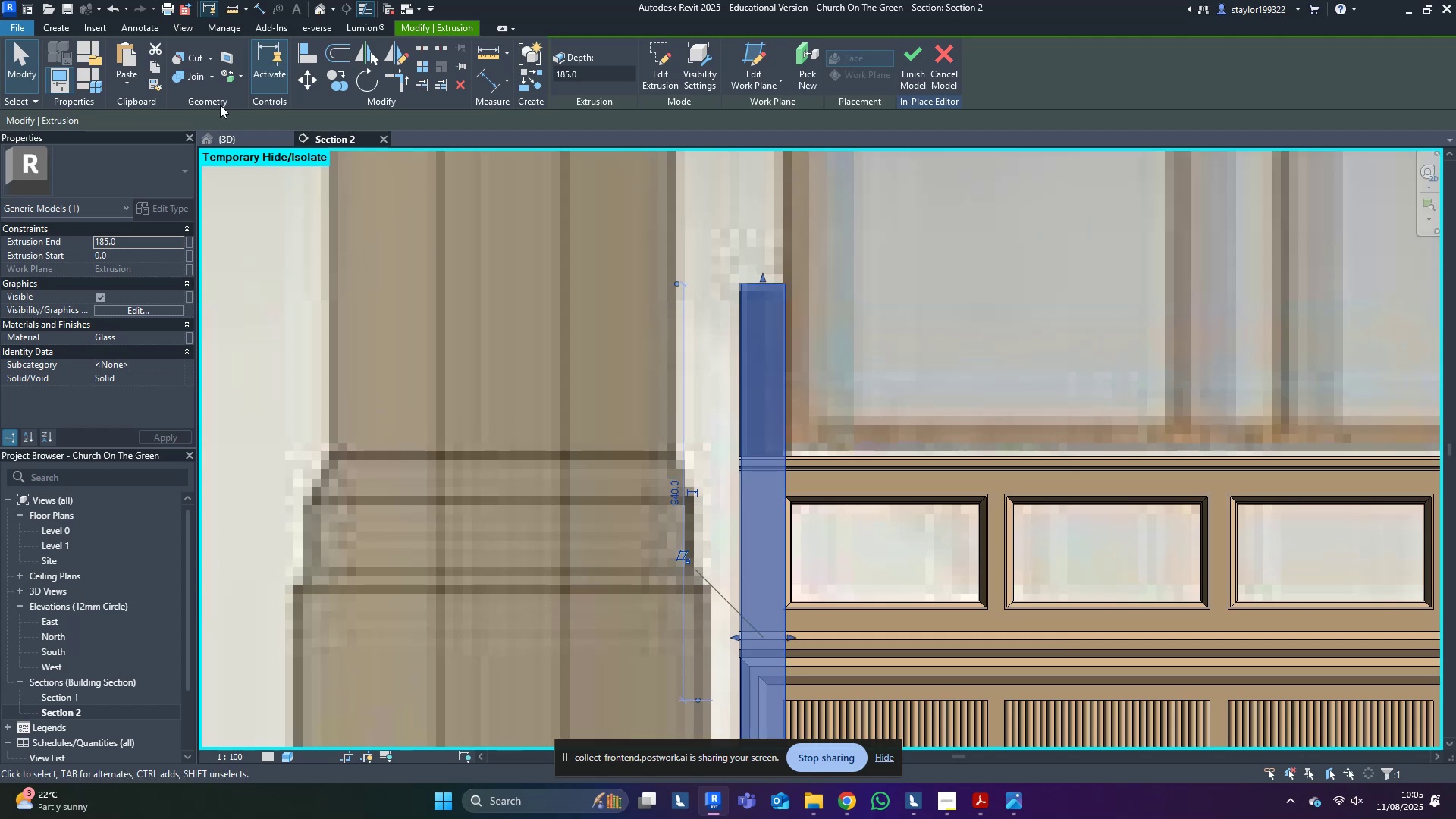 
scroll: coordinate [728, 309], scroll_direction: up, amount: 2.0
 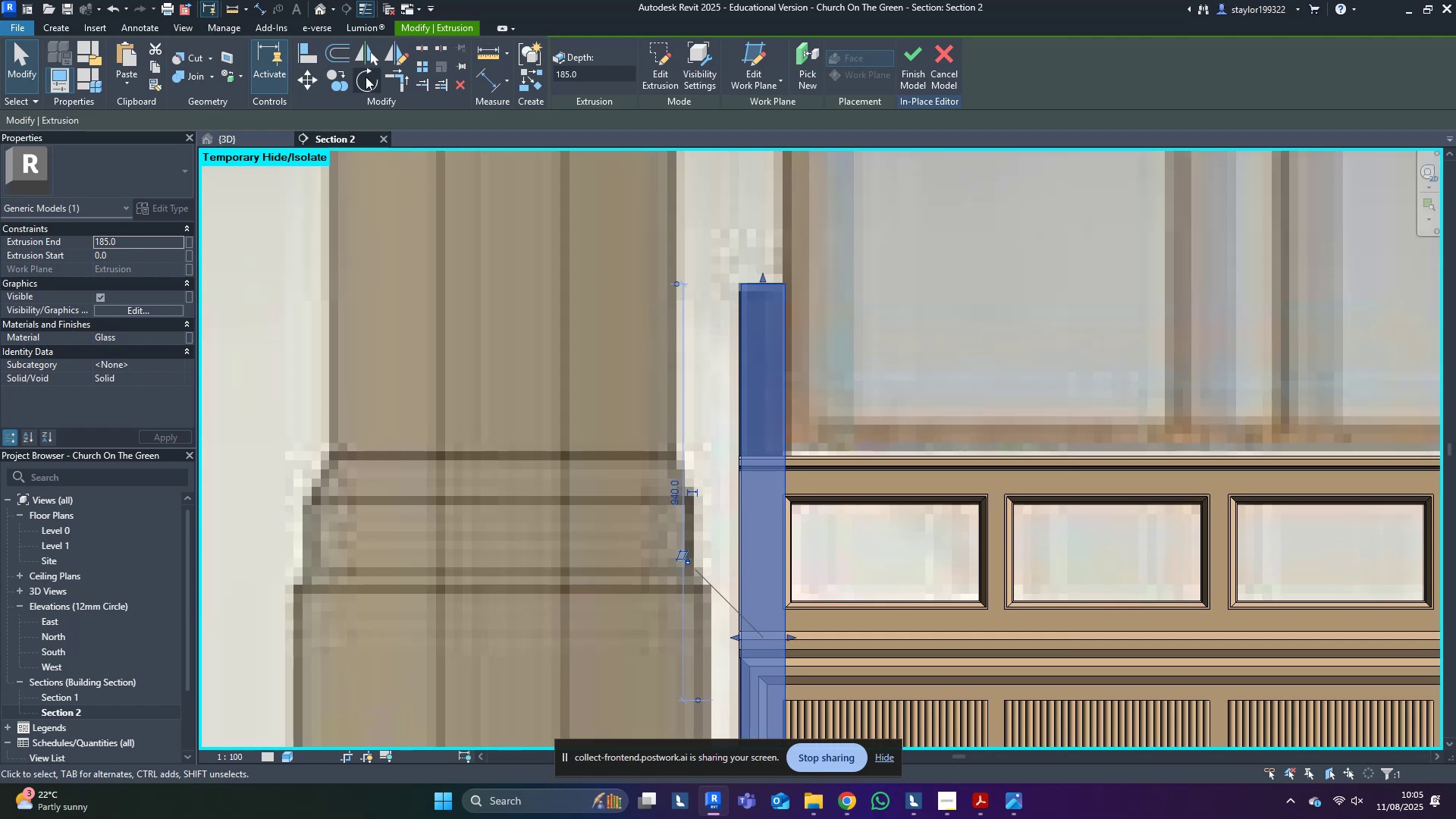 
left_click([306, 89])
 